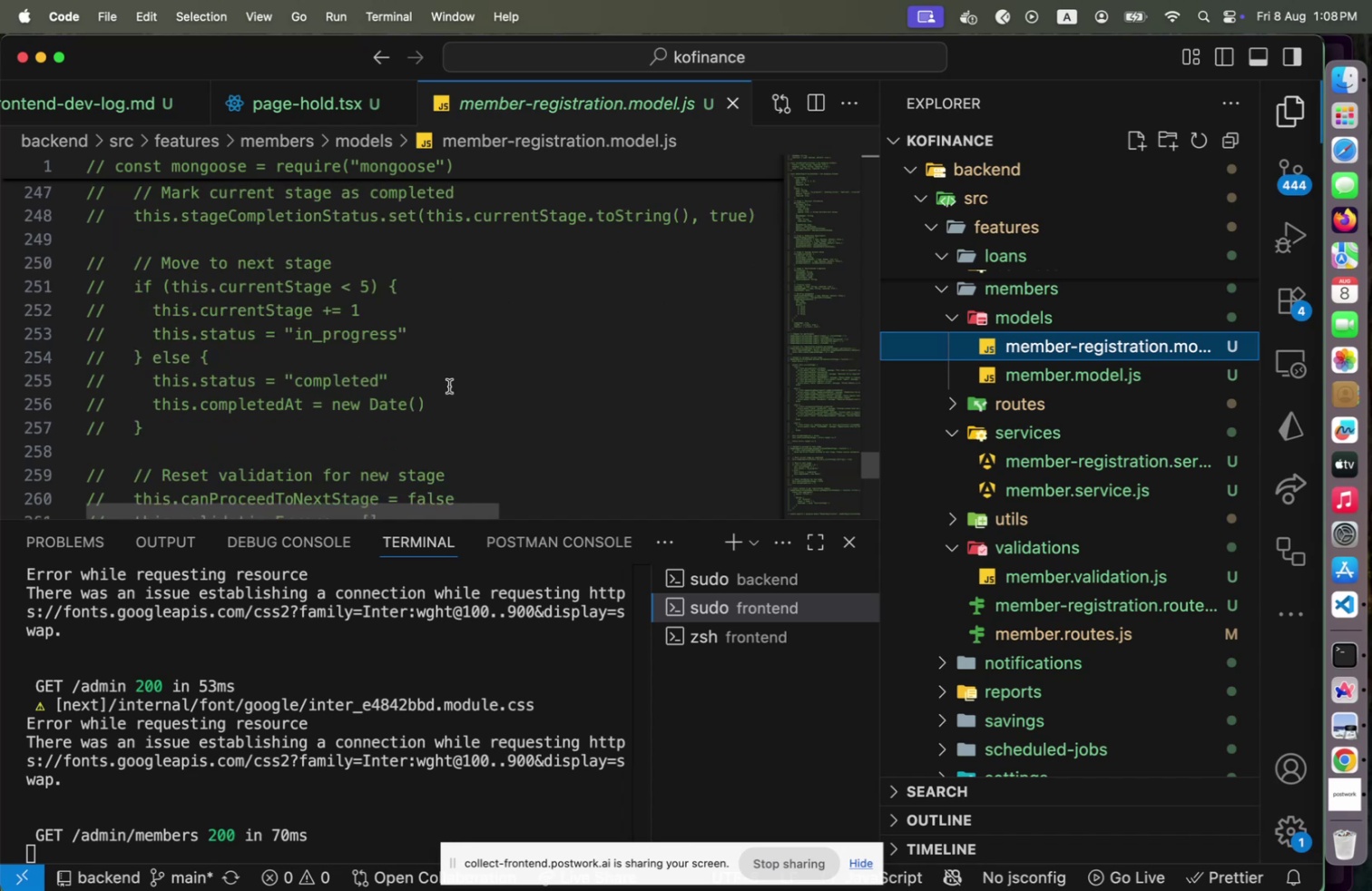 
wait(9.36)
 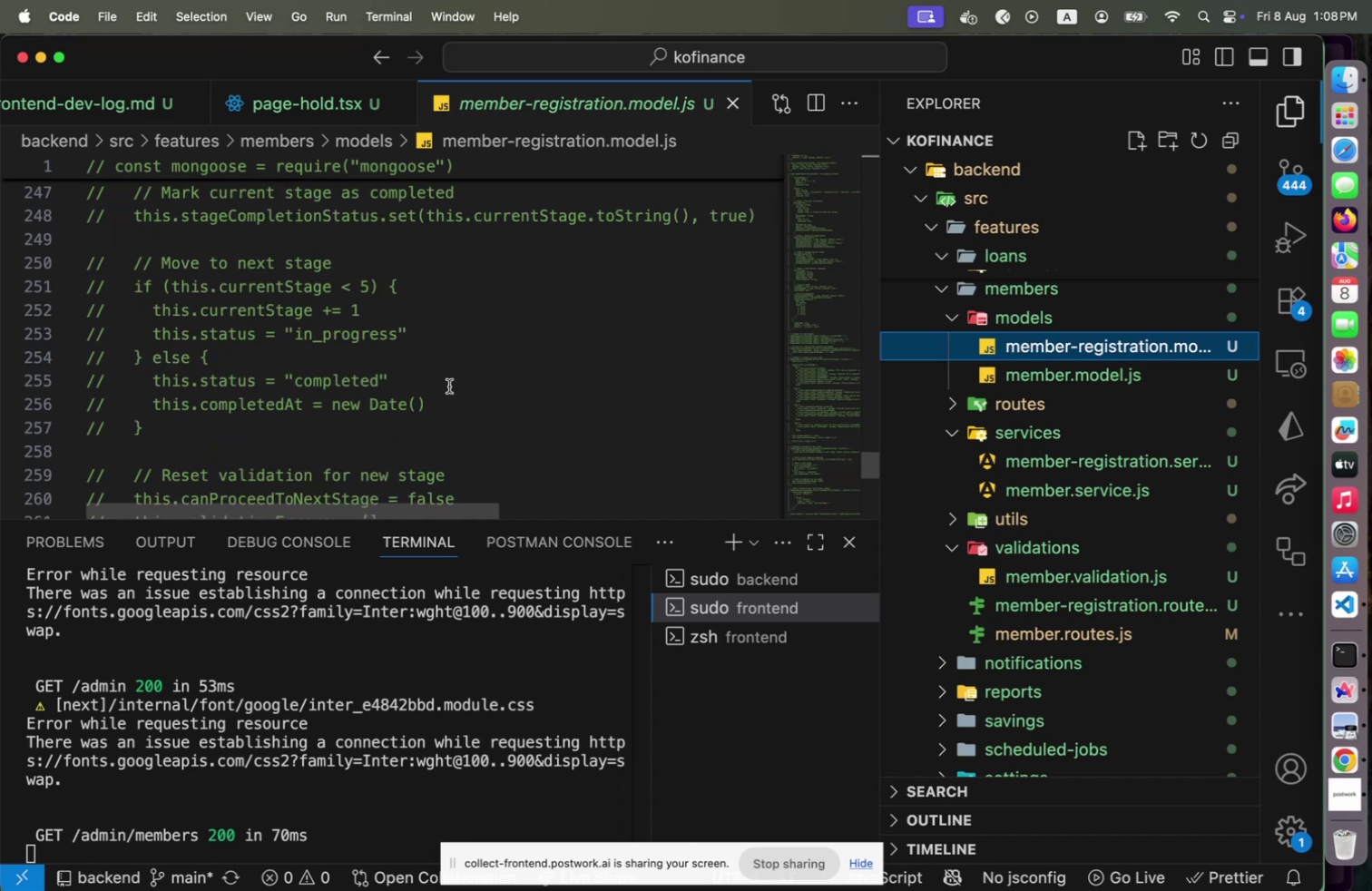 
scroll: coordinate [449, 386], scroll_direction: down, amount: 2.0
 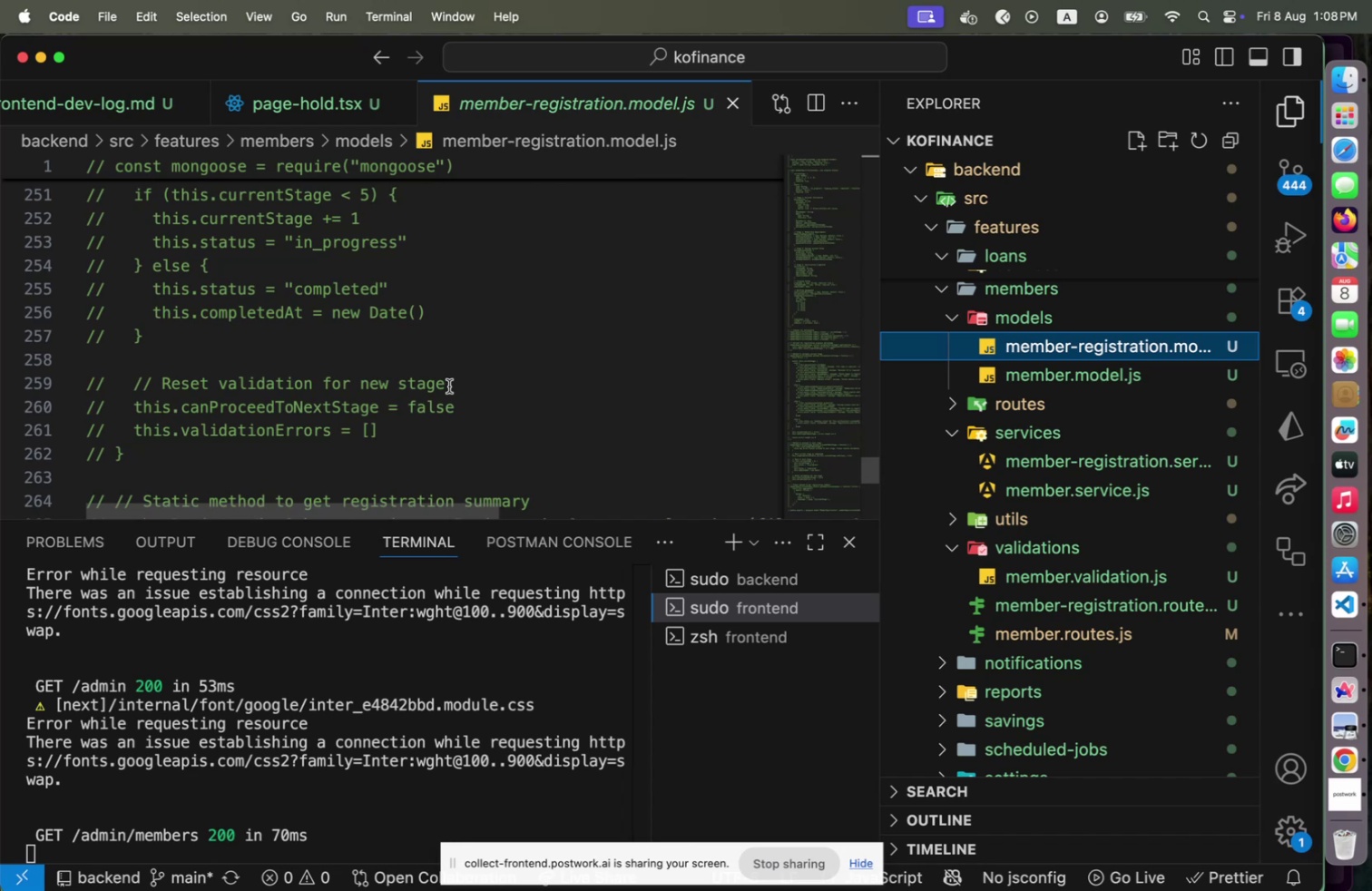 
wait(12.57)
 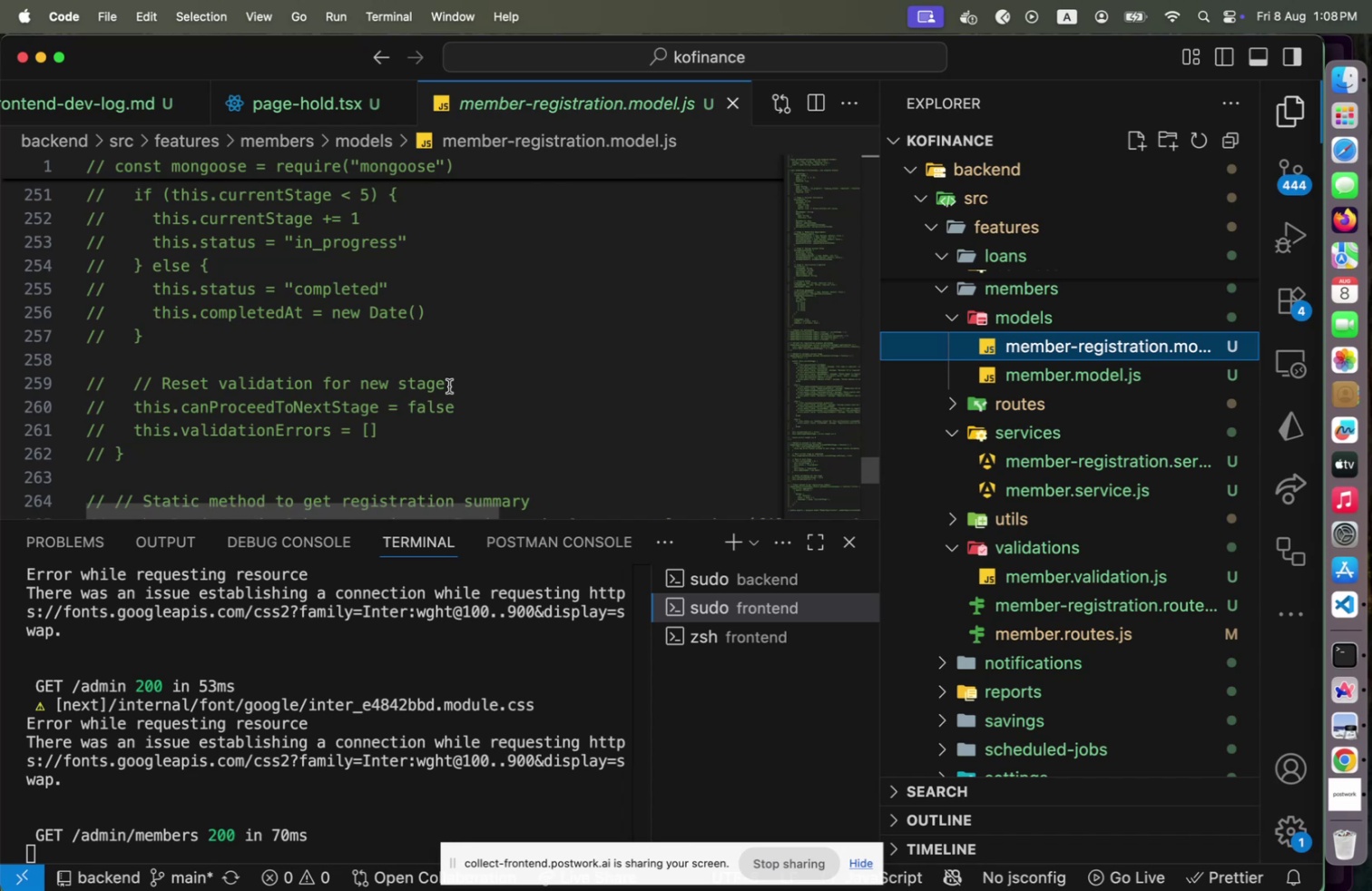 
scroll: coordinate [448, 387], scroll_direction: down, amount: 8.0
 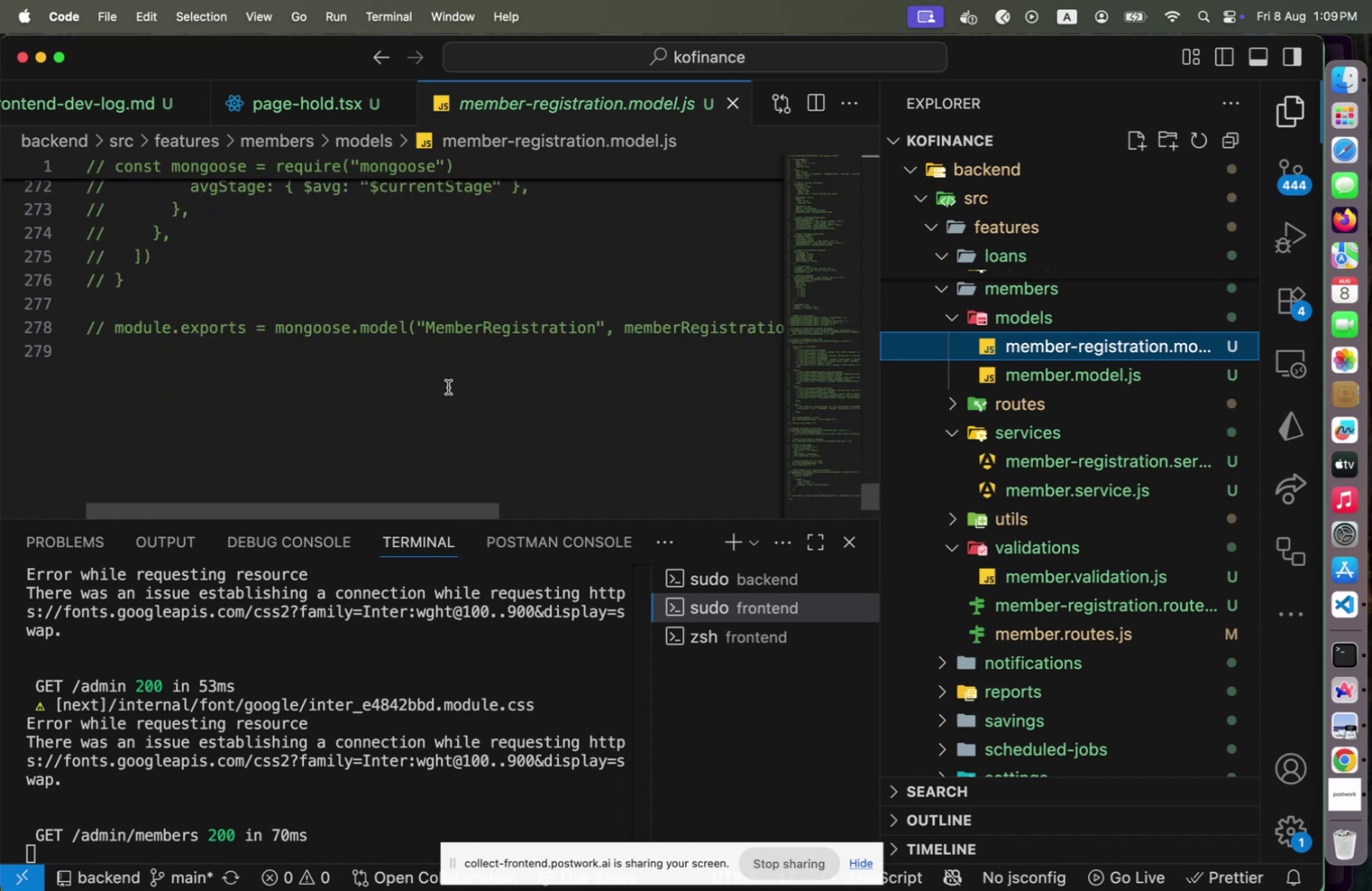 
scroll: coordinate [446, 389], scroll_direction: up, amount: 125.0
 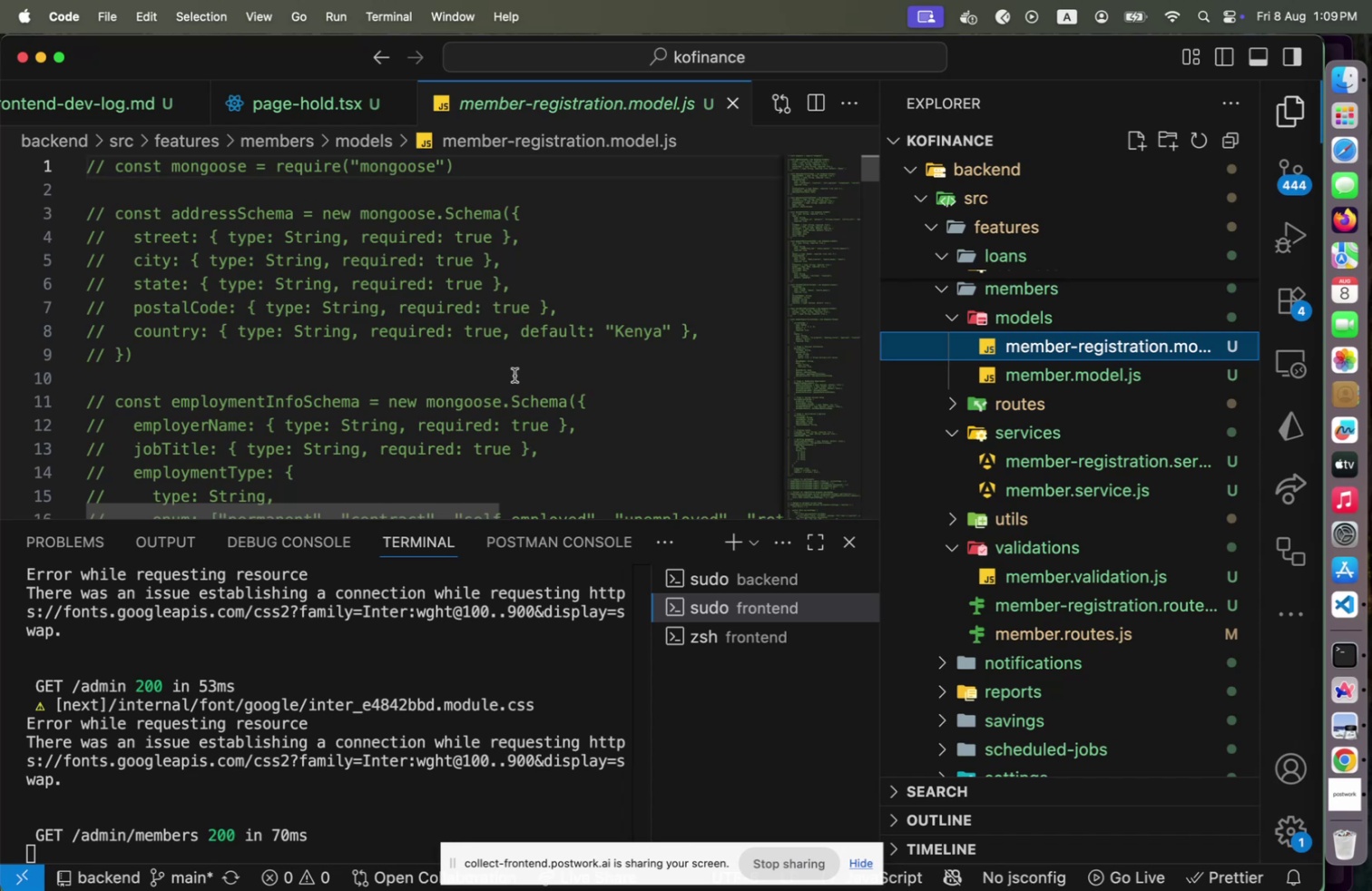 
wait(6.06)
 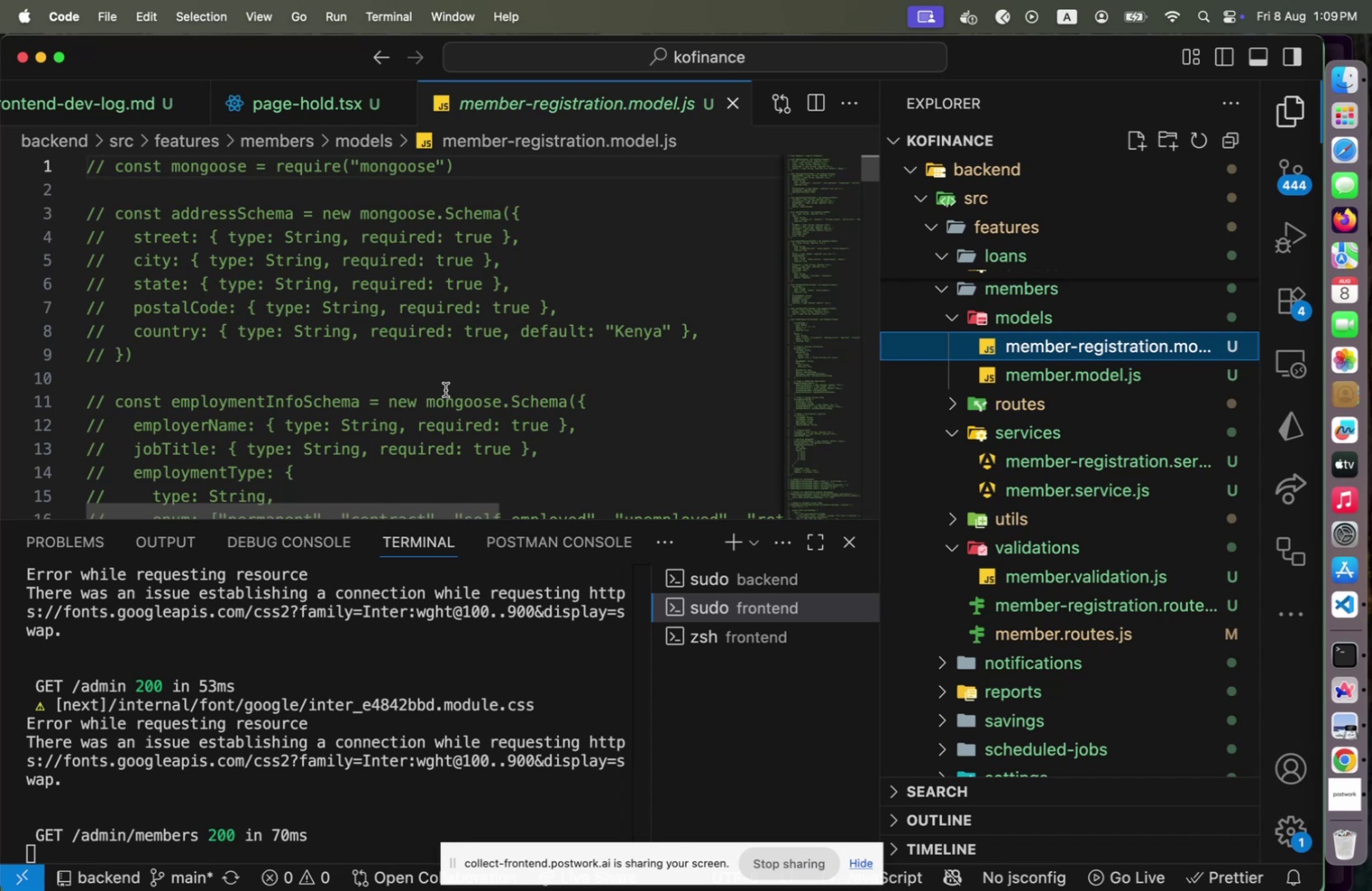 
key(Shift+ArrowRight)
 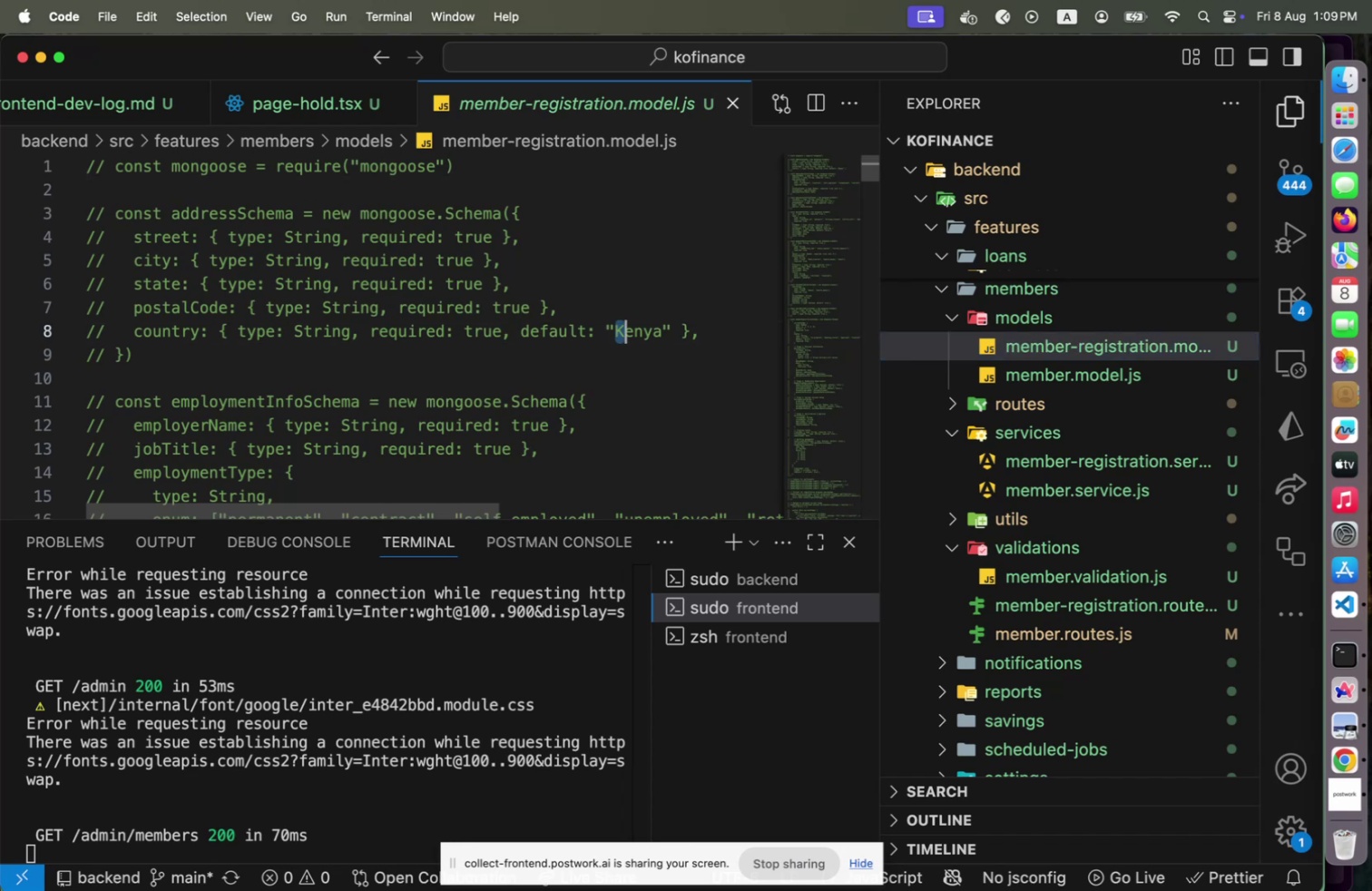 
key(Shift+ArrowRight)
 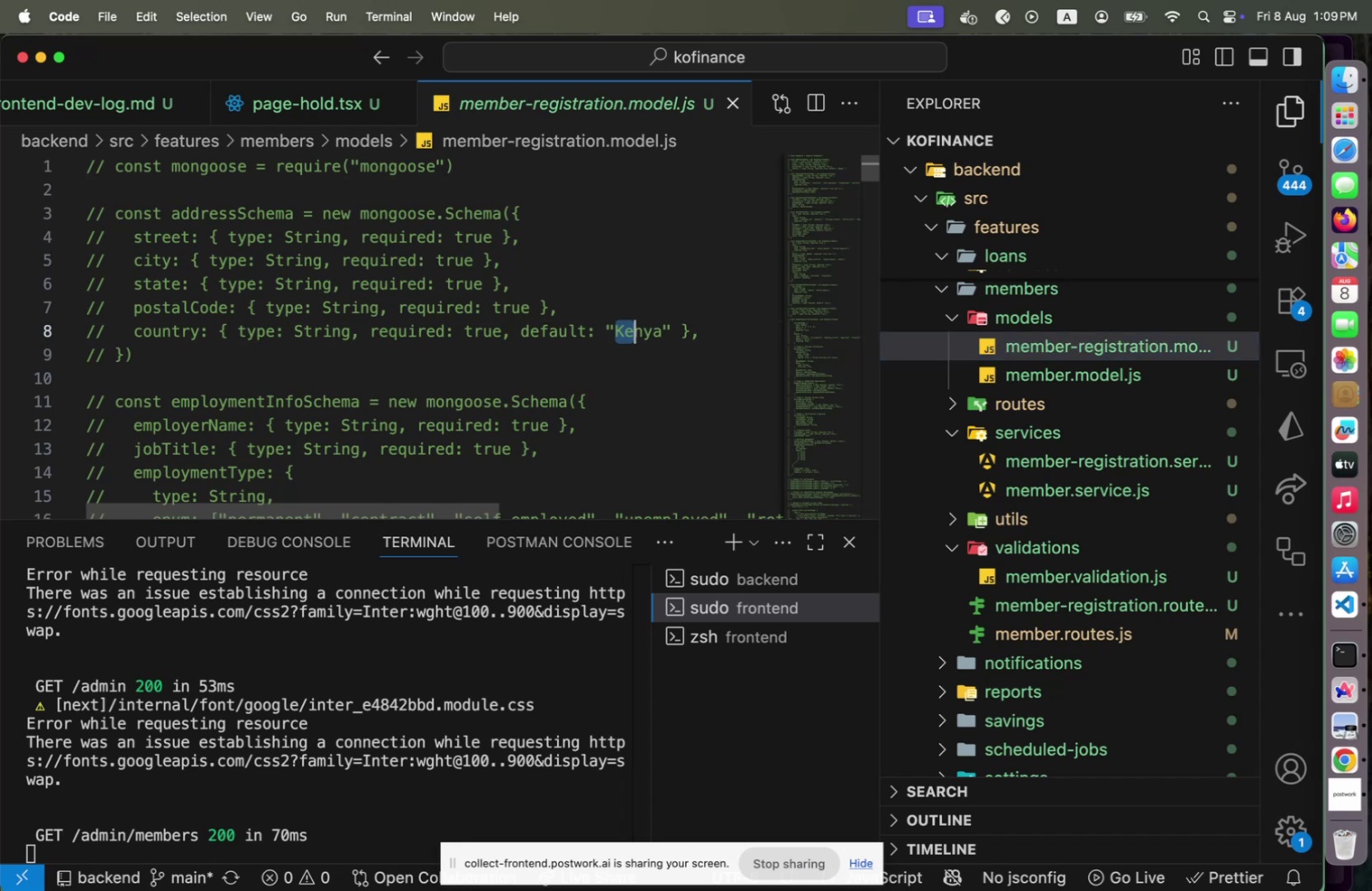 
key(Shift+ArrowRight)
 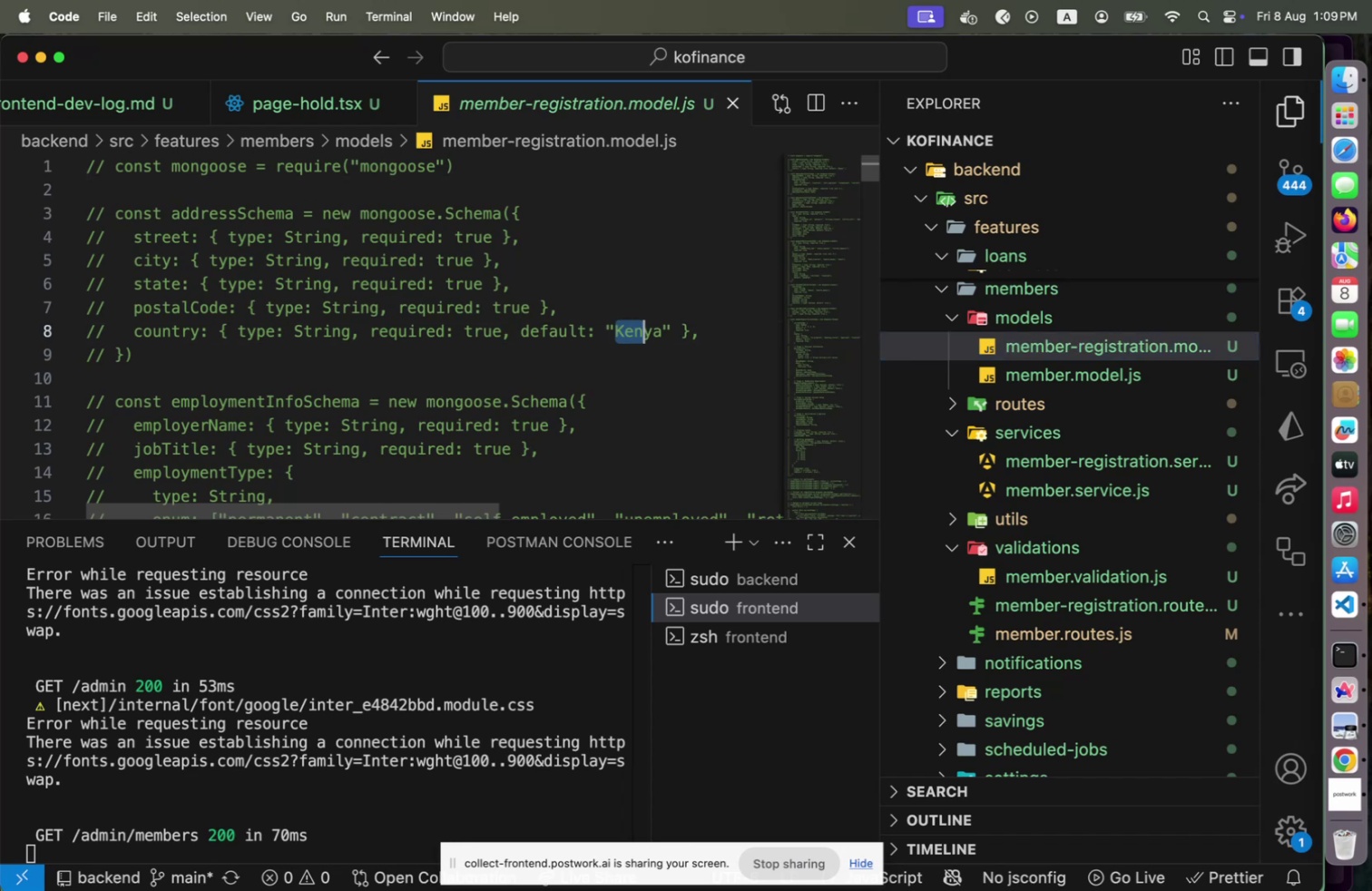 
key(Shift+ArrowRight)
 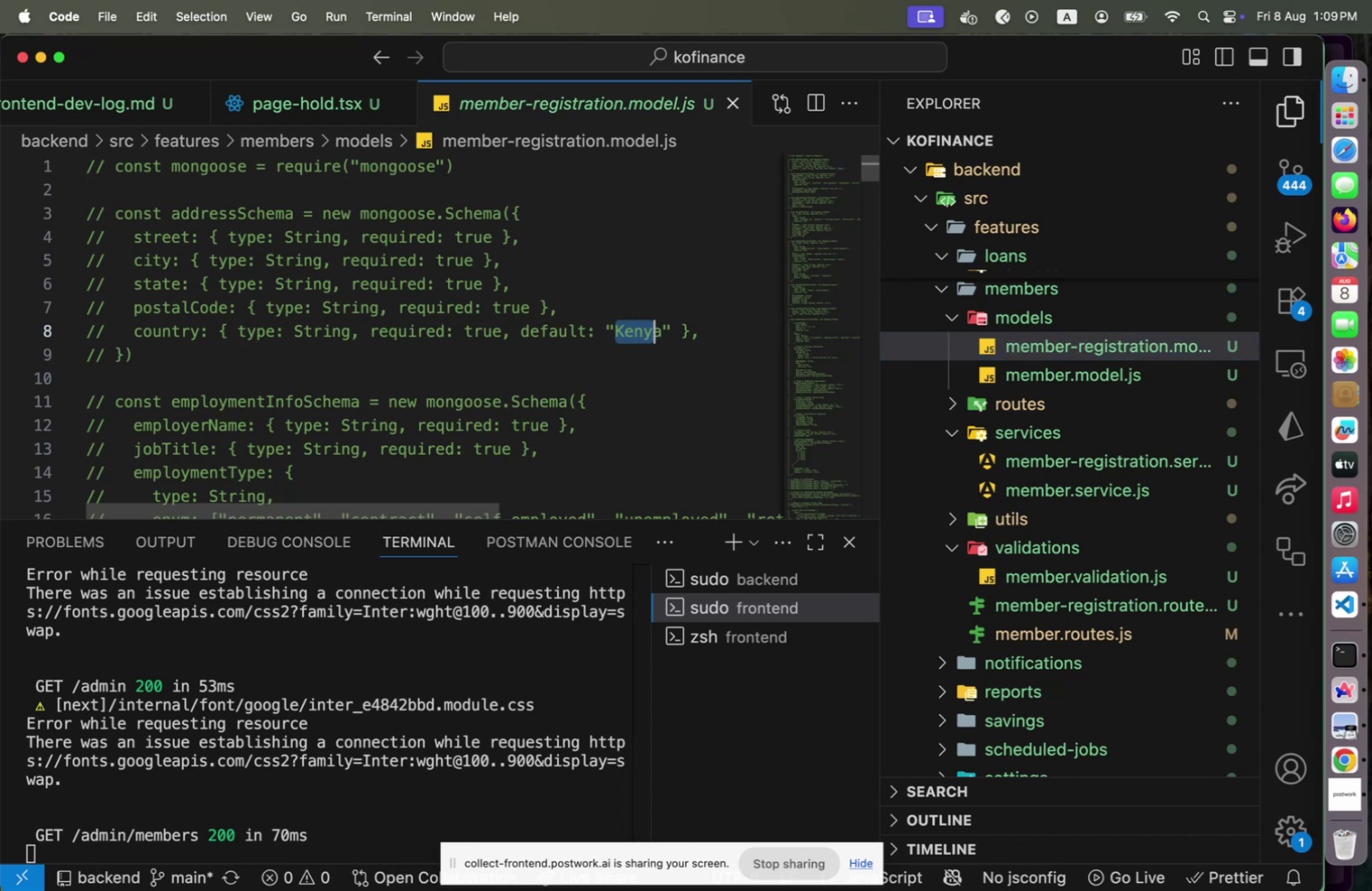 
key(Shift+ArrowRight)
 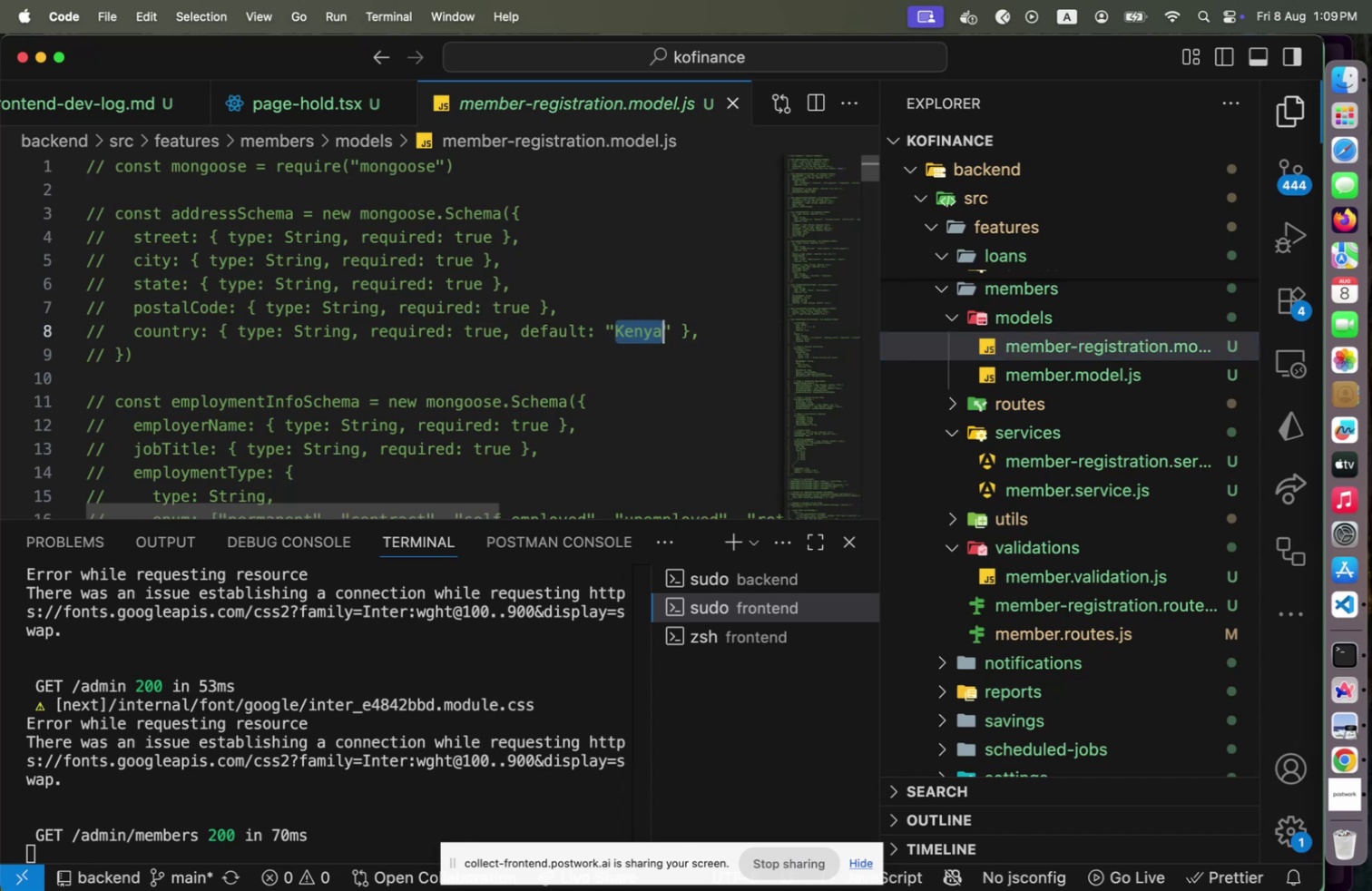 
type(Ethiopia)
 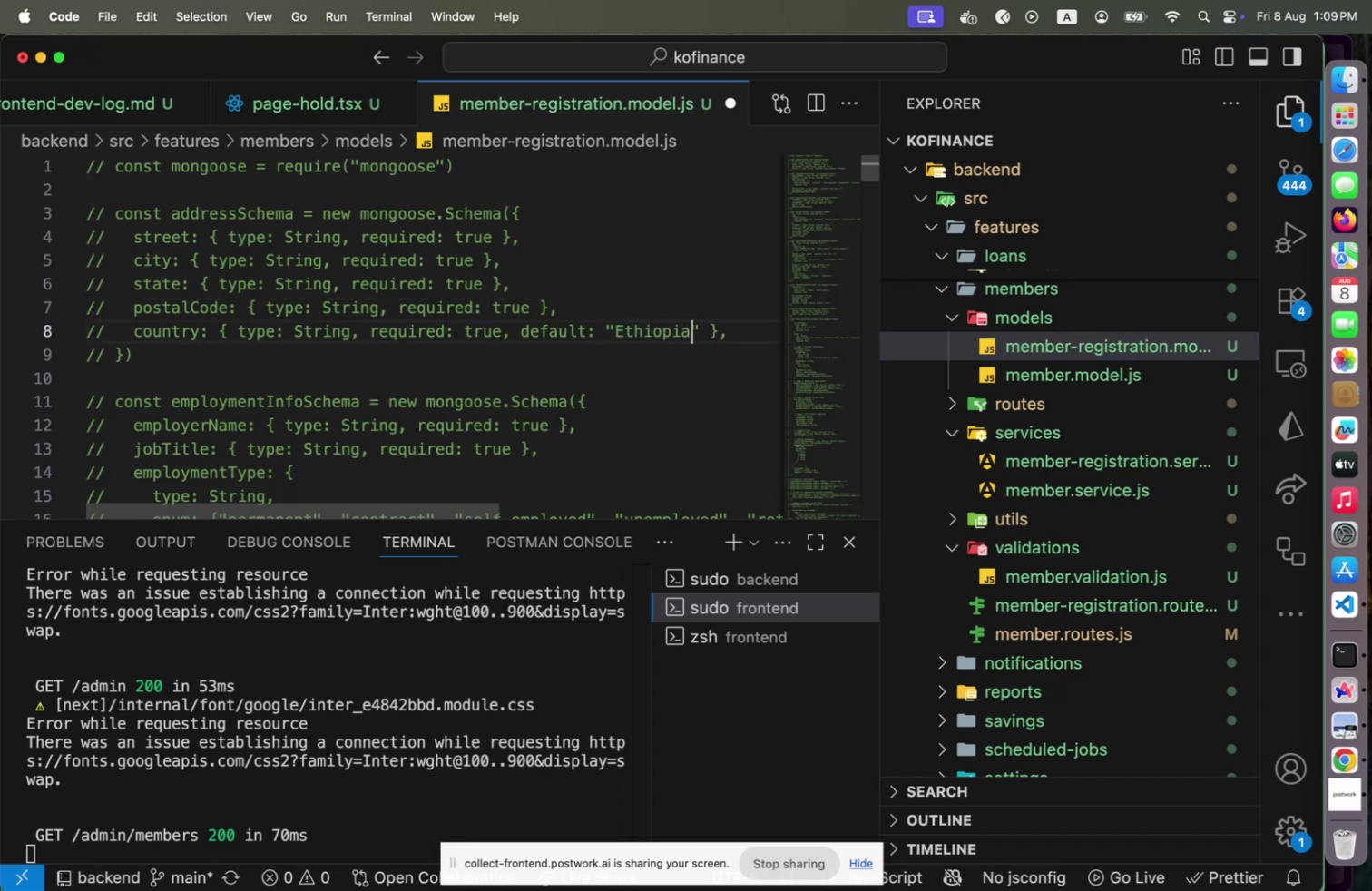 
key(ArrowUp)
 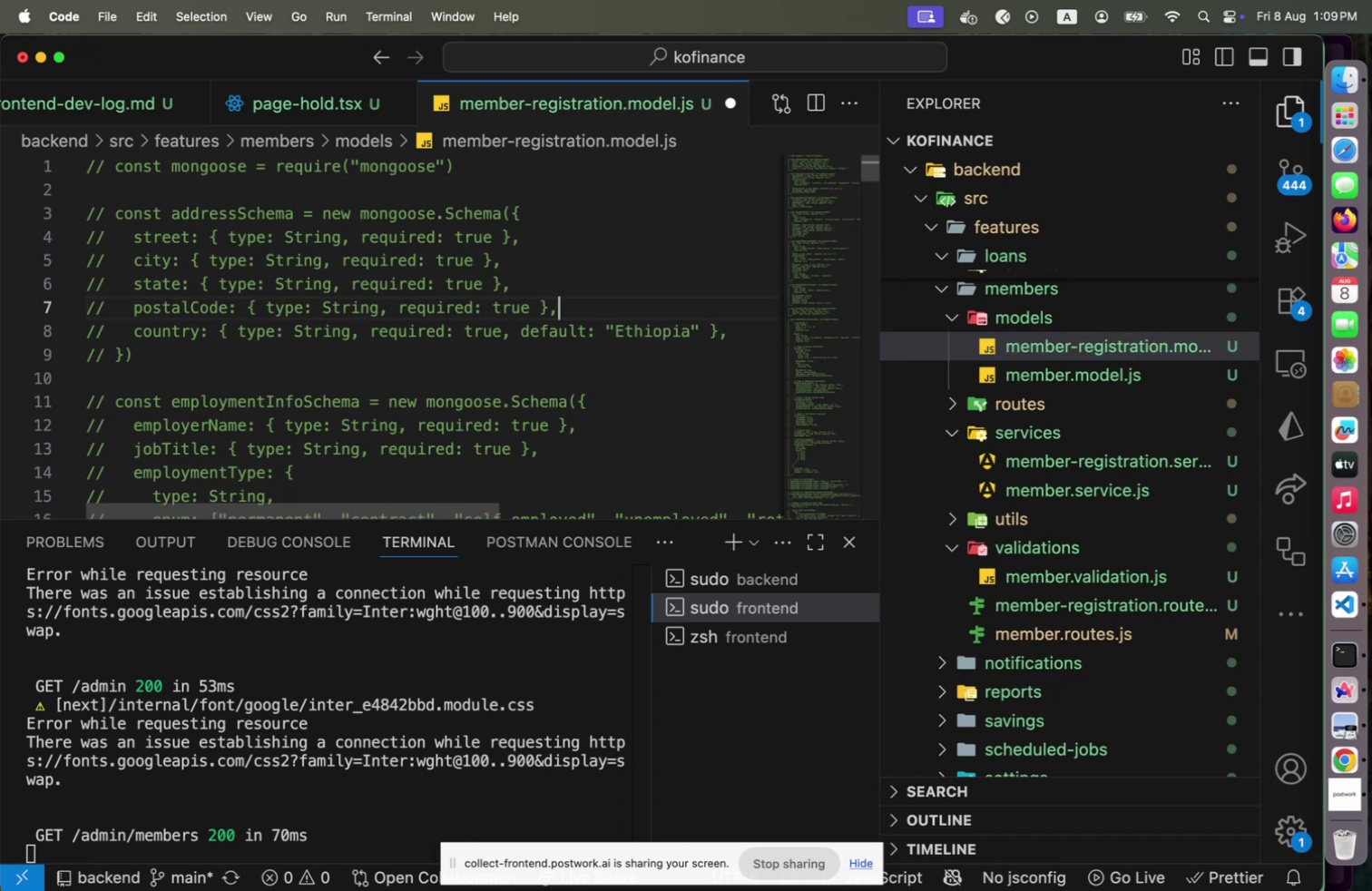 
key(Home)
 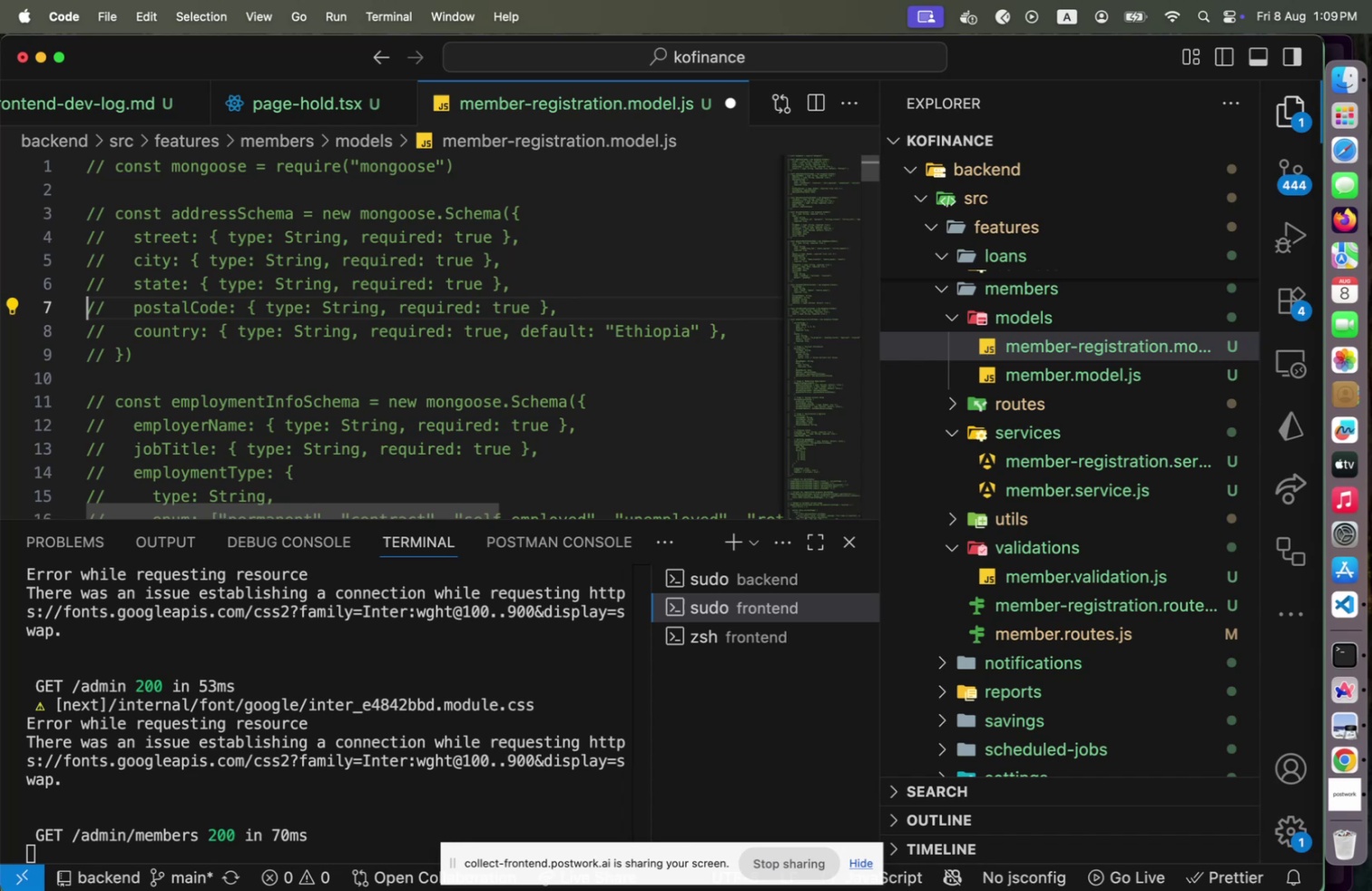 
key(ArrowUp)
 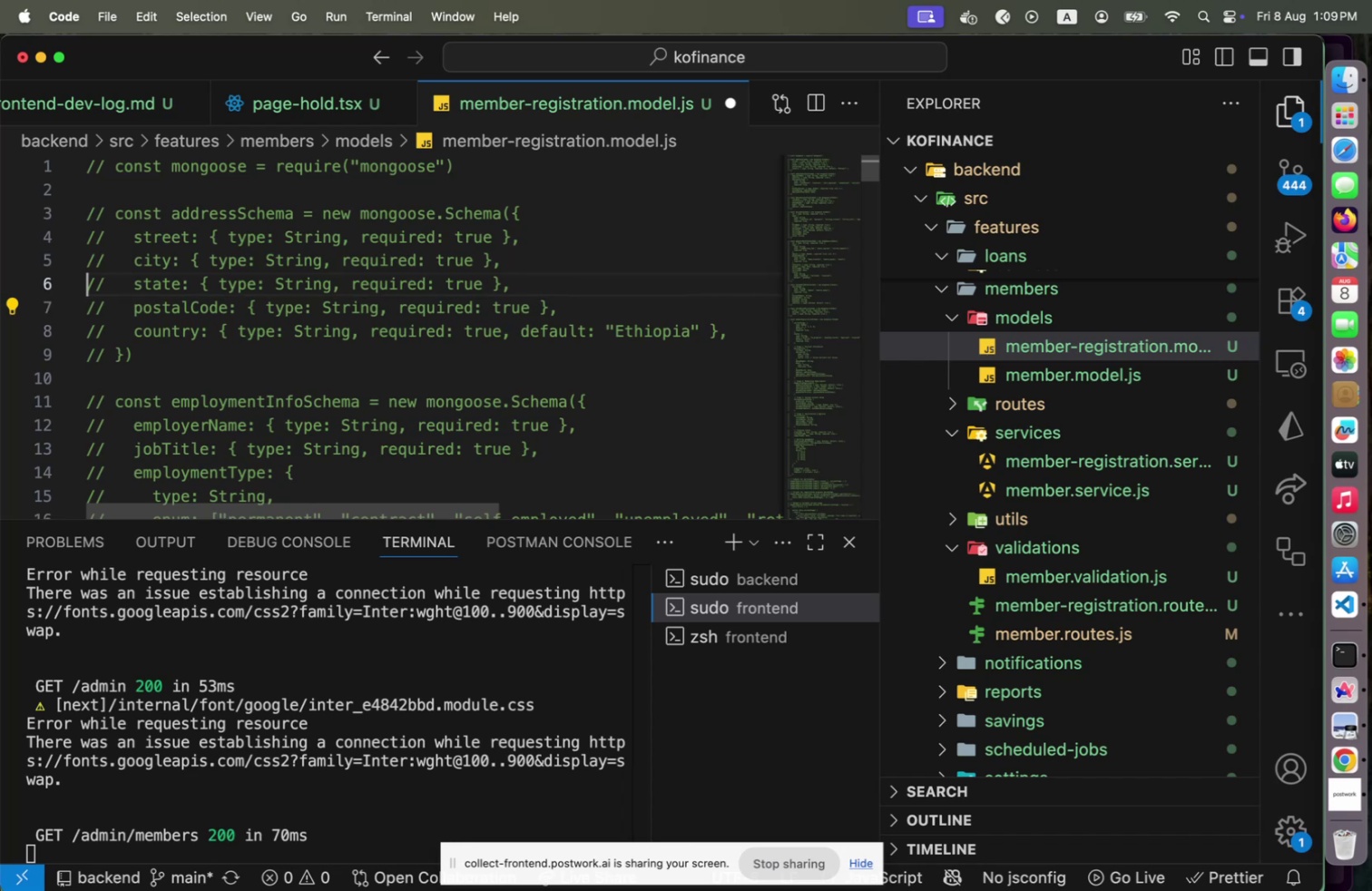 
key(ArrowUp)
 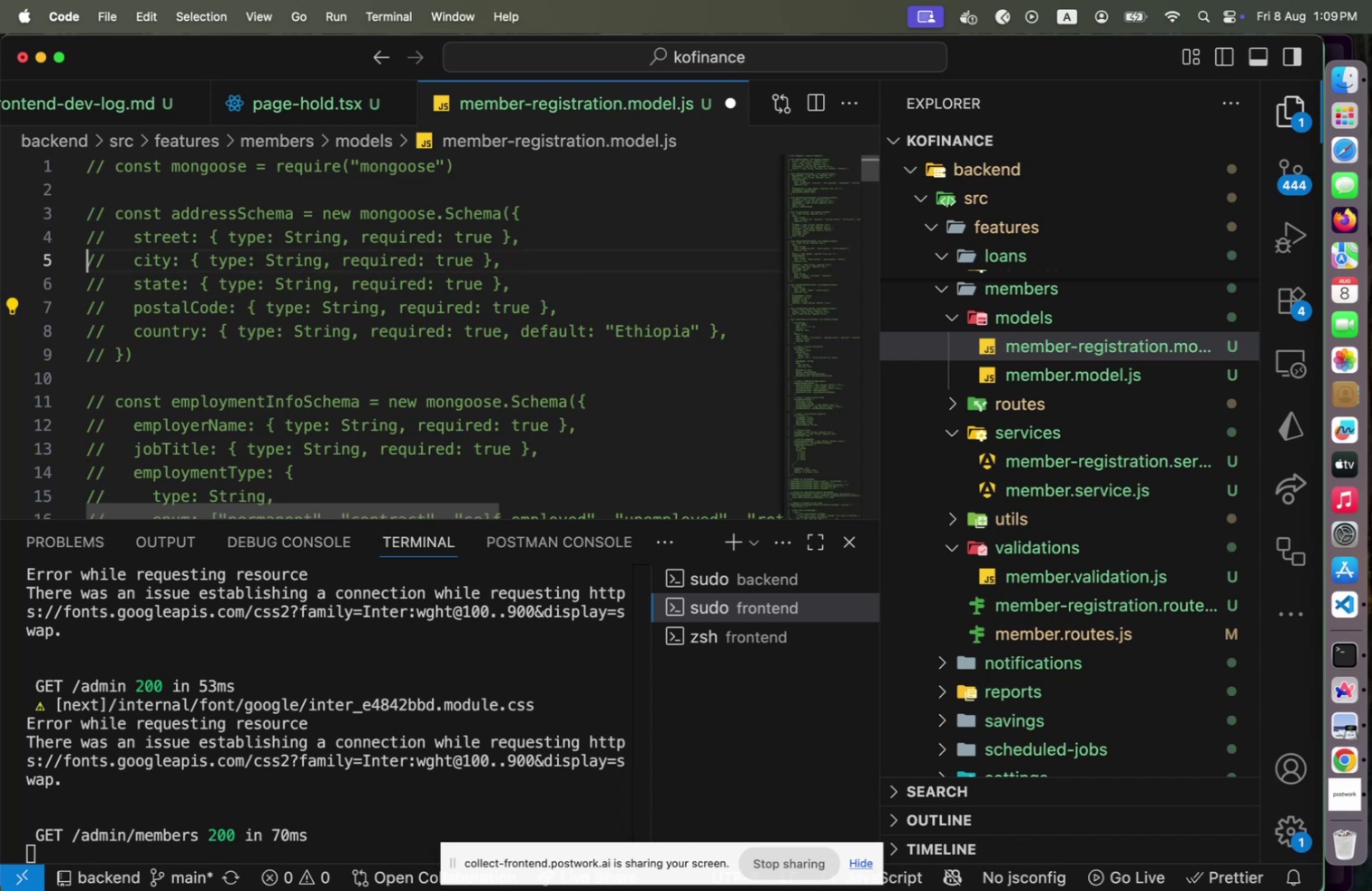 
key(ArrowUp)
 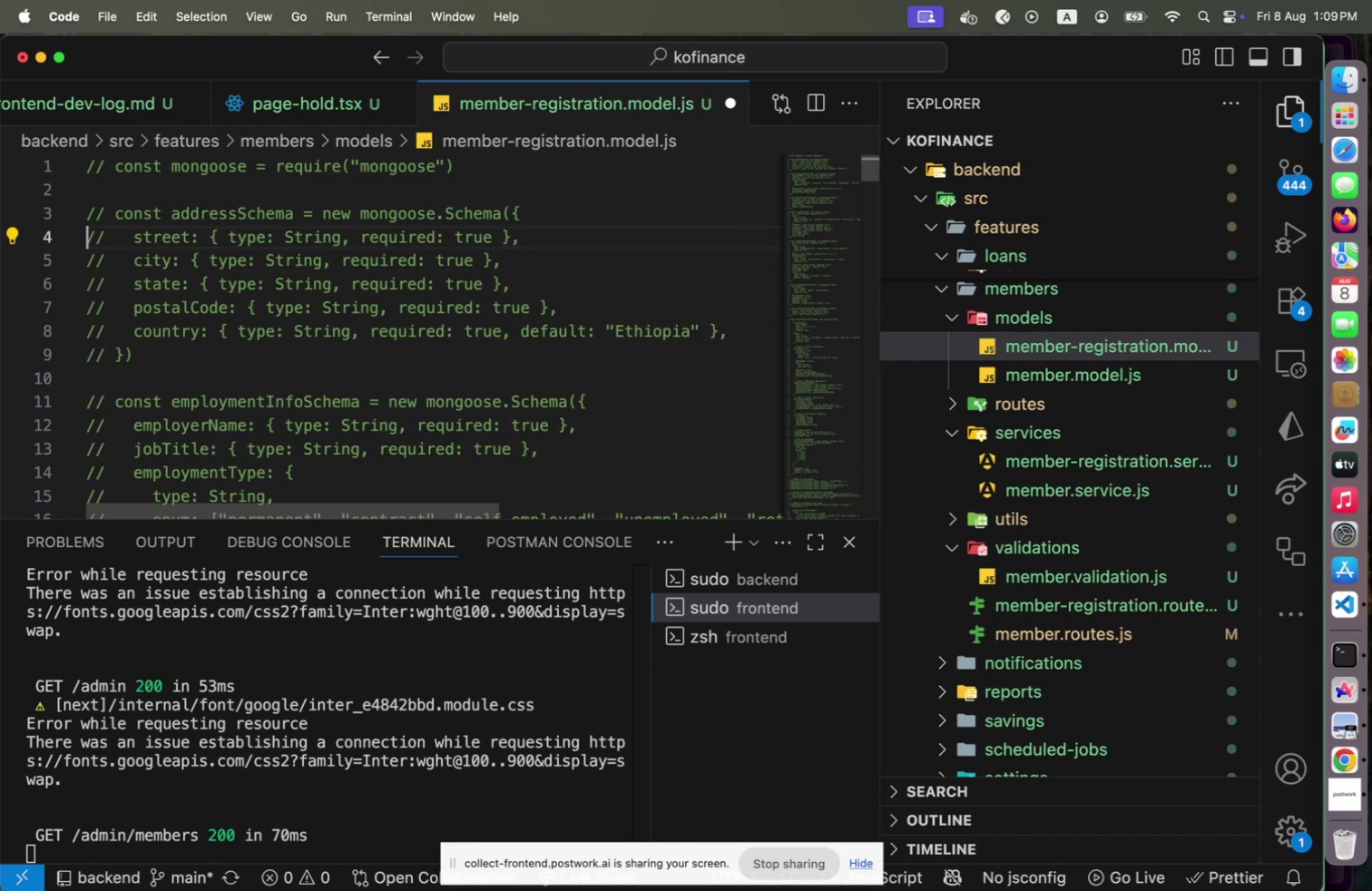 
key(Shift+ShiftLeft)
 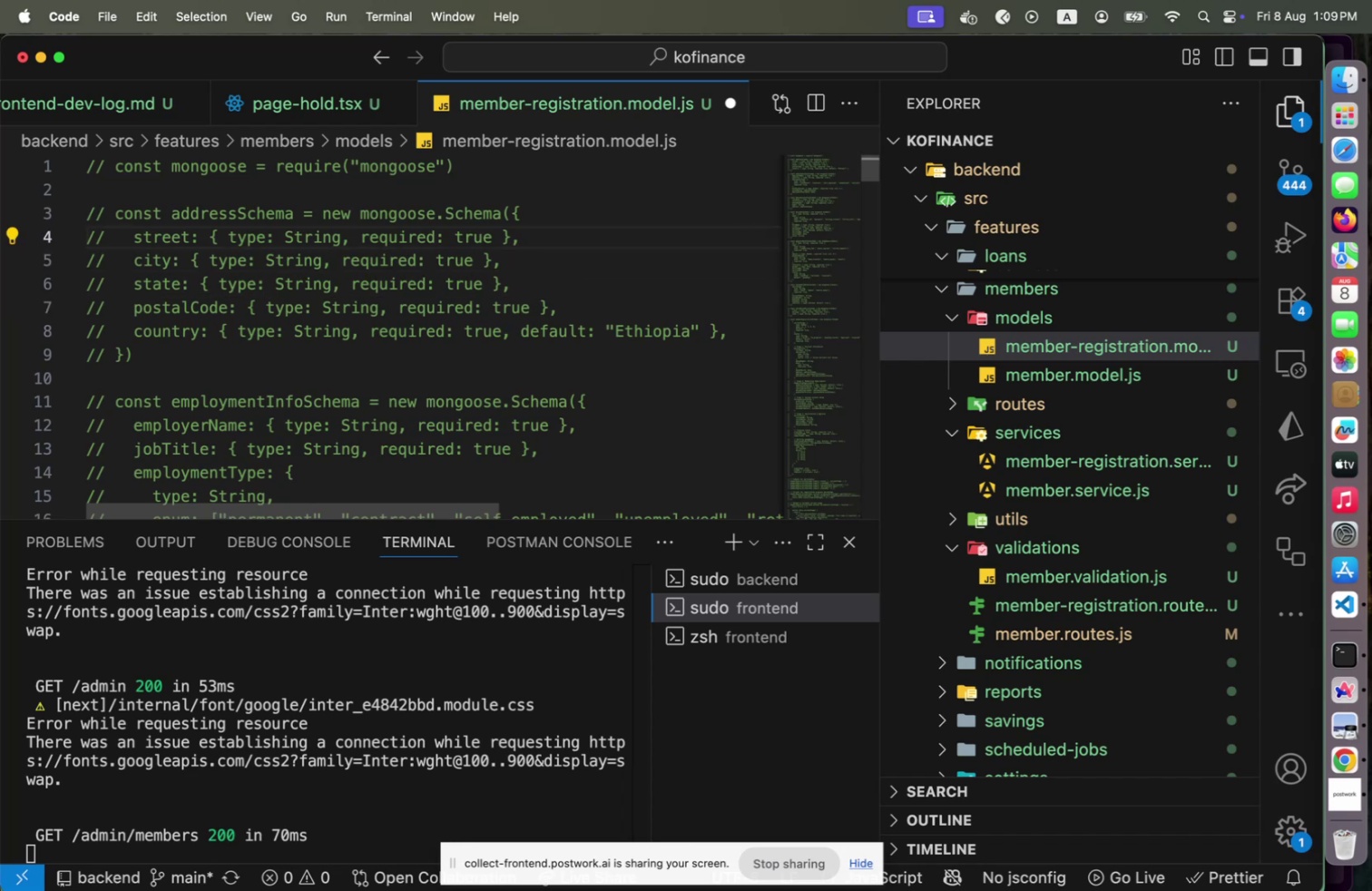 
key(ArrowUp)
 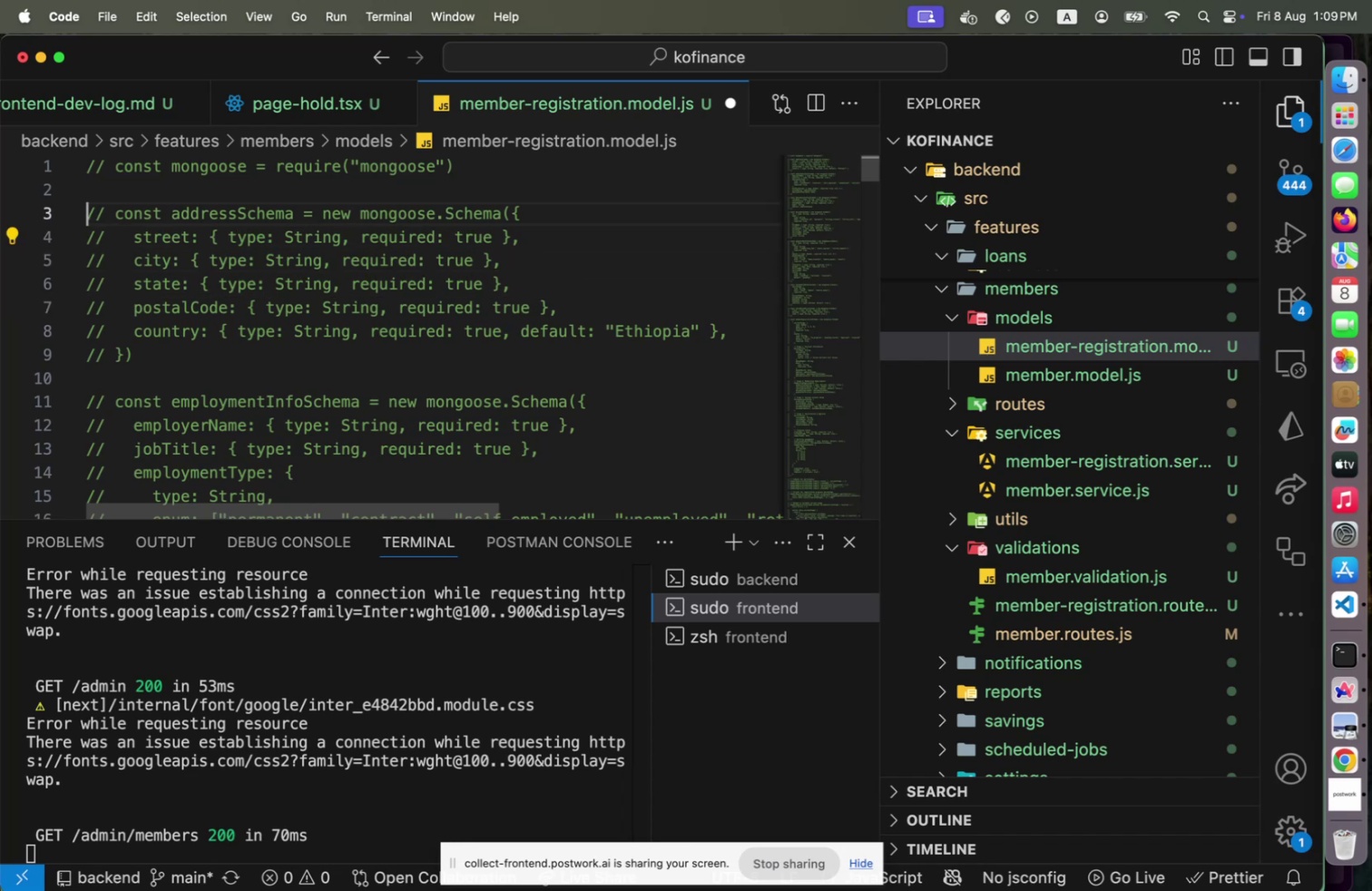 
key(Shift+ShiftLeft)
 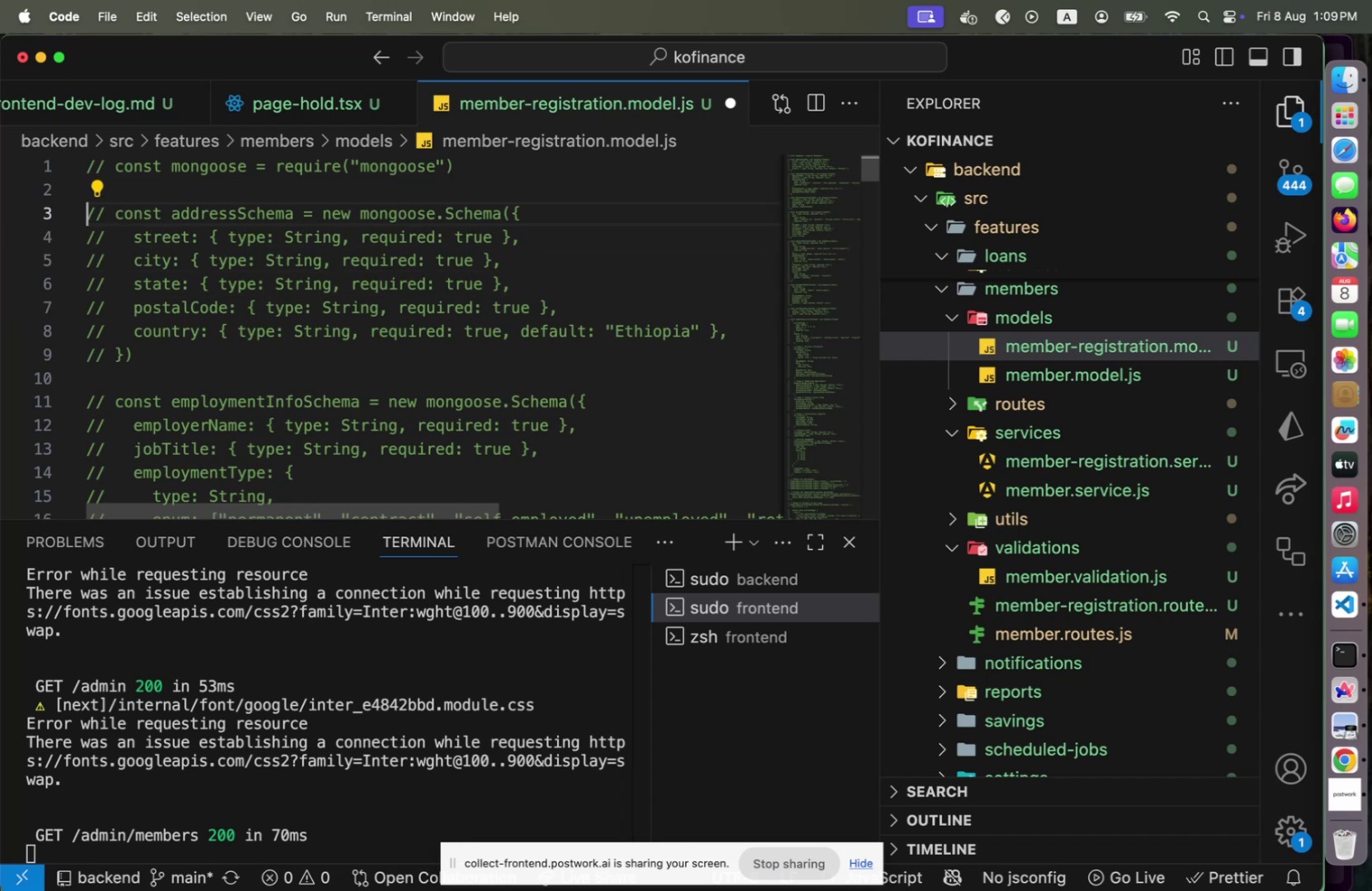 
hold_key(key=ArrowRight, duration=1.03)
 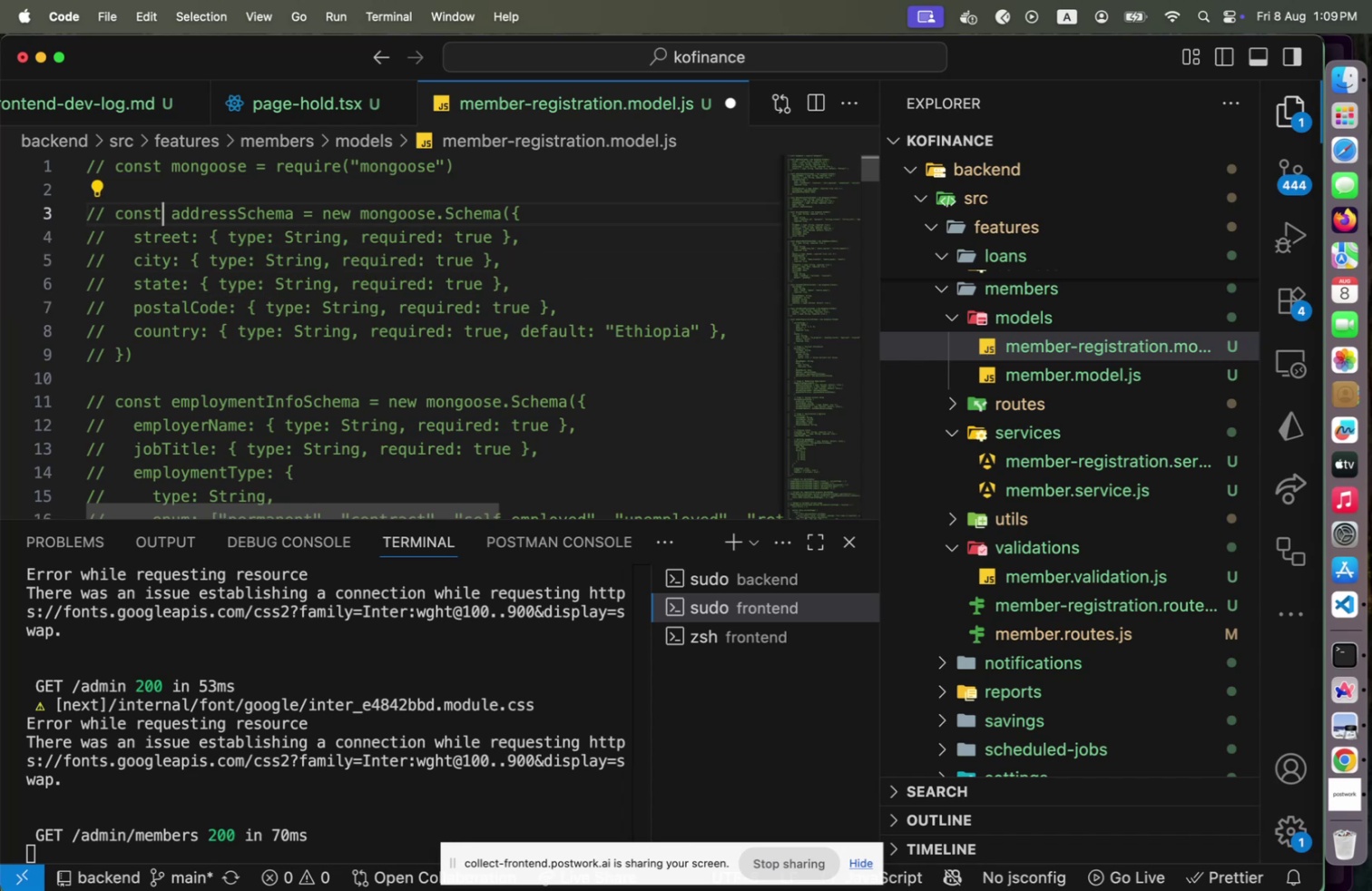 
key(ArrowRight)
 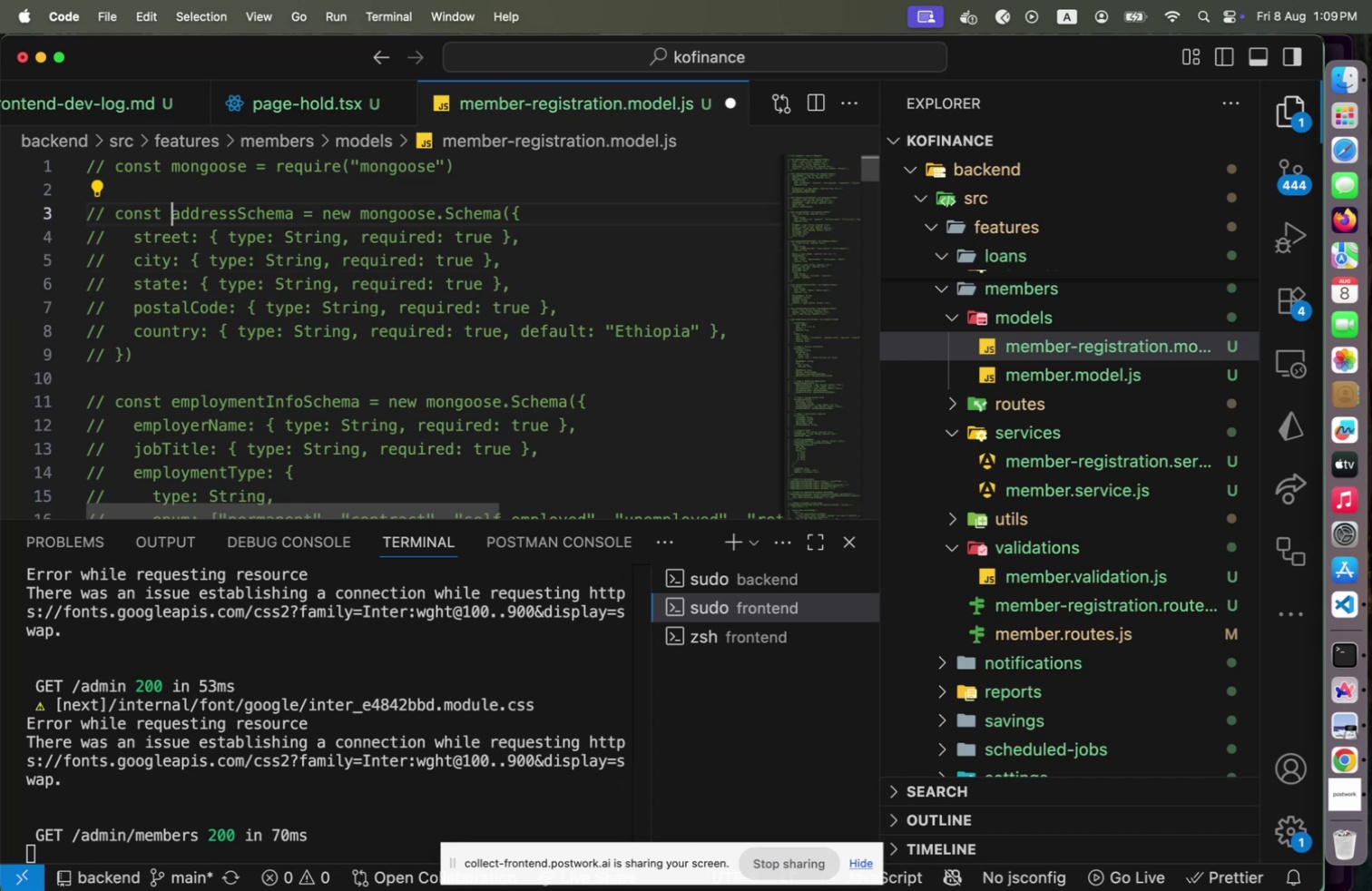 
key(Home)
 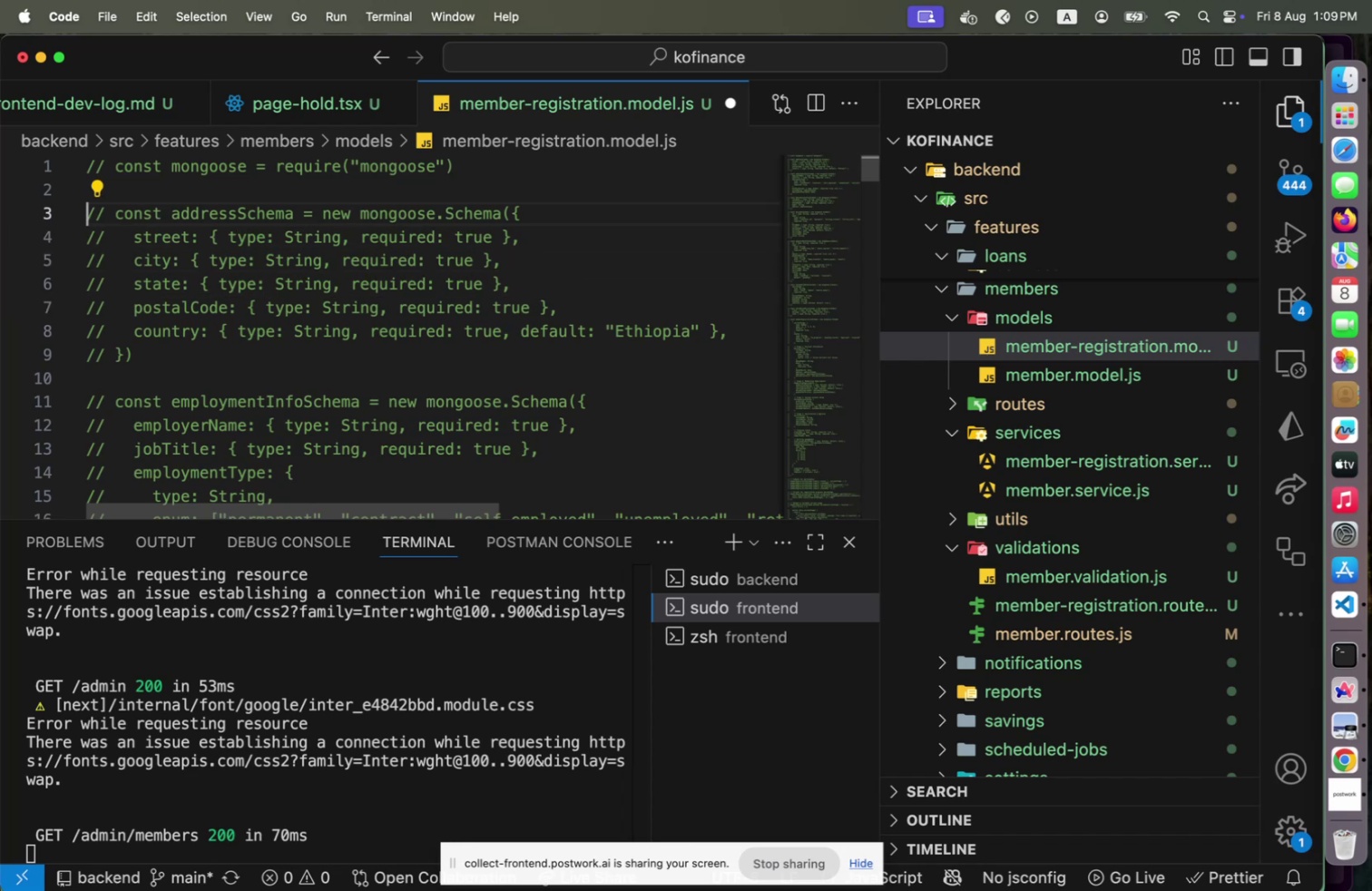 
hold_key(key=ArrowDown, duration=0.84)
 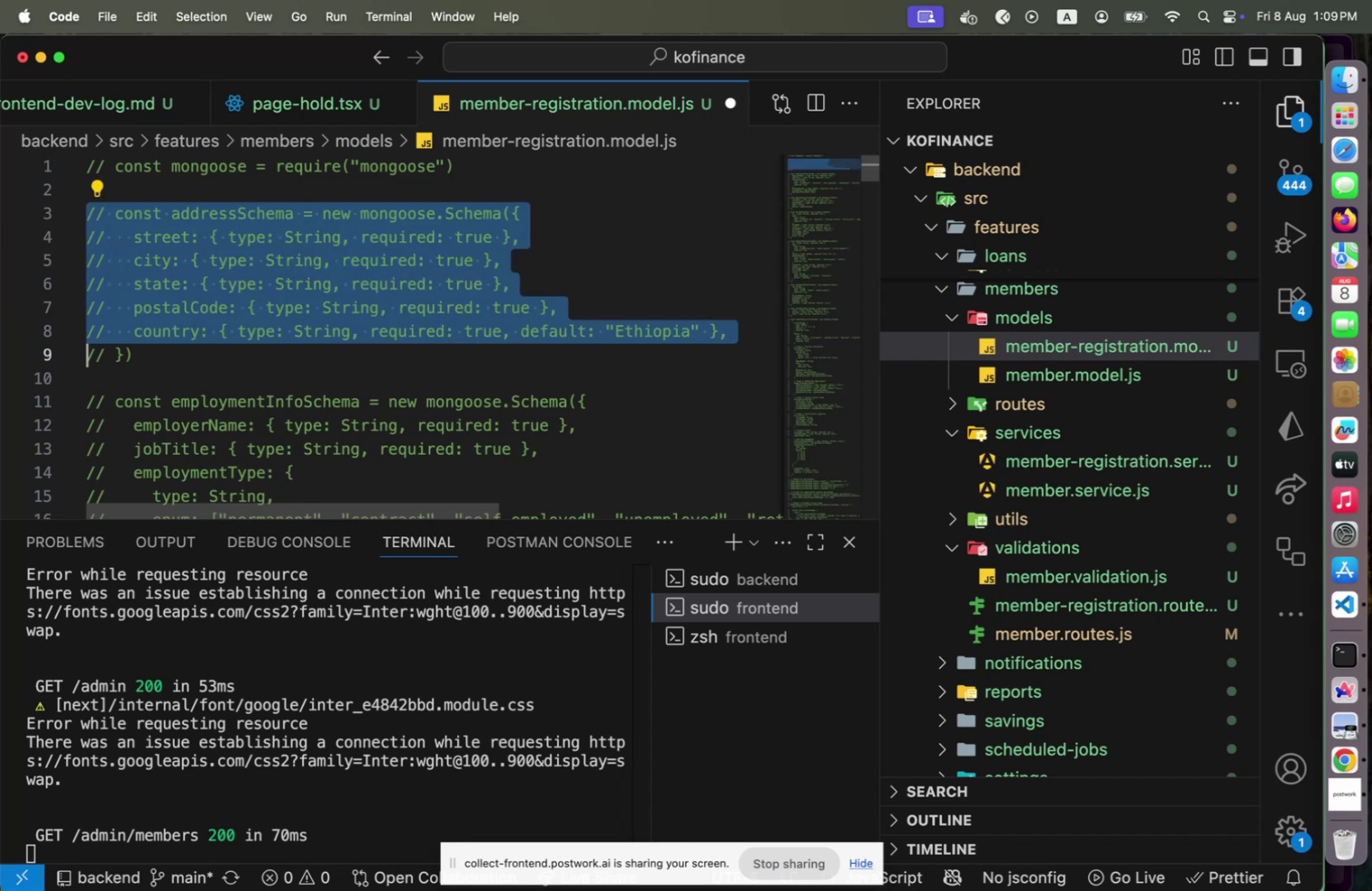 
key(Shift+End)
 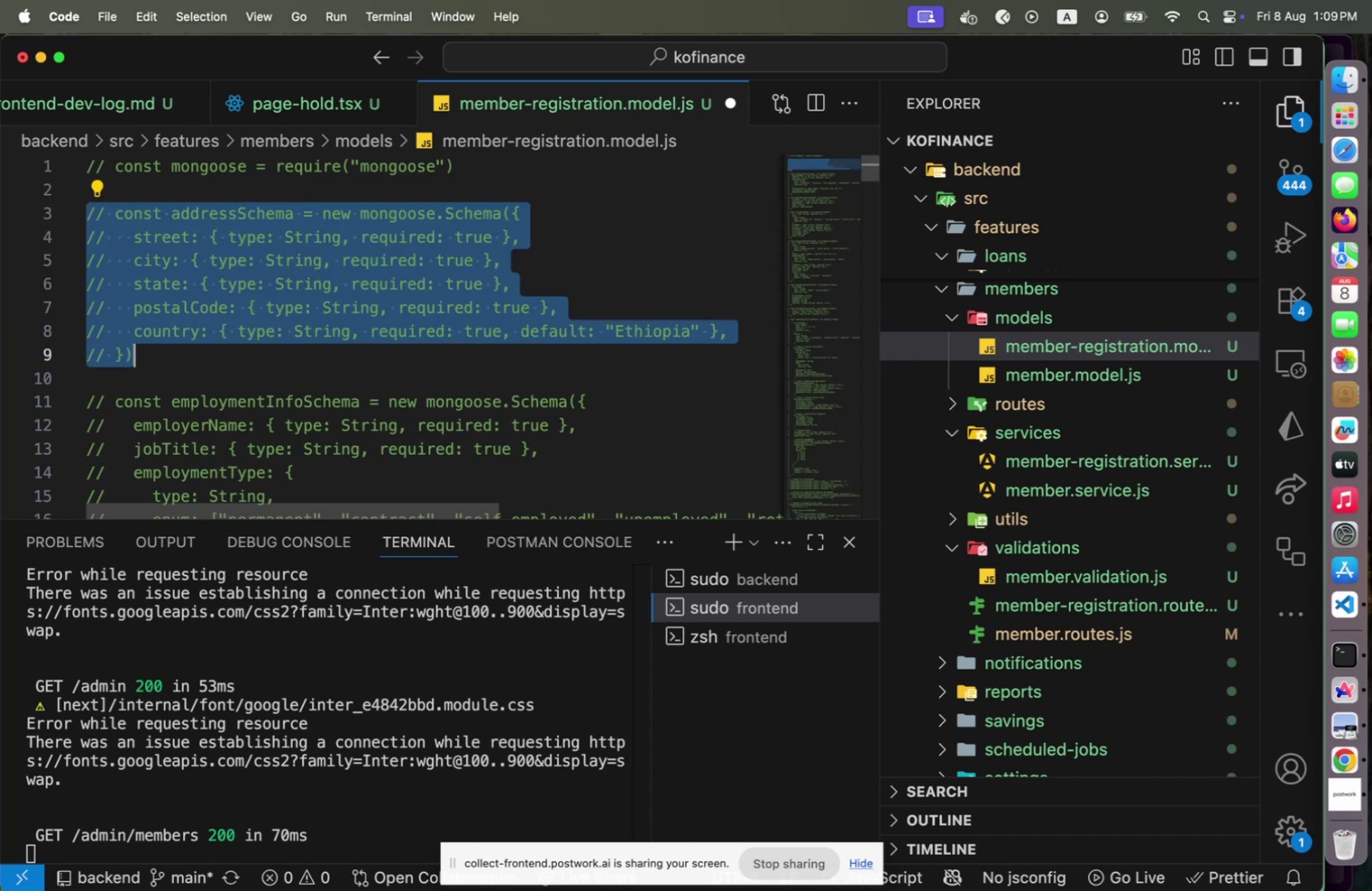 
key(Alt+Shift+OptionLeft)
 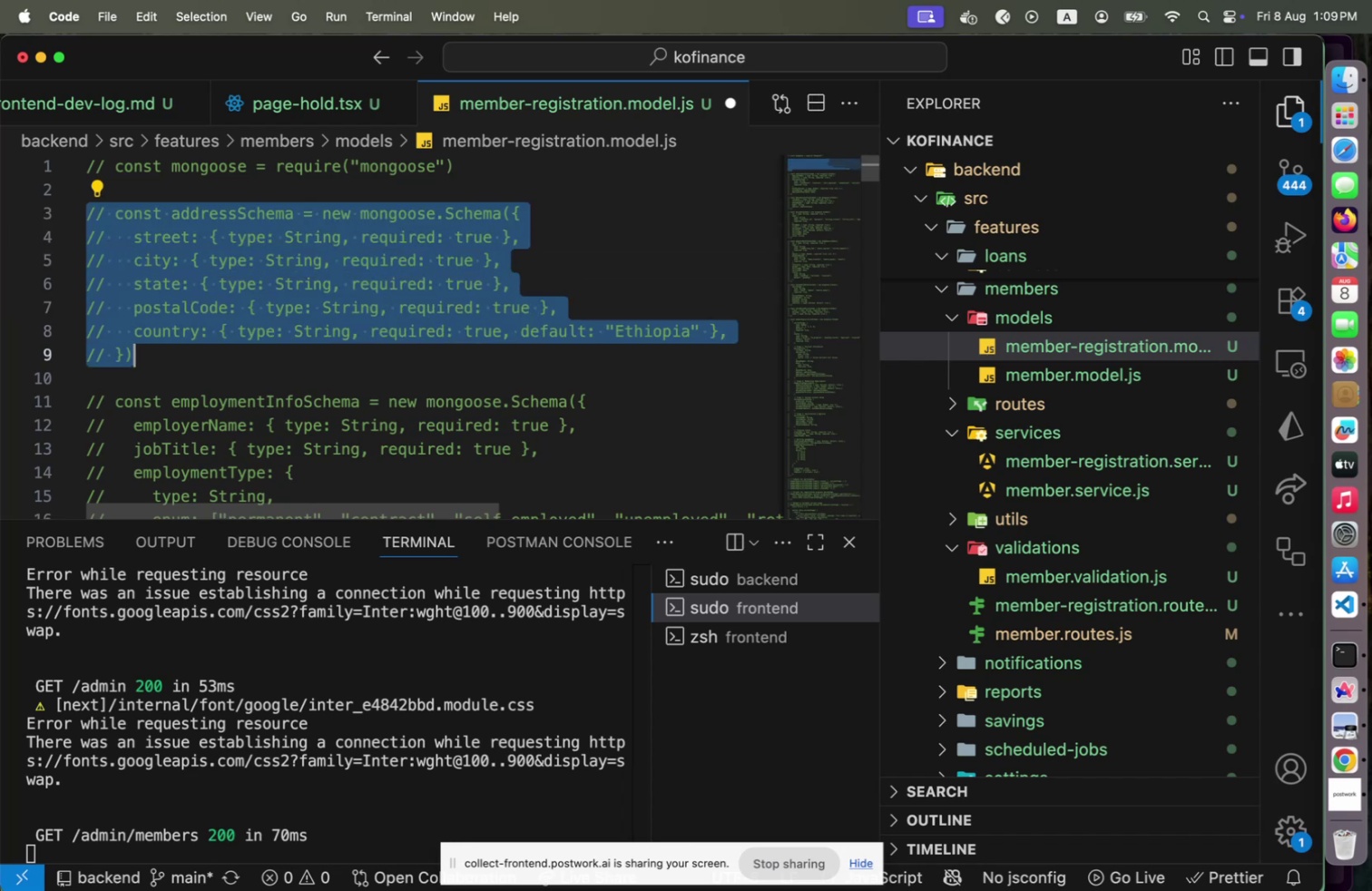 
key(Alt+Shift+ArrowUp)
 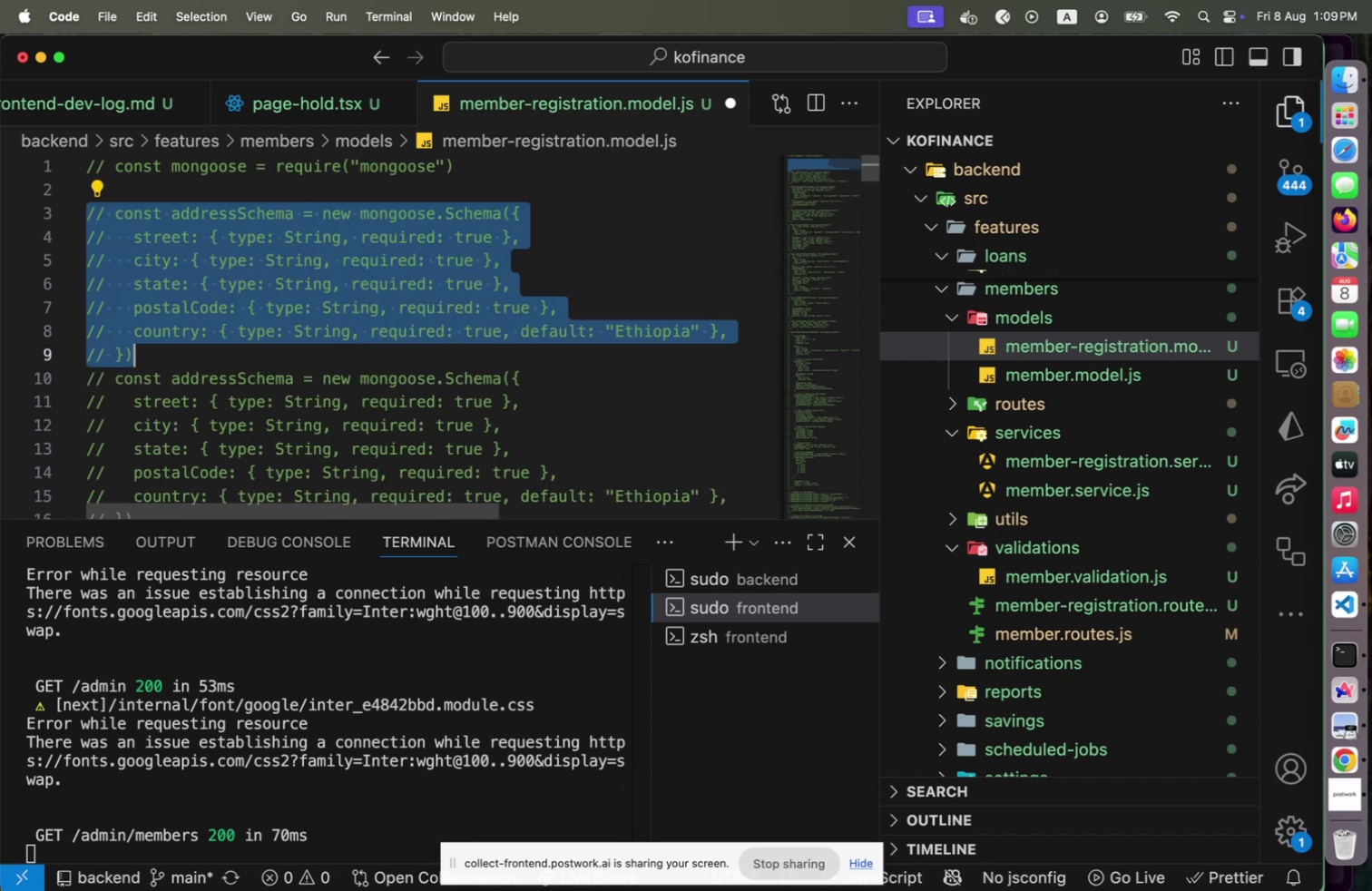 
key(ArrowRight)
 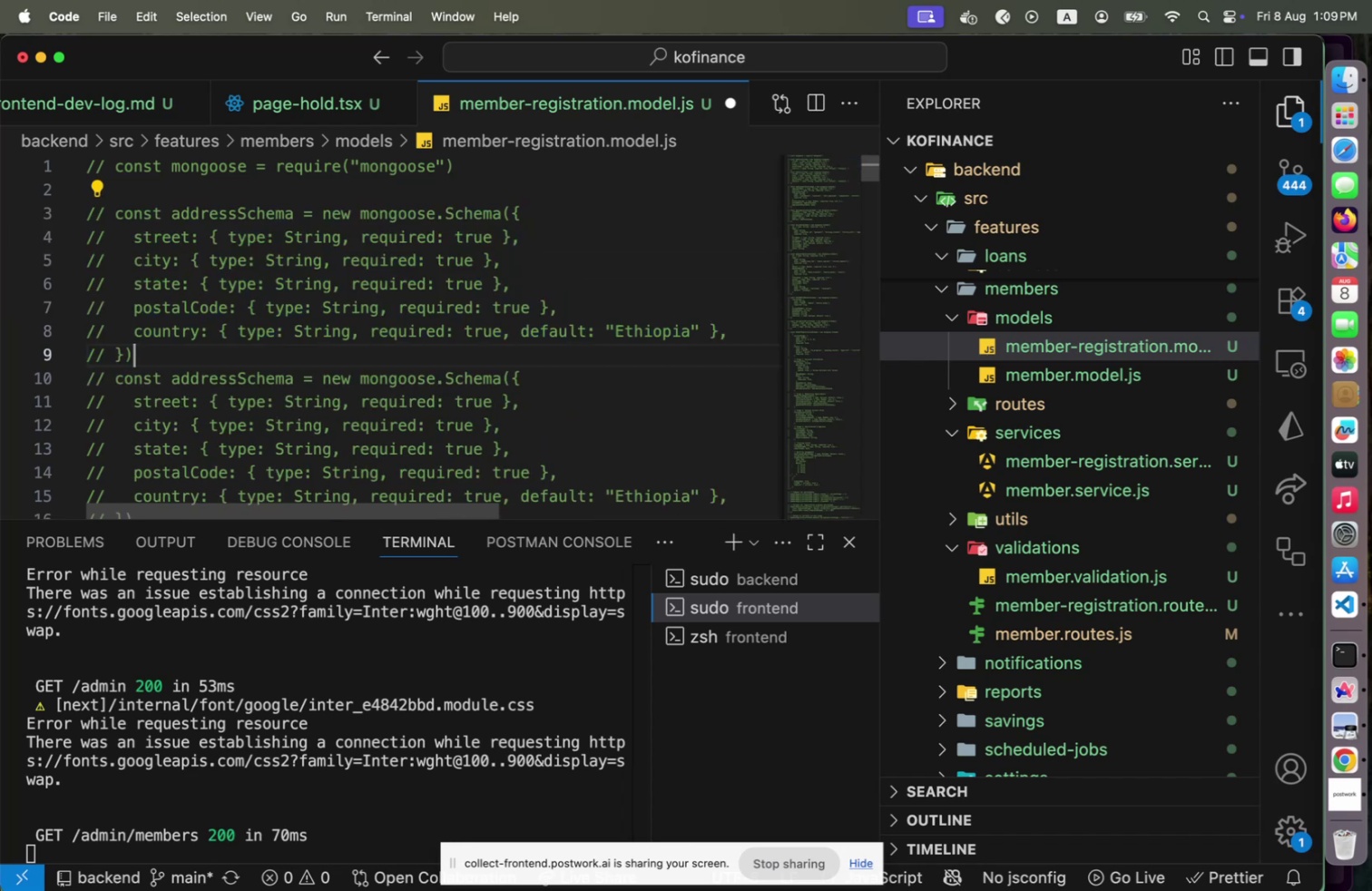 
key(Enter)
 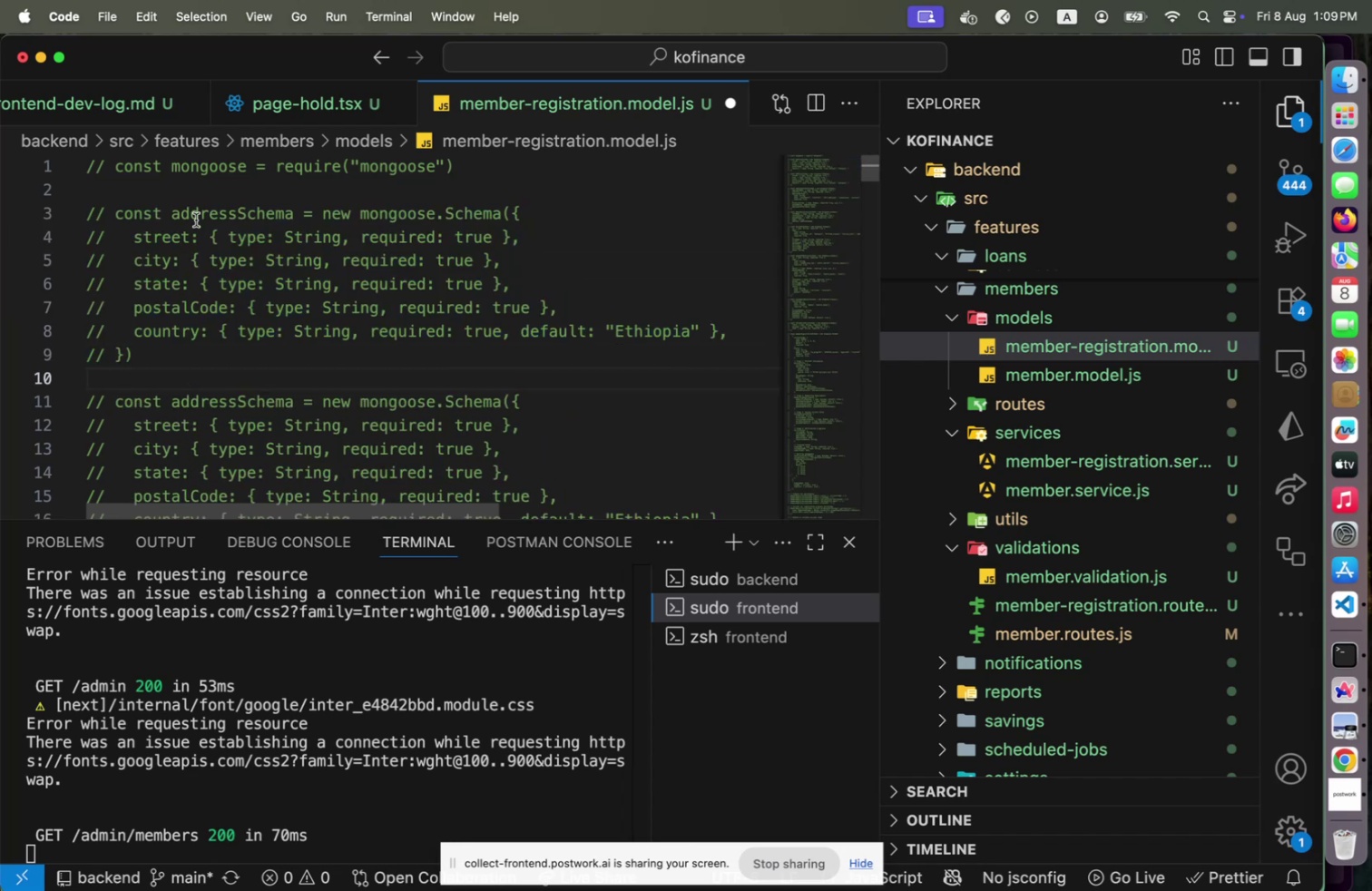 
left_click([170, 218])
 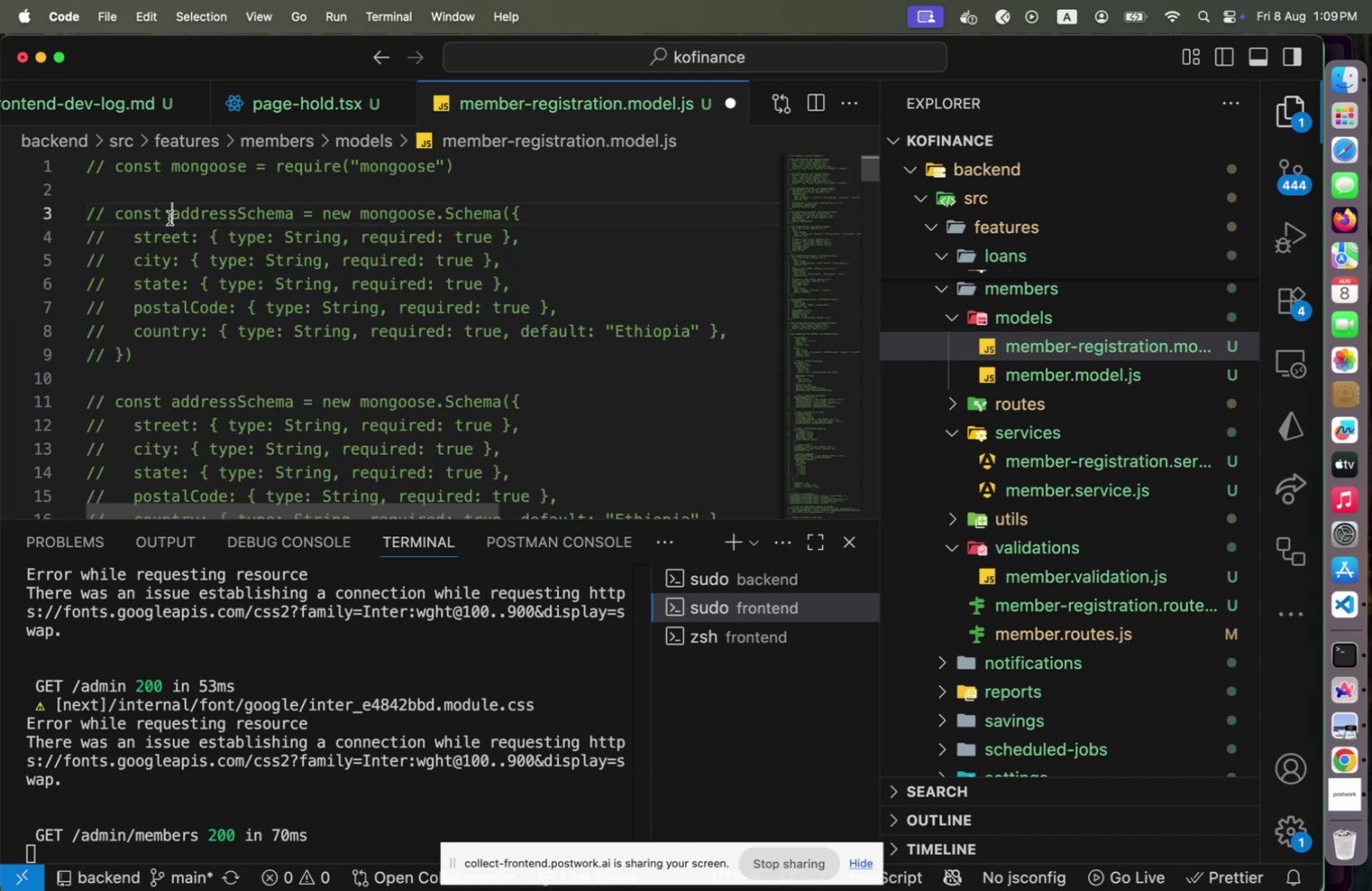 
type(standardA)
 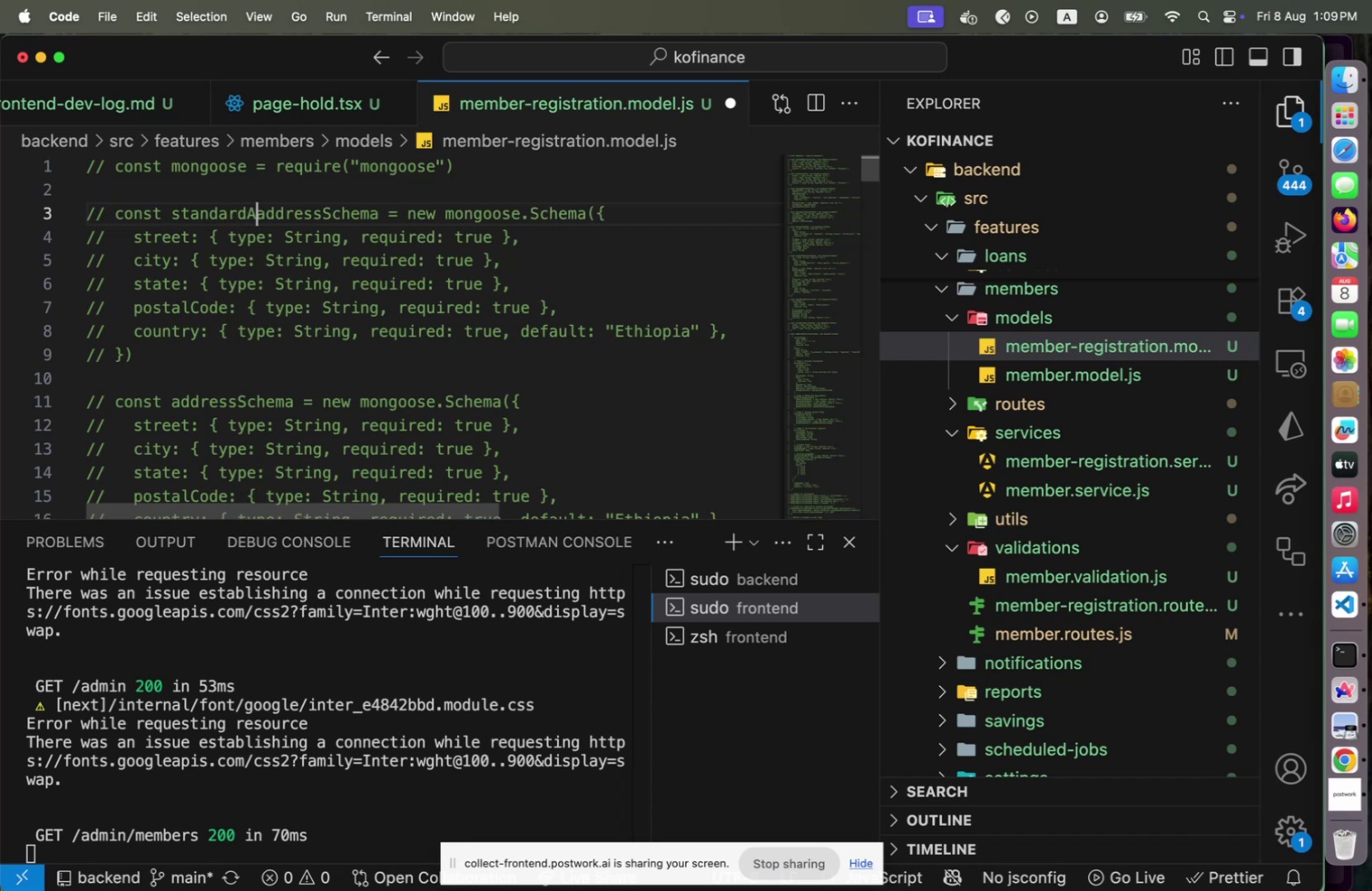 
key(ArrowRight)
 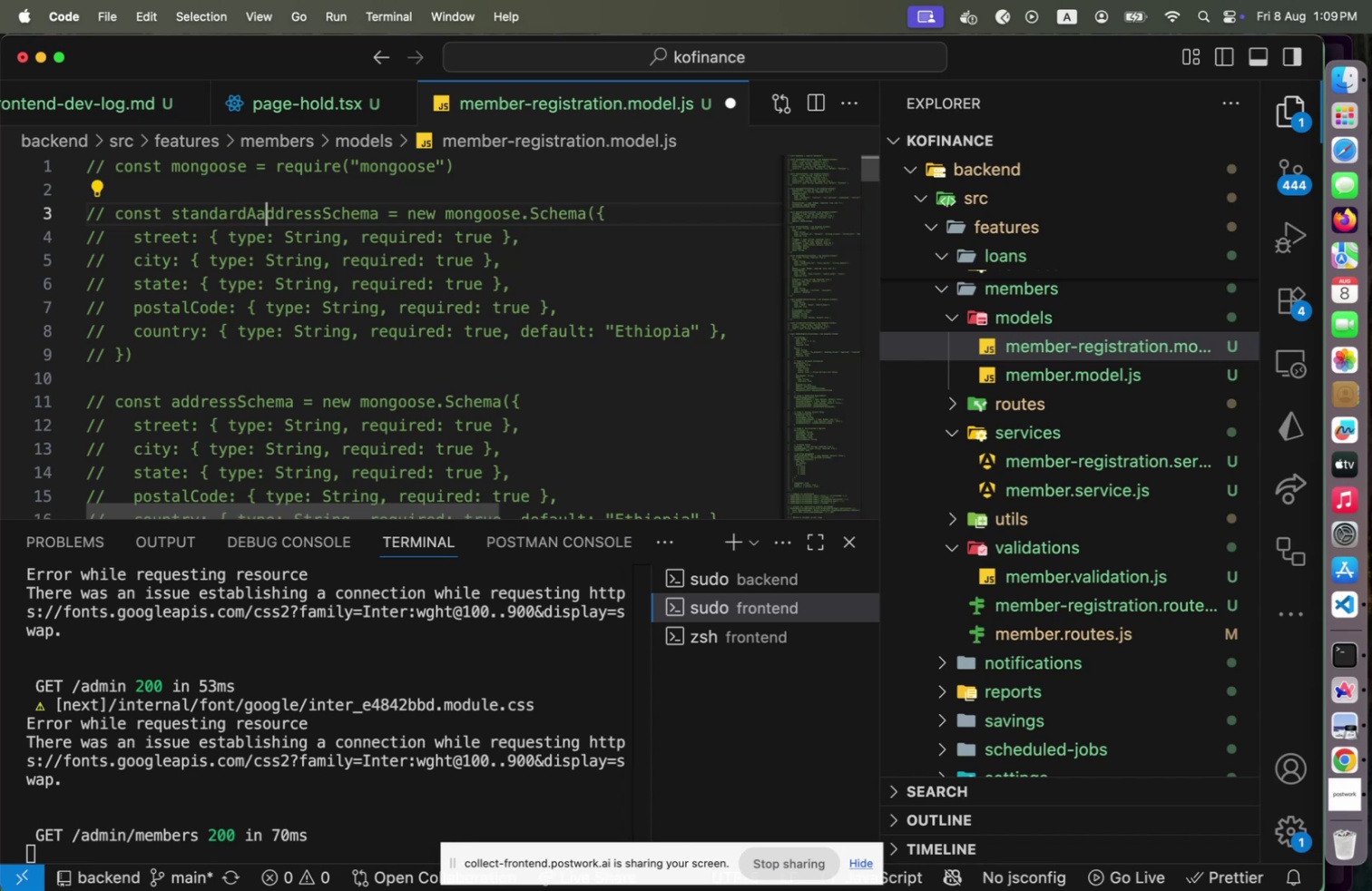 
key(Backspace)
 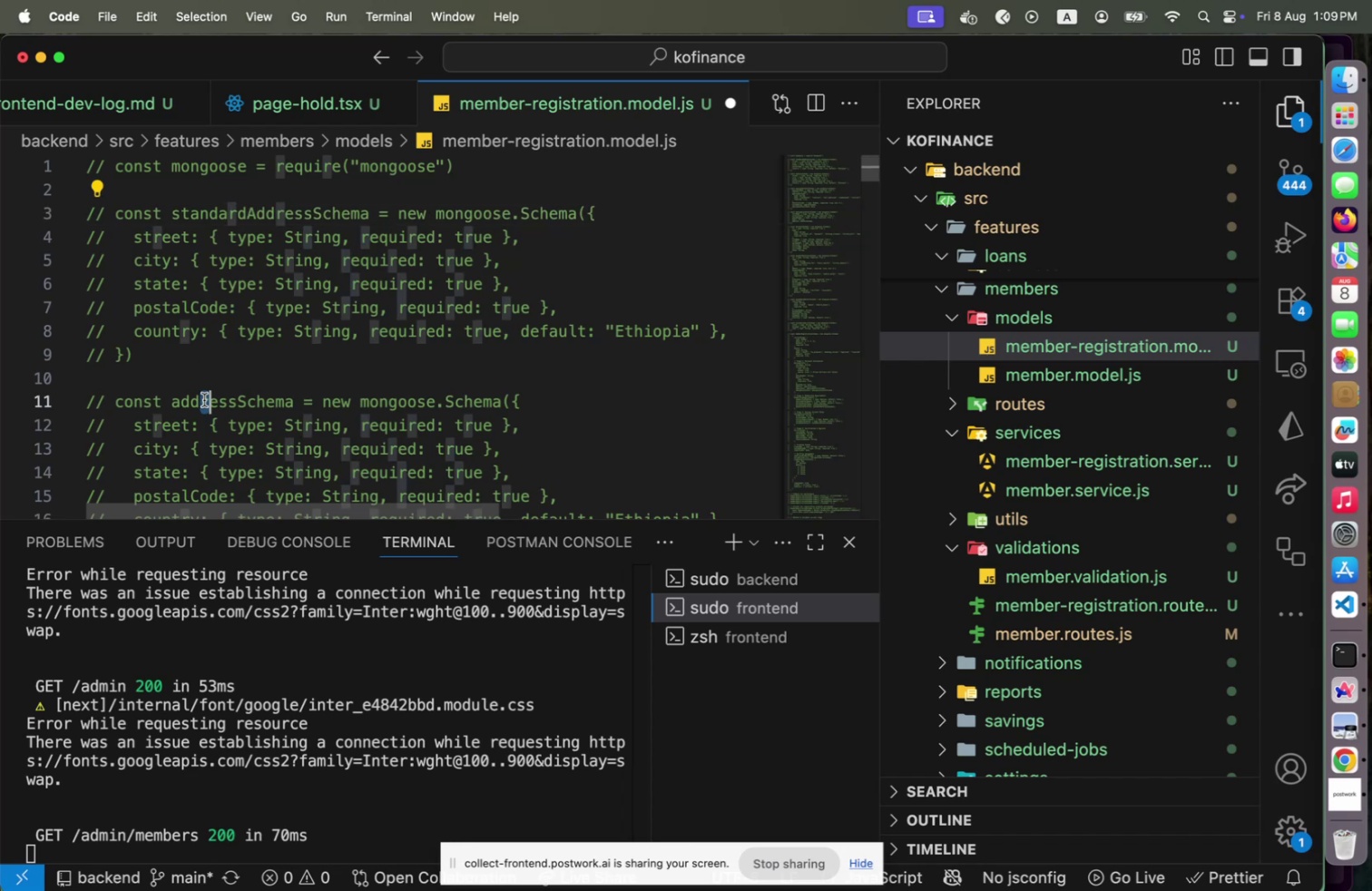 
key(ArrowDown)
 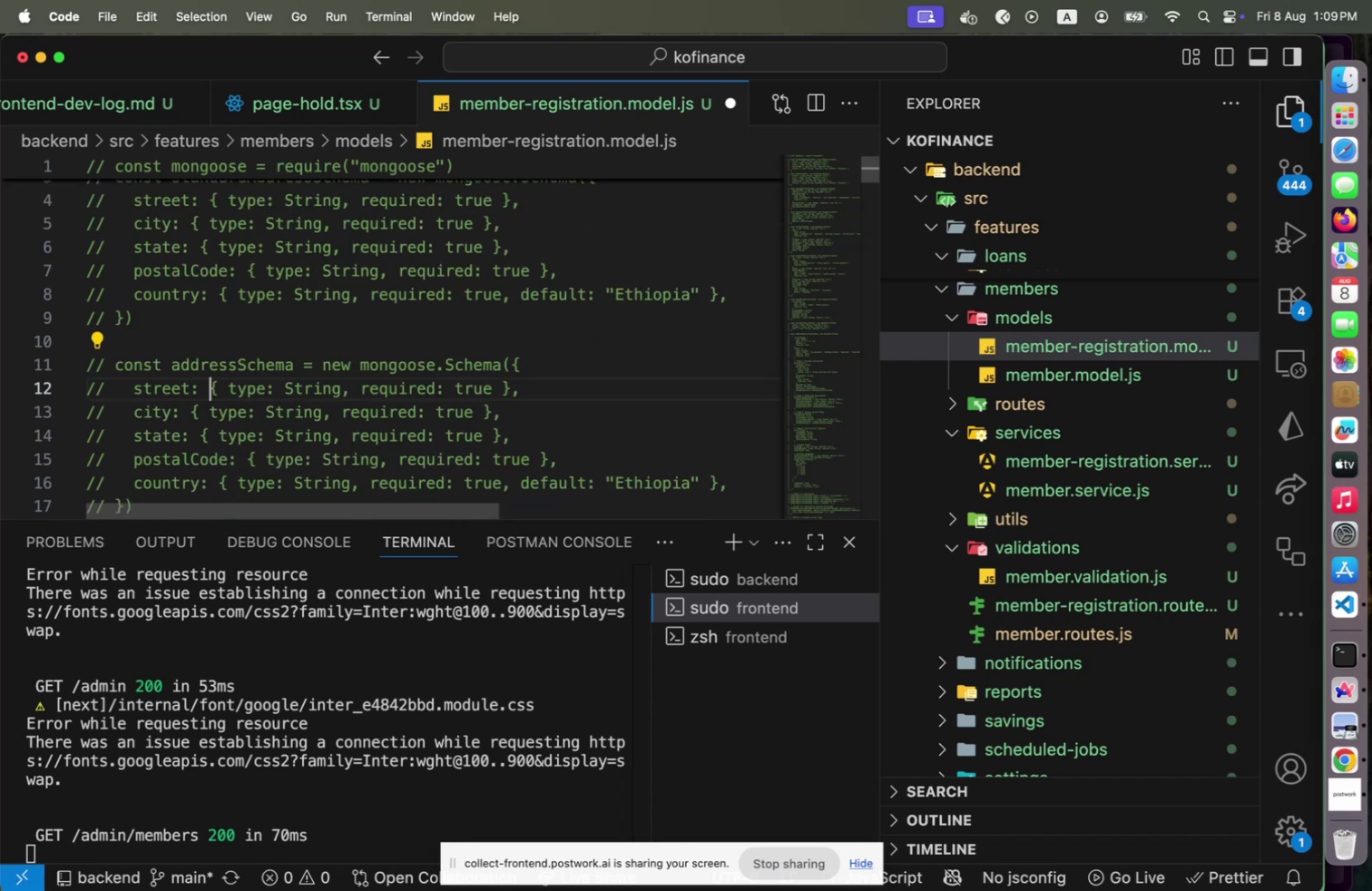 
key(ArrowLeft)
 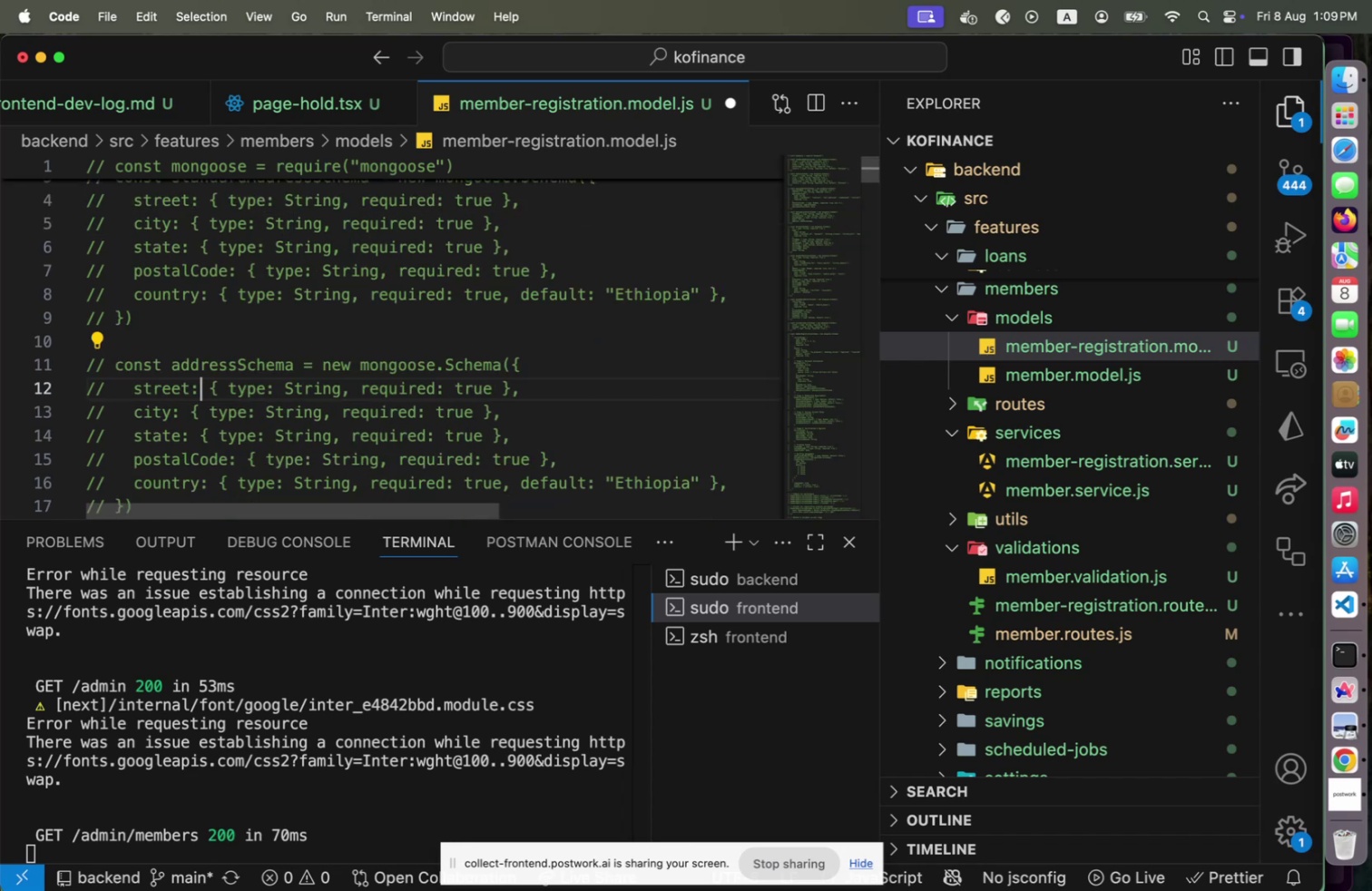 
key(ArrowLeft)
 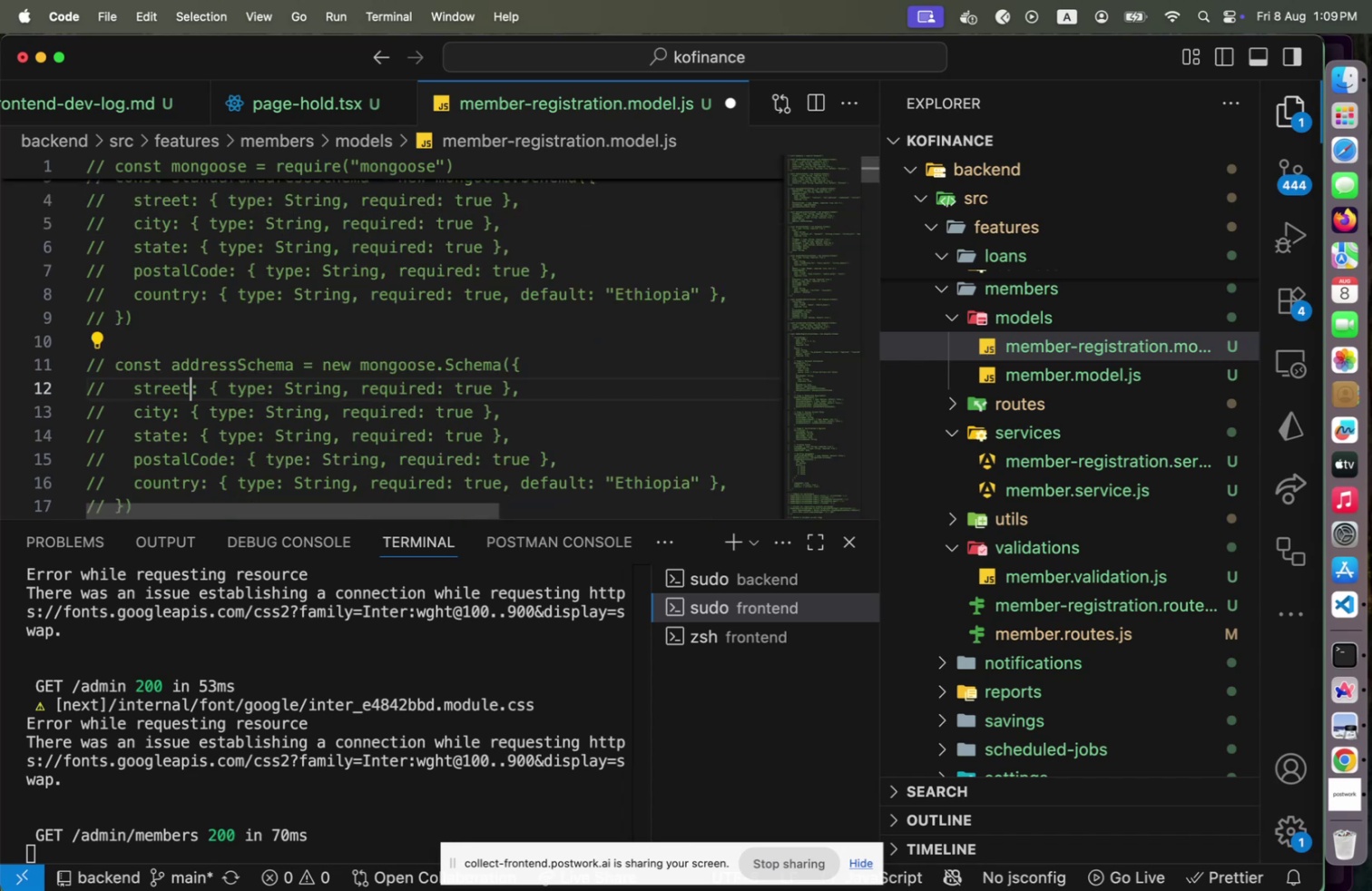 
key(Shift+ArrowLeft)
 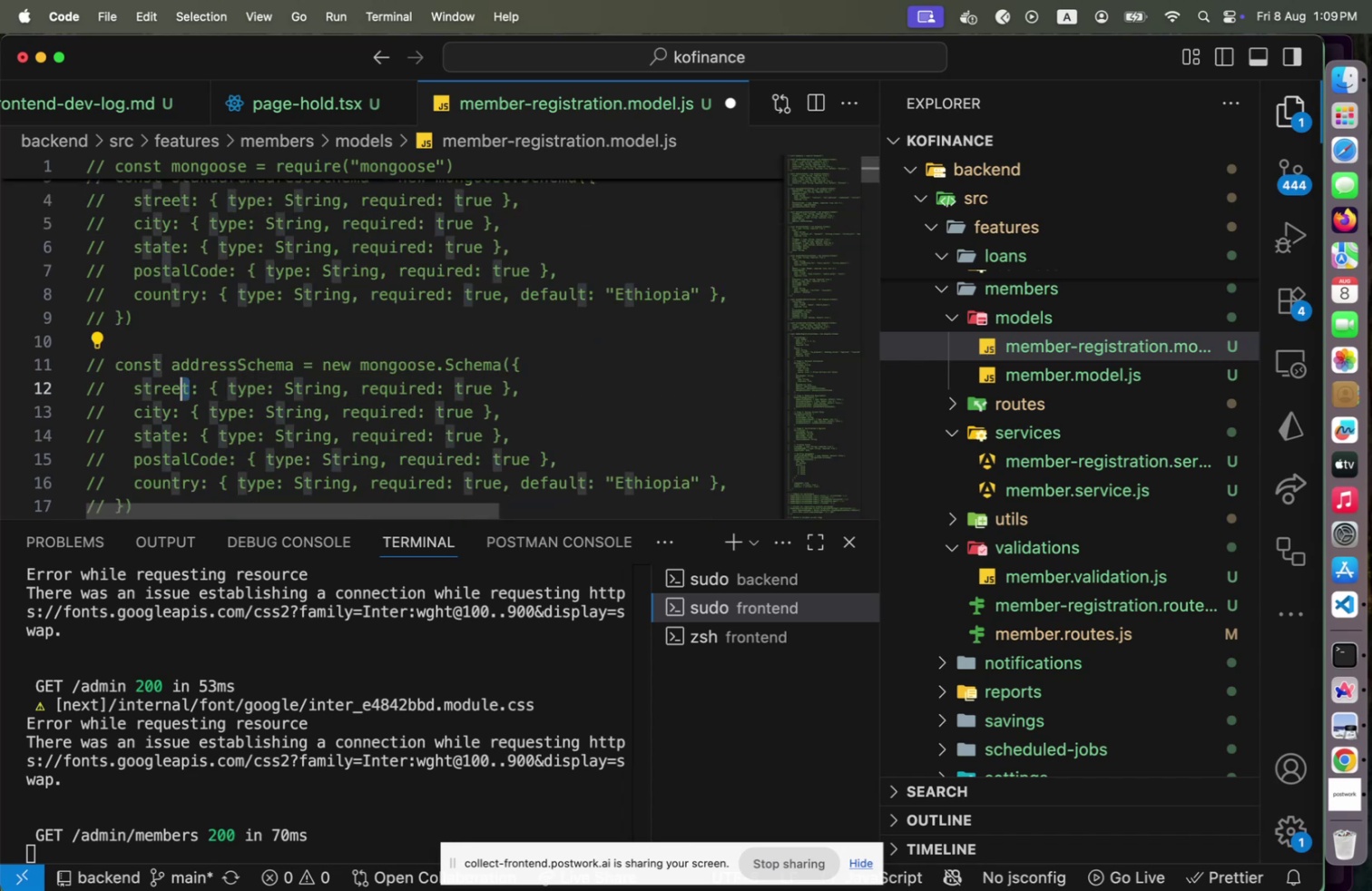 
key(Shift+ArrowLeft)
 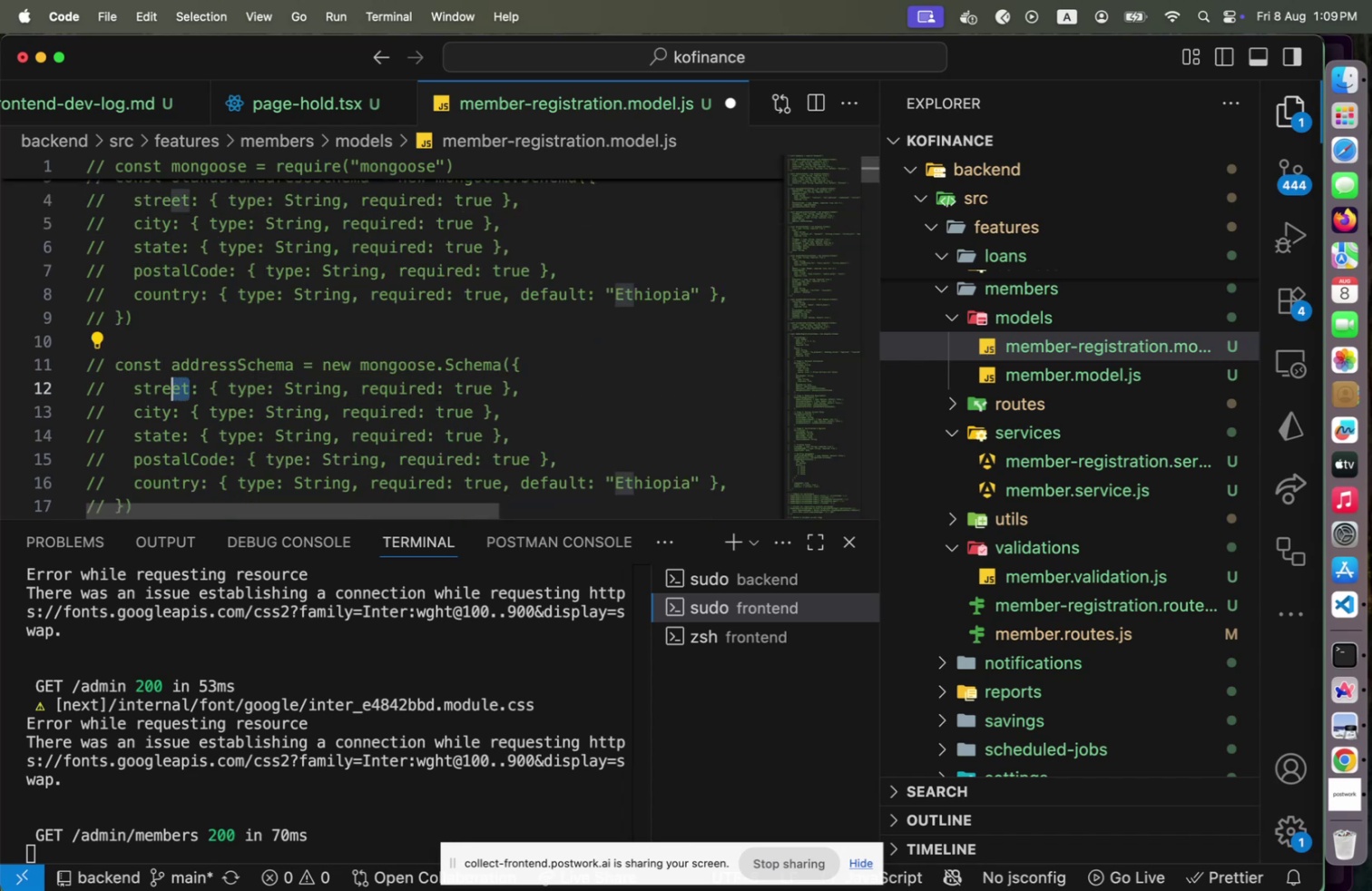 
key(Shift+ArrowLeft)
 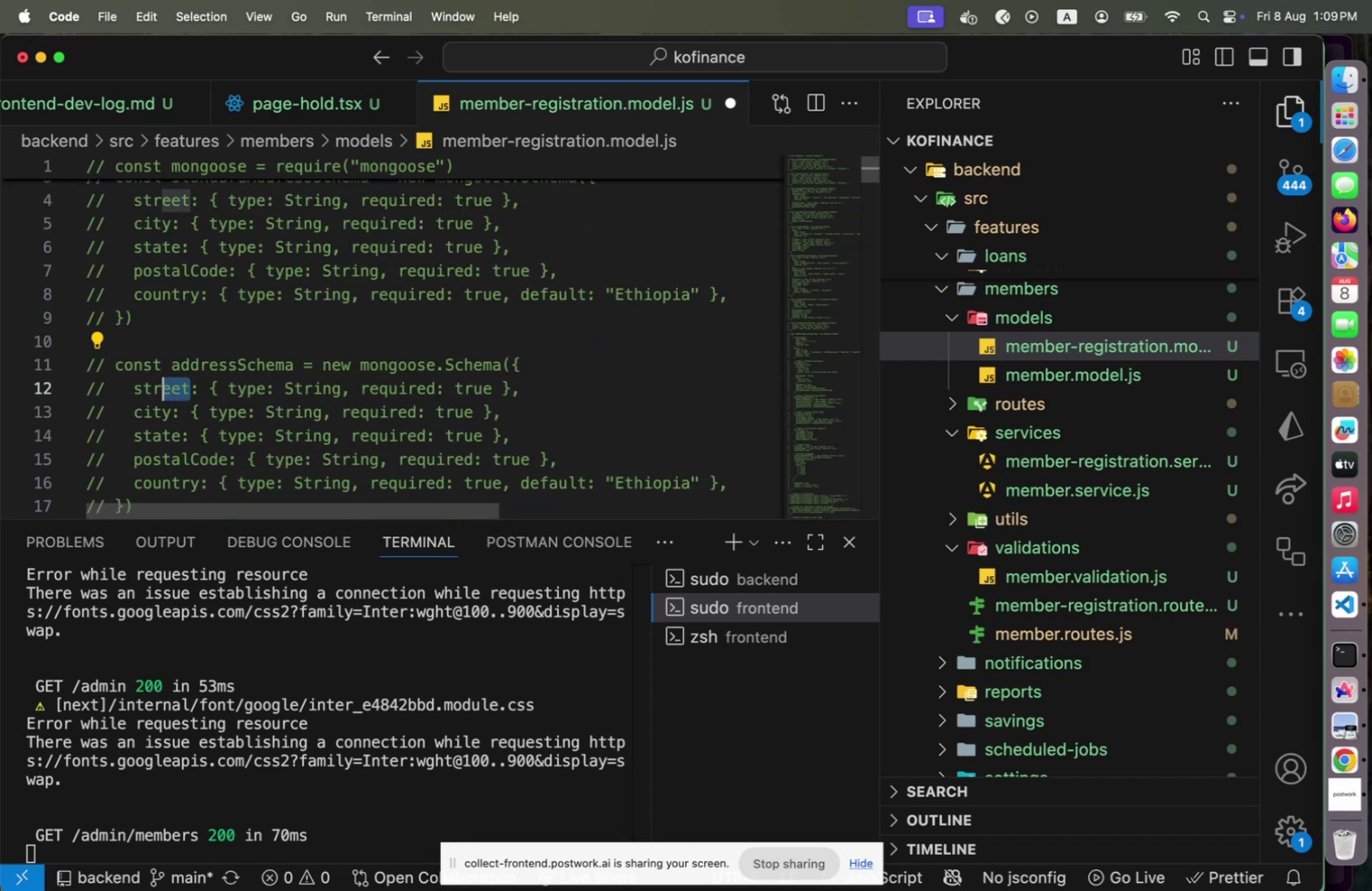 
key(Shift+ArrowLeft)
 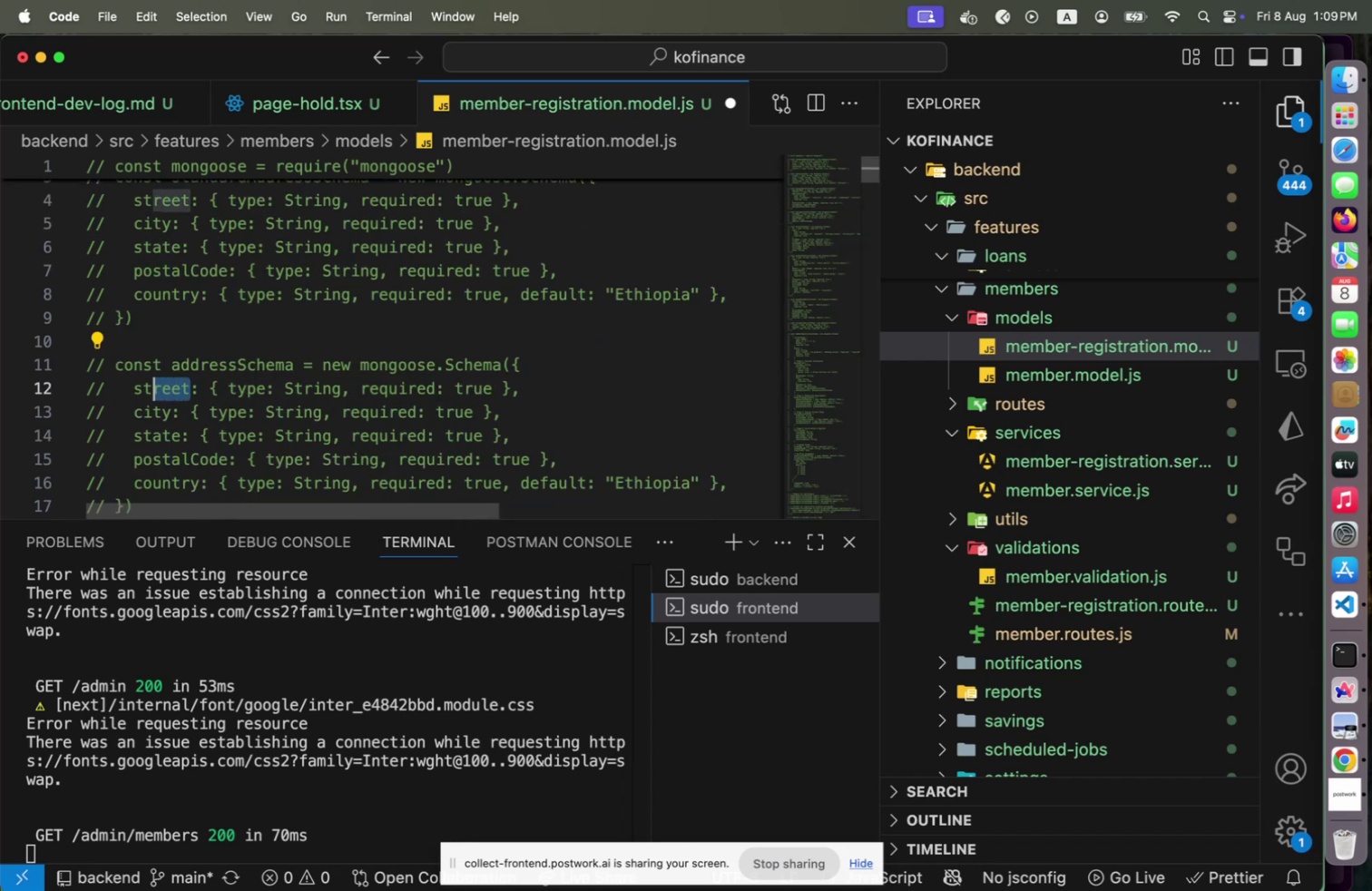 
key(Shift+ArrowLeft)
 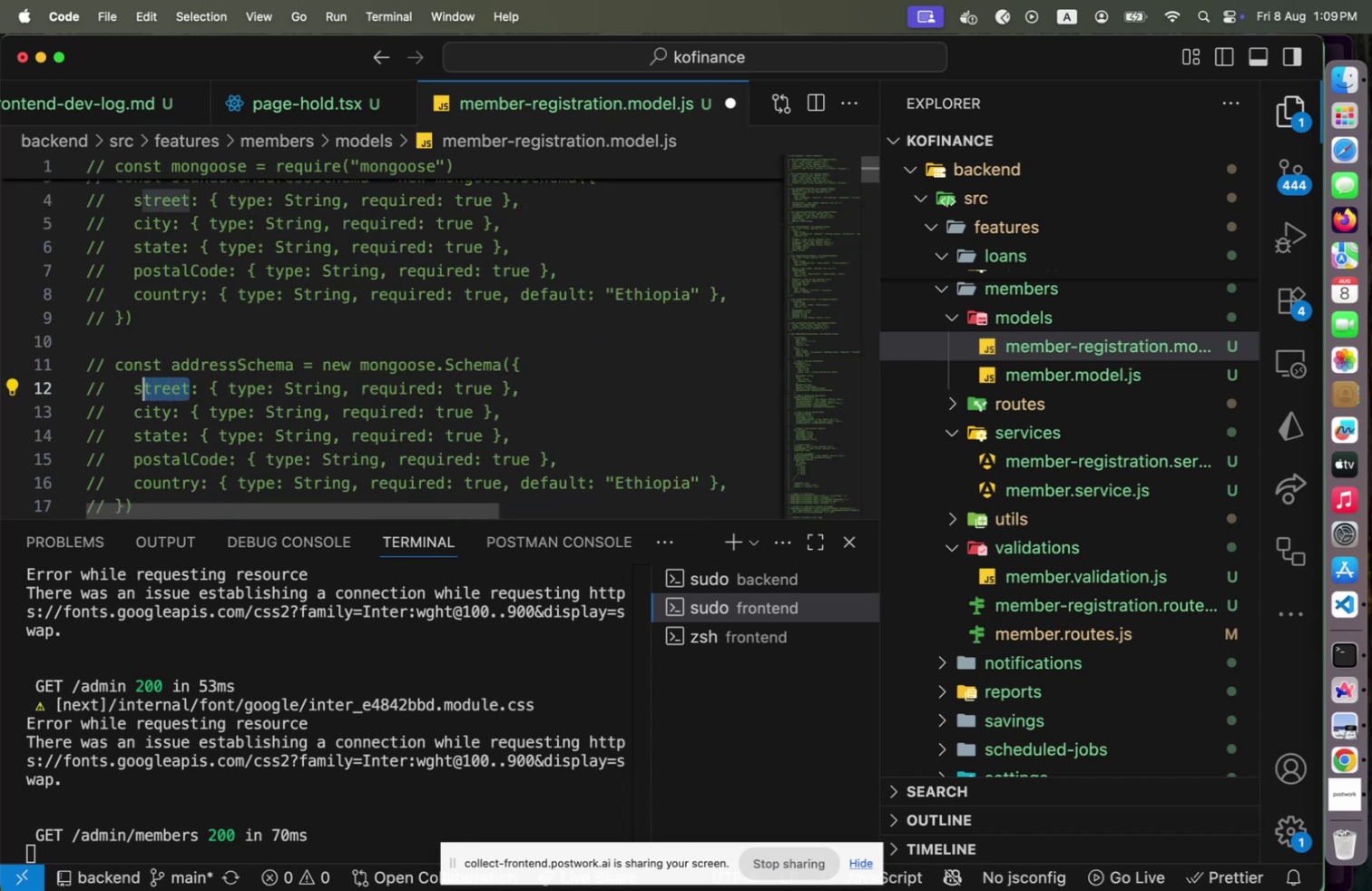 
key(Shift+ArrowLeft)
 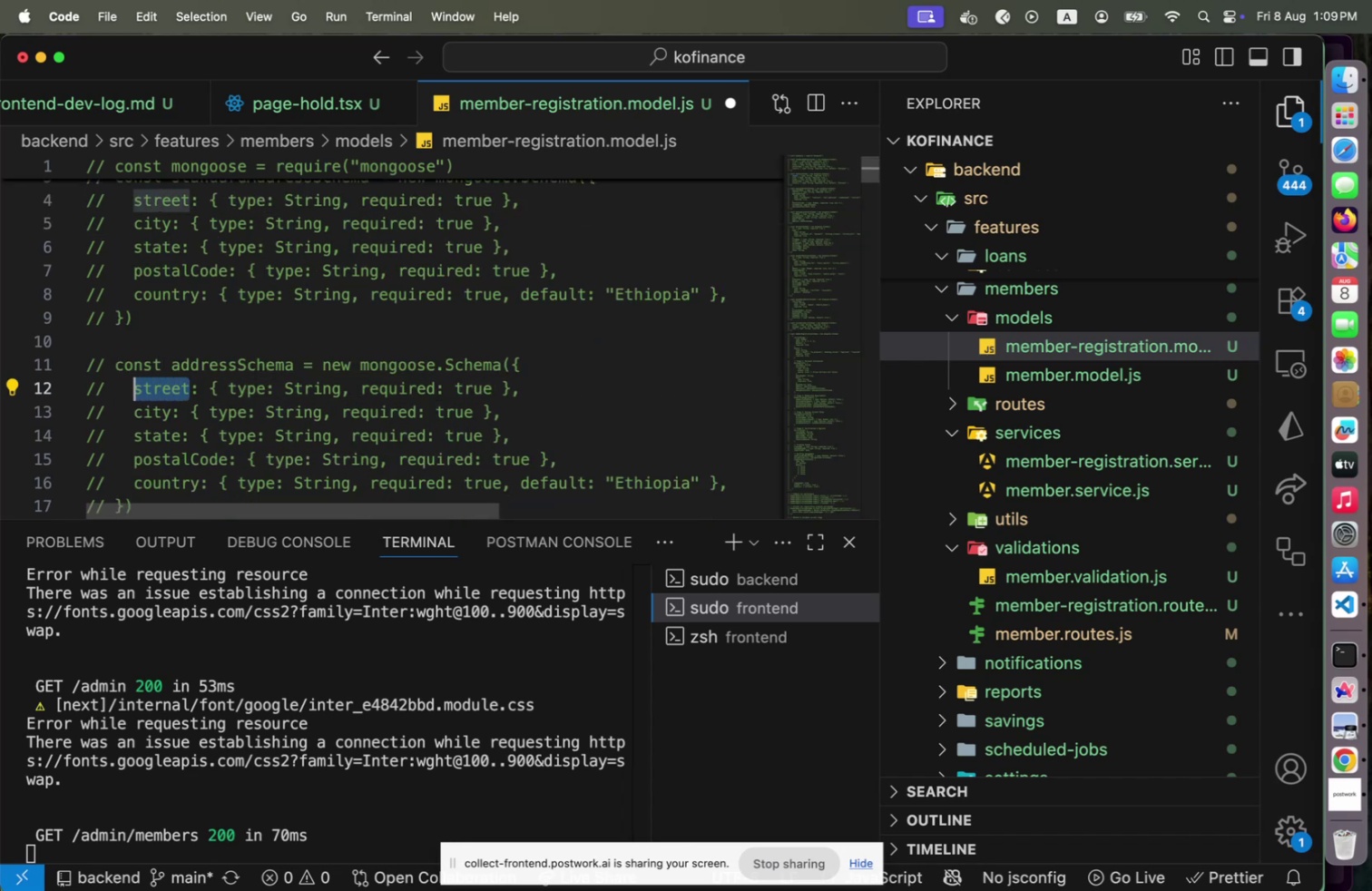 
type(kebele)
 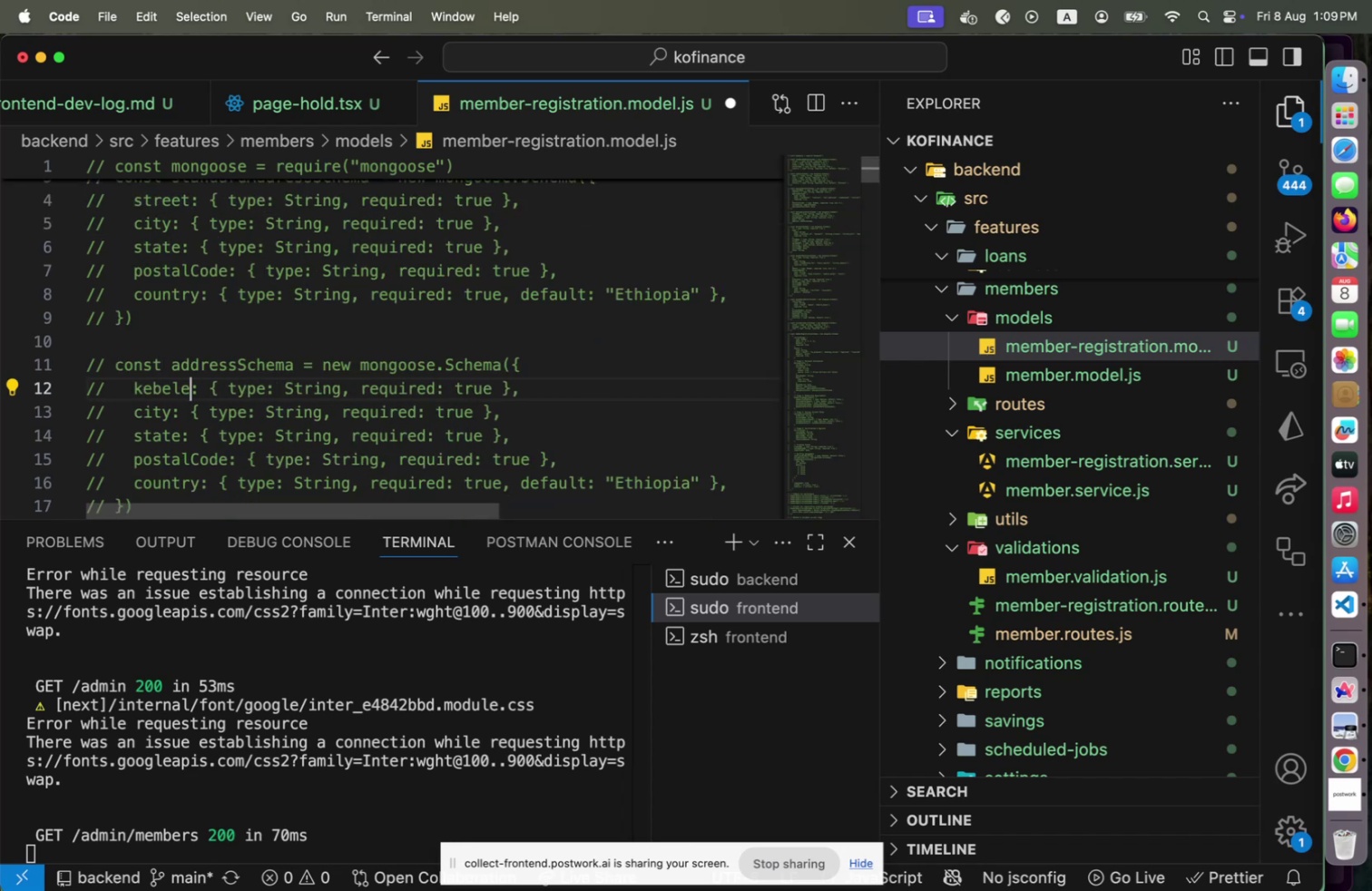 
key(Alt+Shift+OptionLeft)
 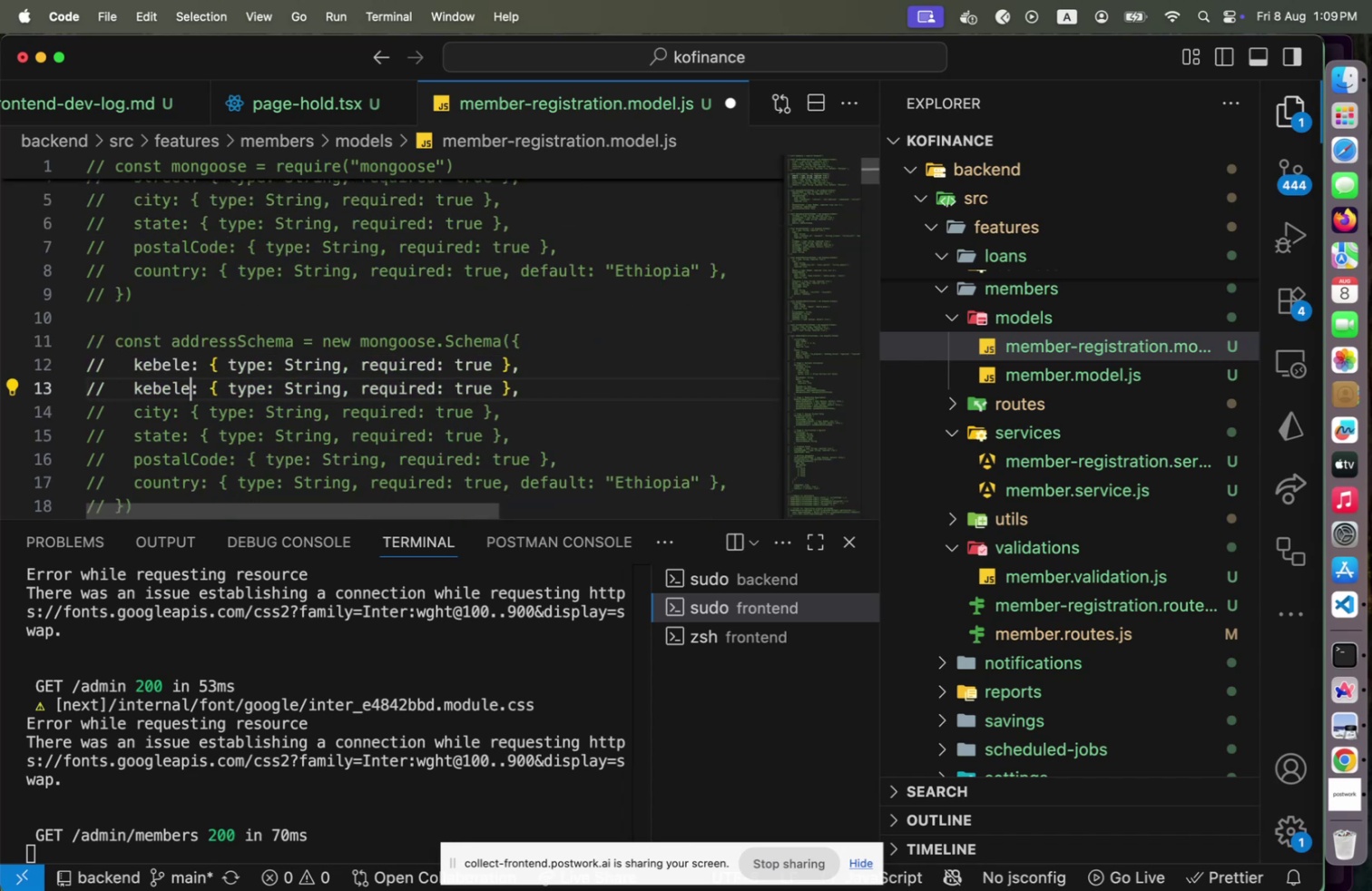 
key(Alt+Shift+ArrowDown)
 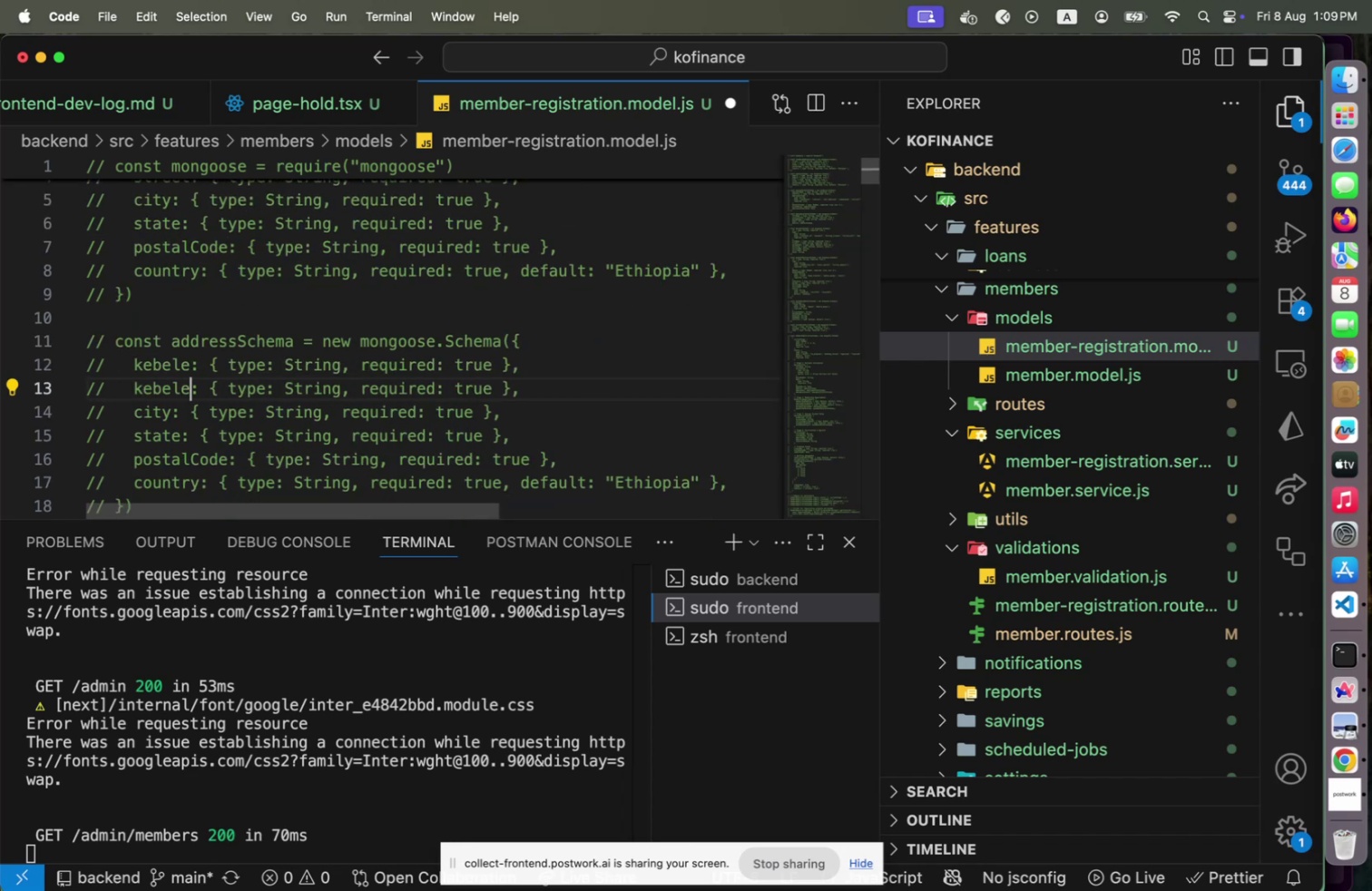 
key(Shift+ArrowLeft)
 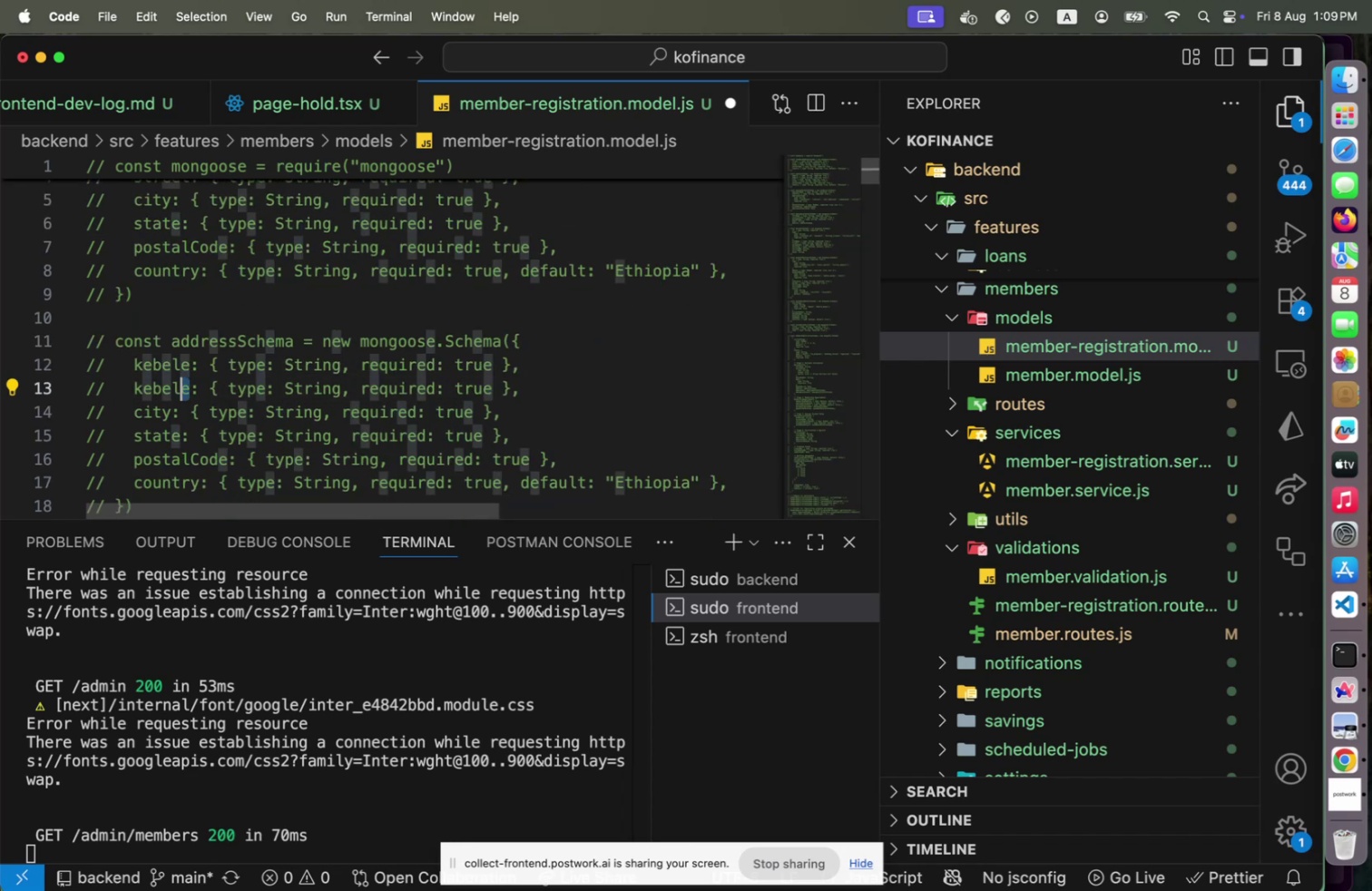 
key(Shift+ArrowLeft)
 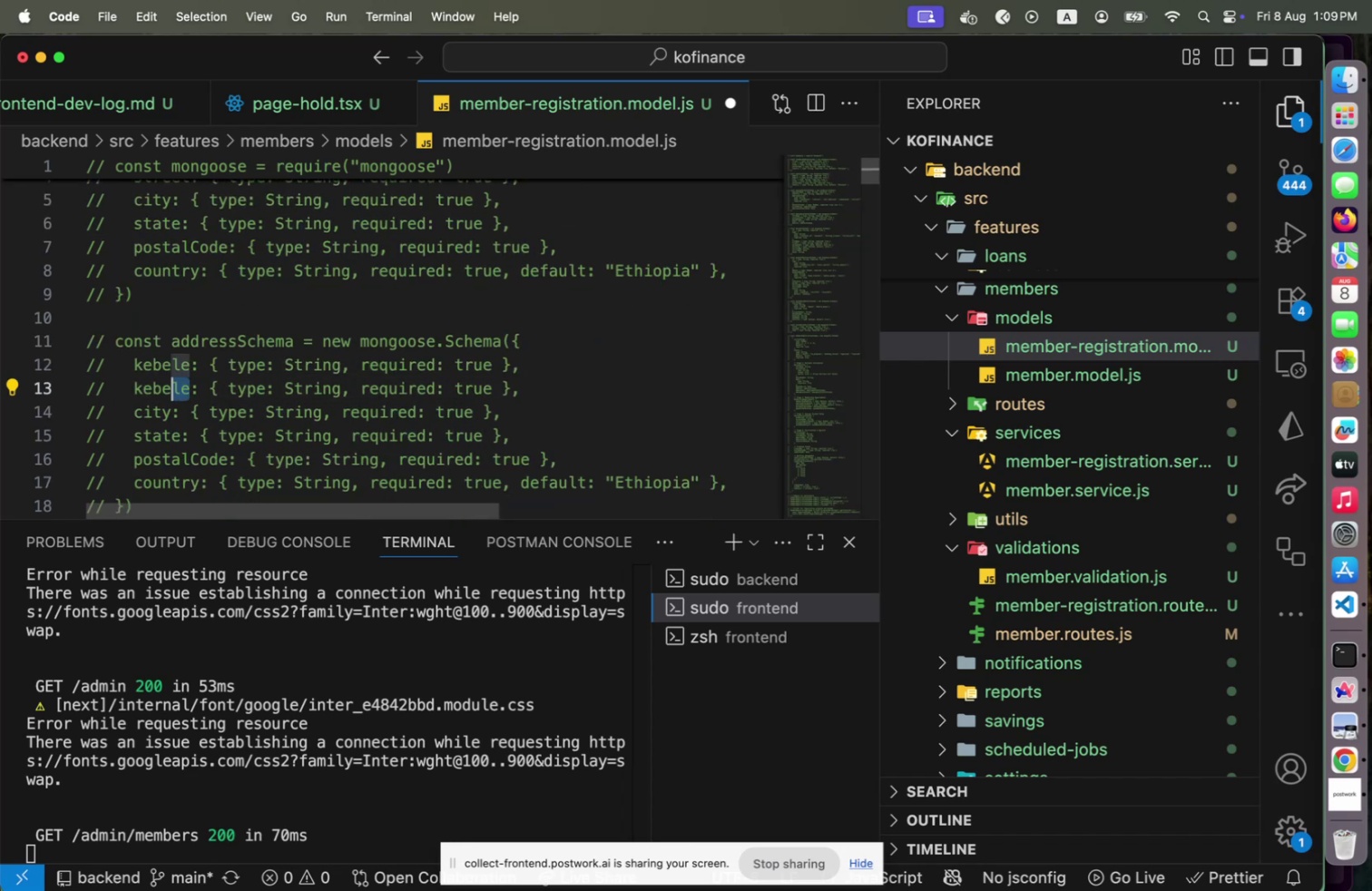 
key(Shift+ArrowLeft)
 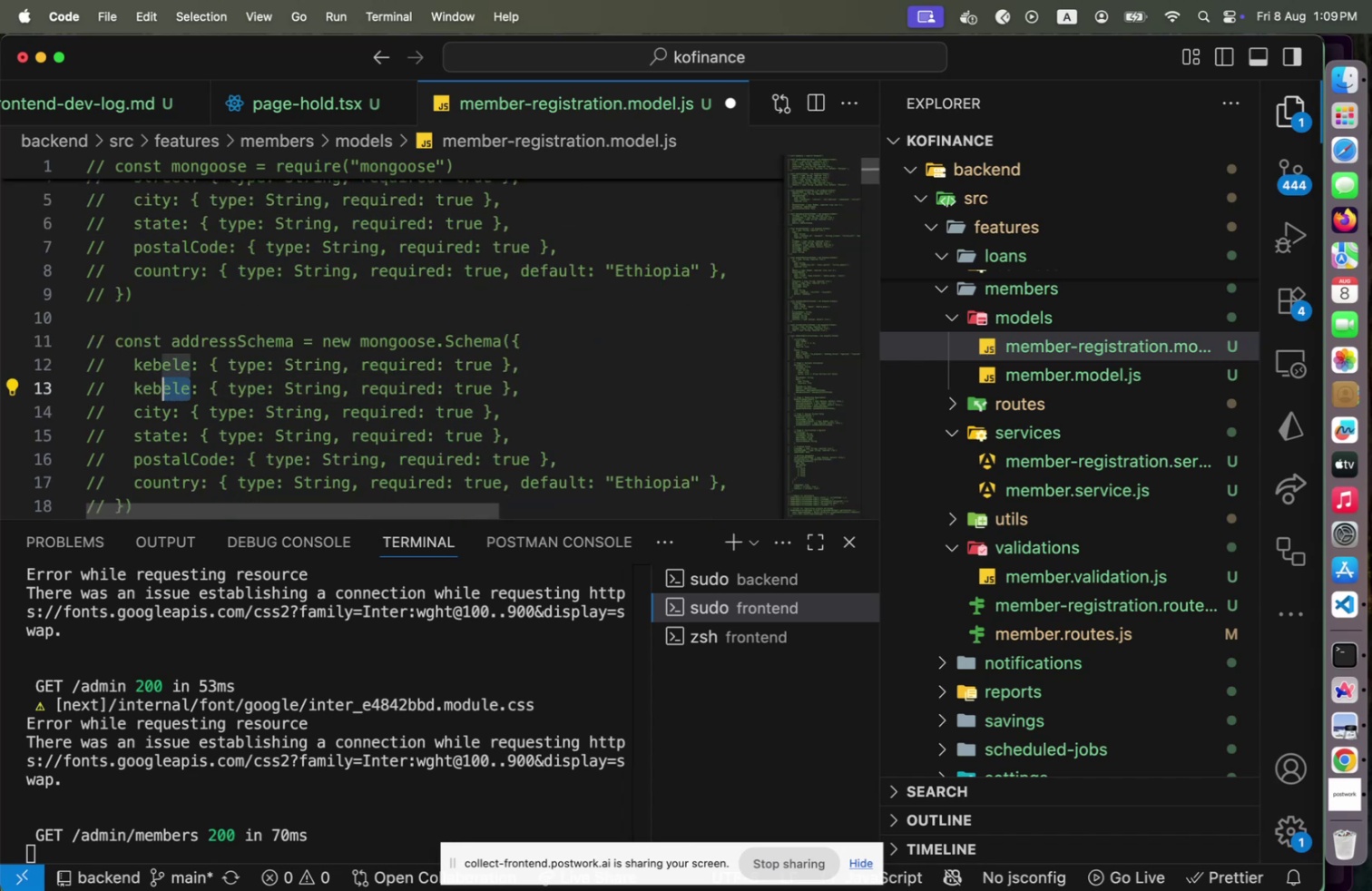 
key(Shift+ArrowLeft)
 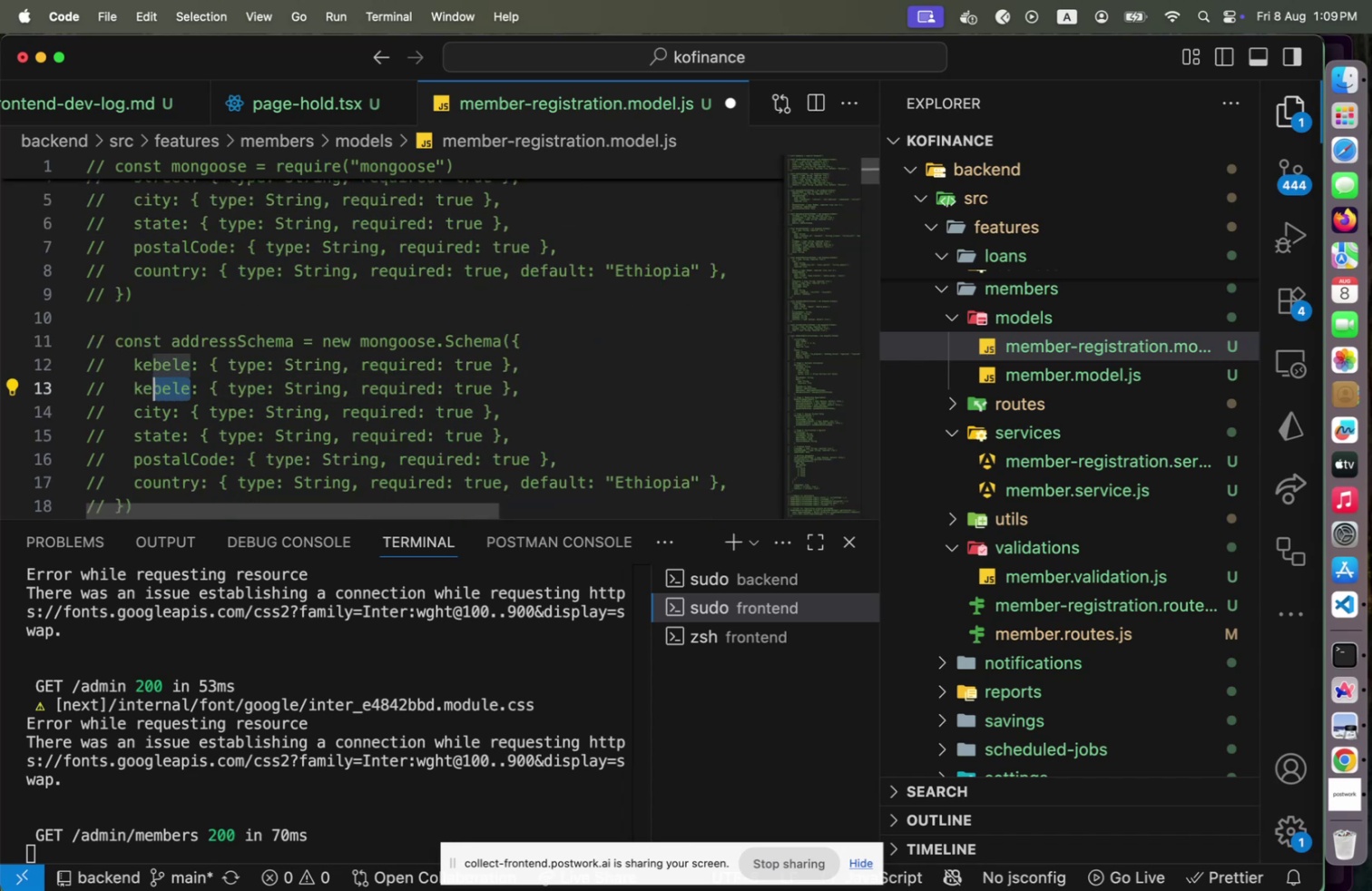 
key(Shift+ArrowLeft)
 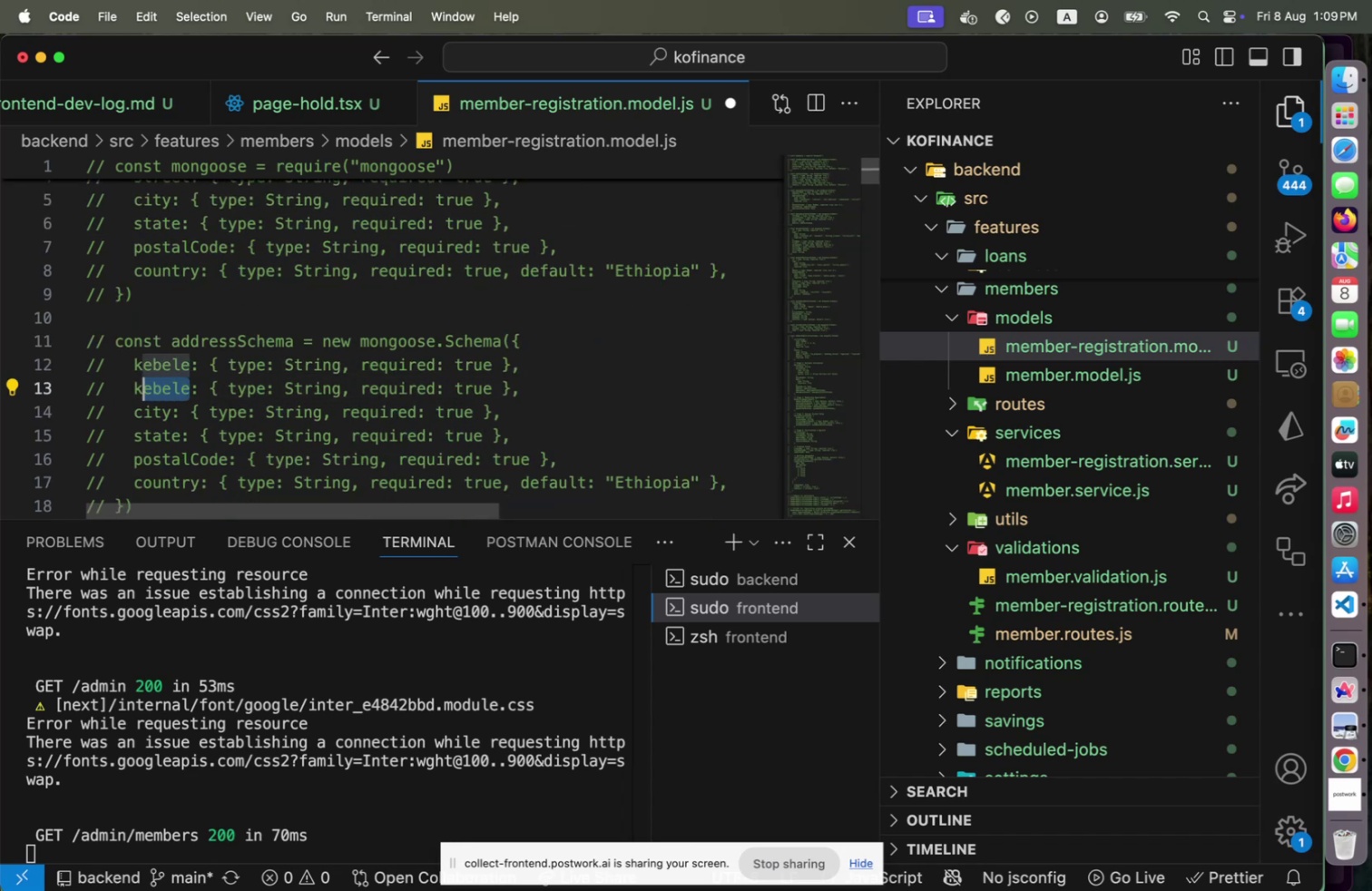 
key(Shift+ArrowLeft)
 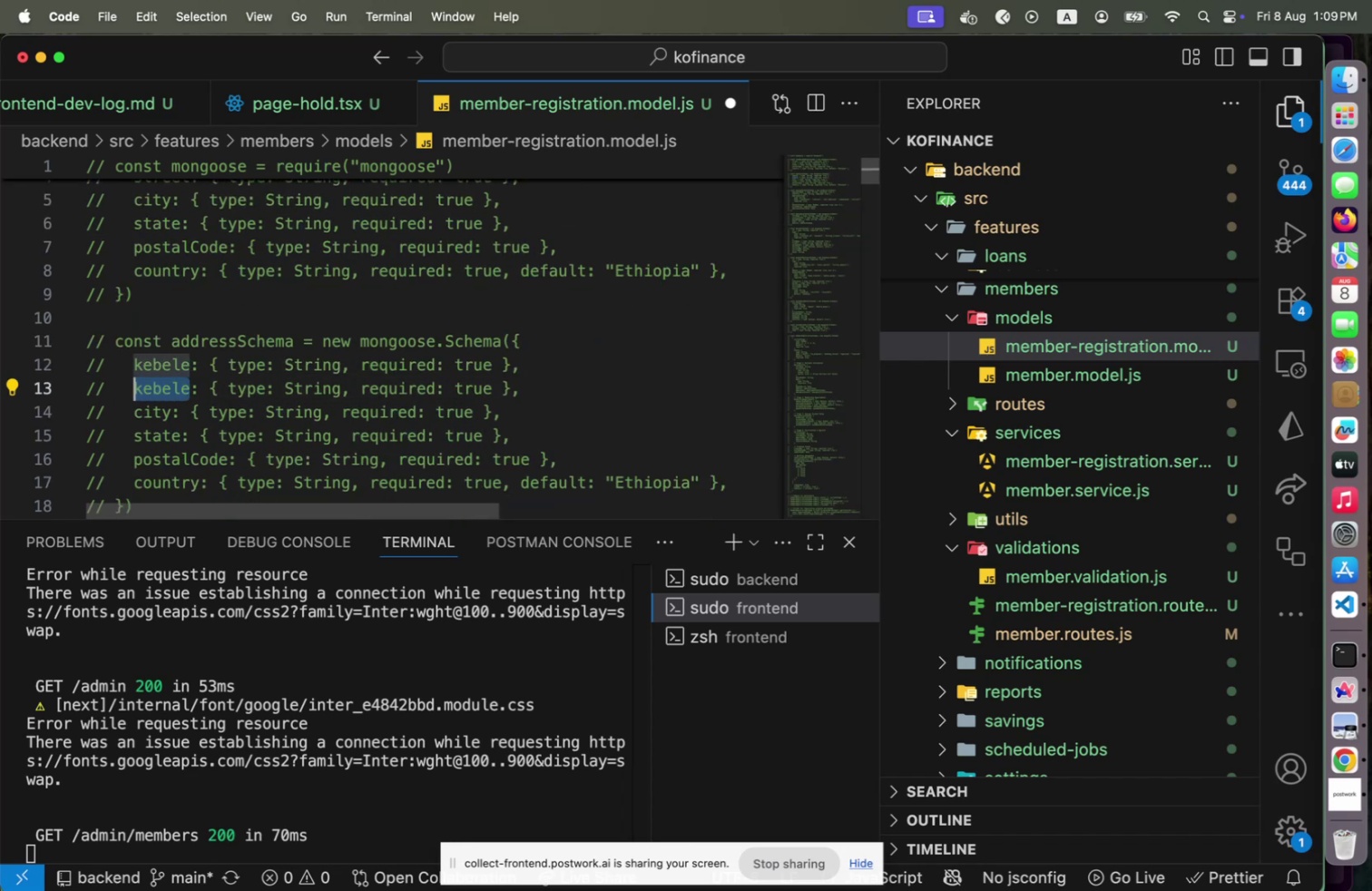 
type(woreda)
 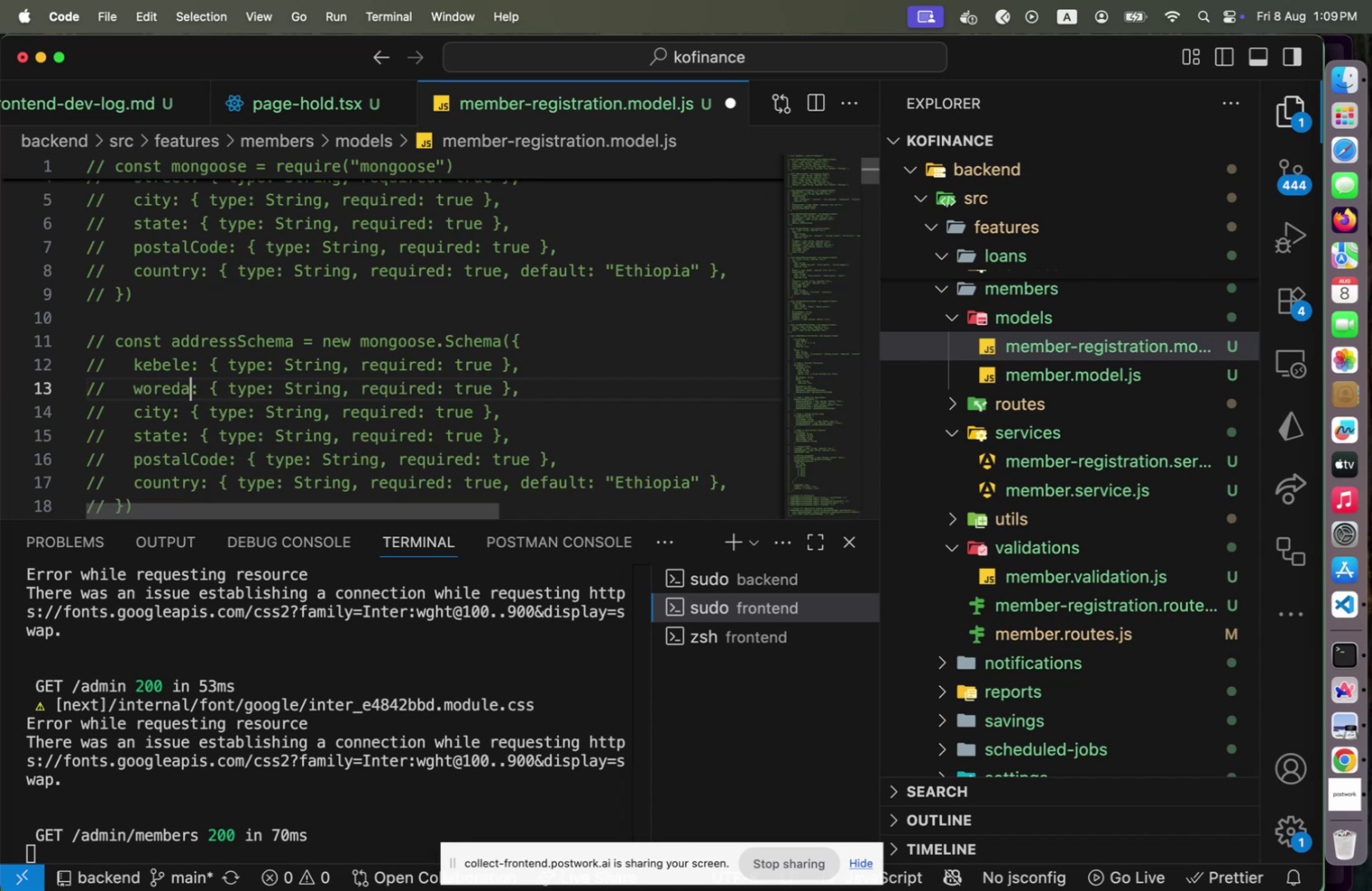 
key(ArrowDown)
 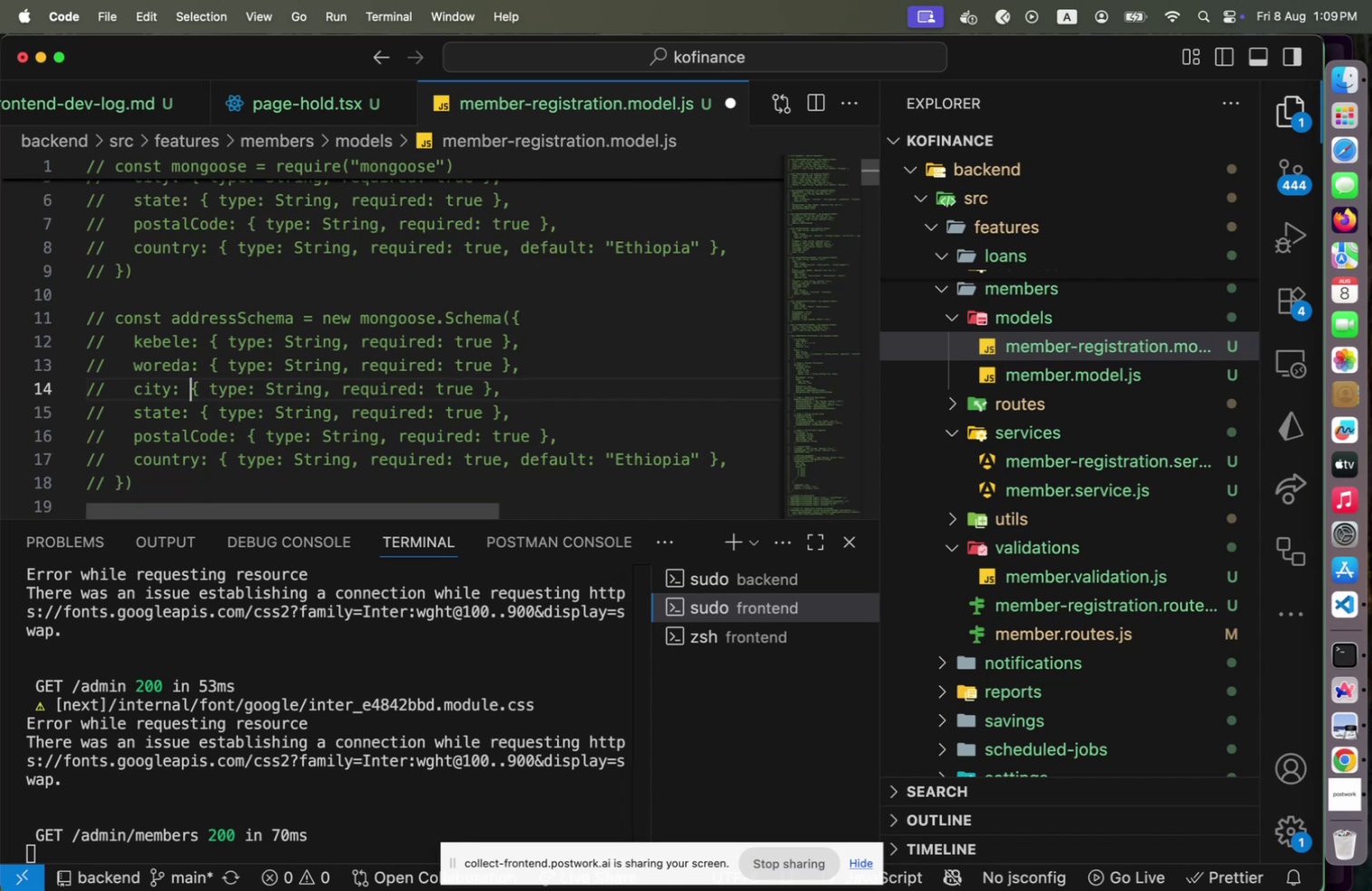 
key(ArrowUp)
 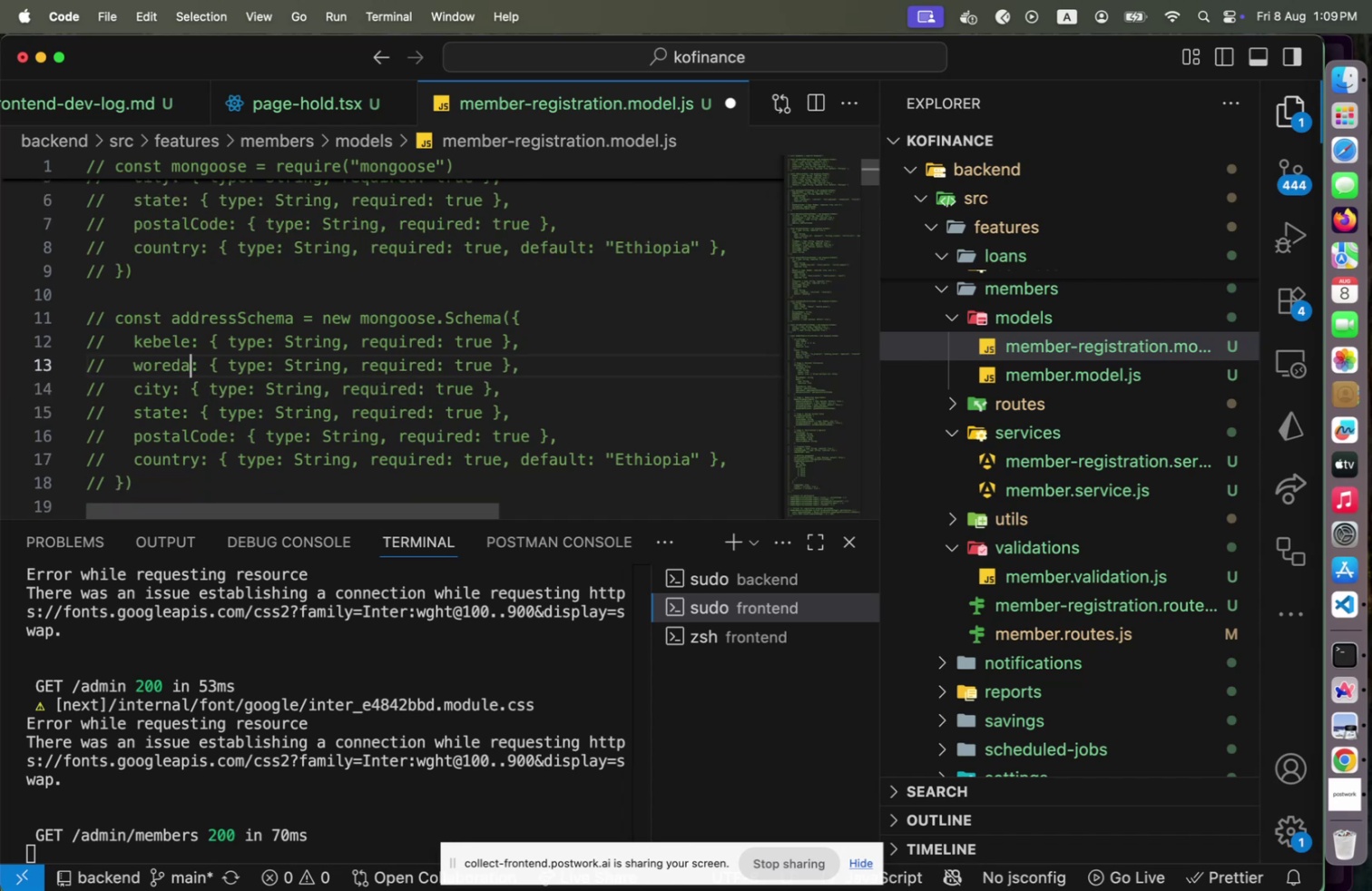 
key(Alt+Shift+OptionLeft)
 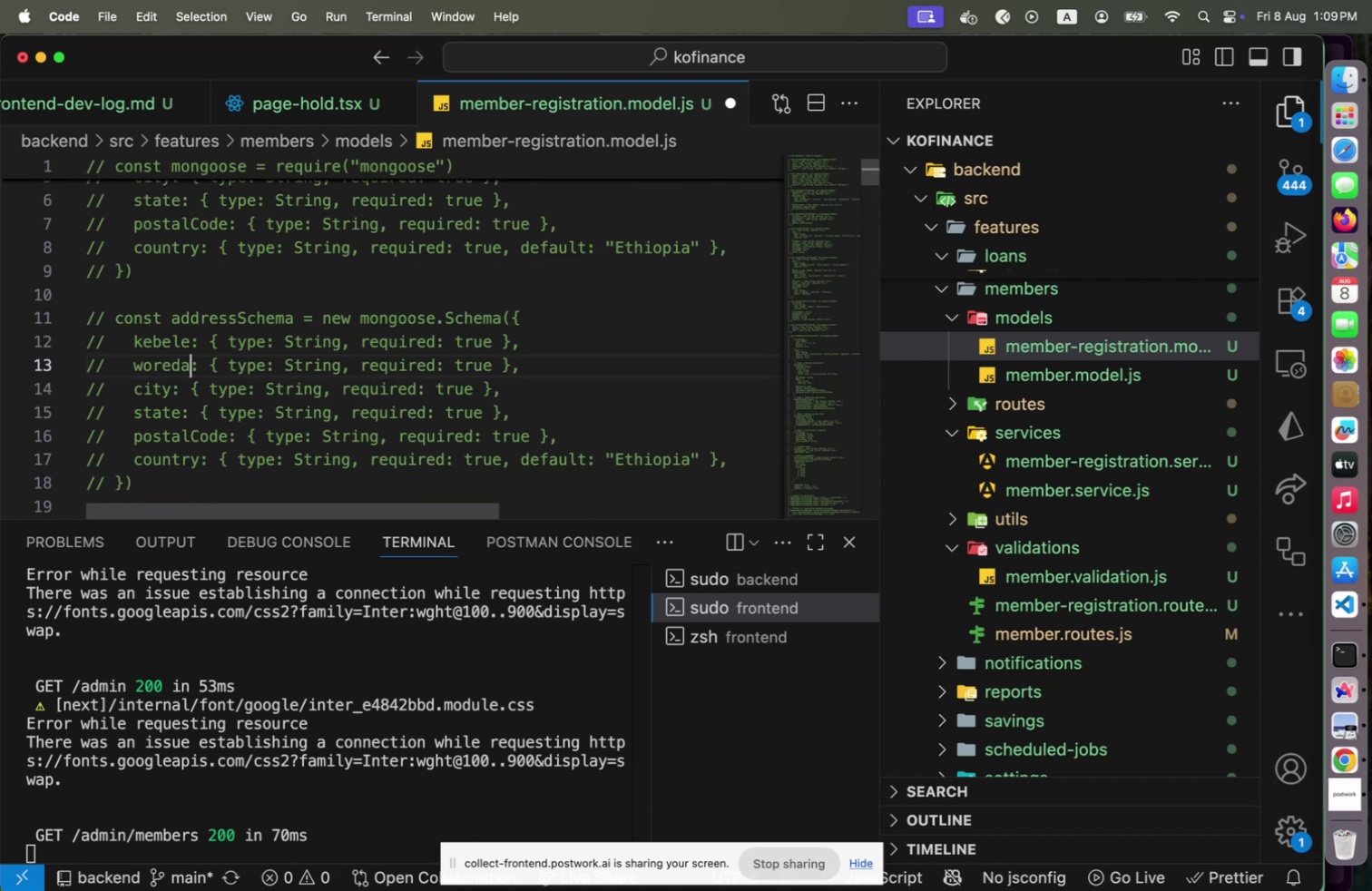 
key(Alt+Shift+ArrowDown)
 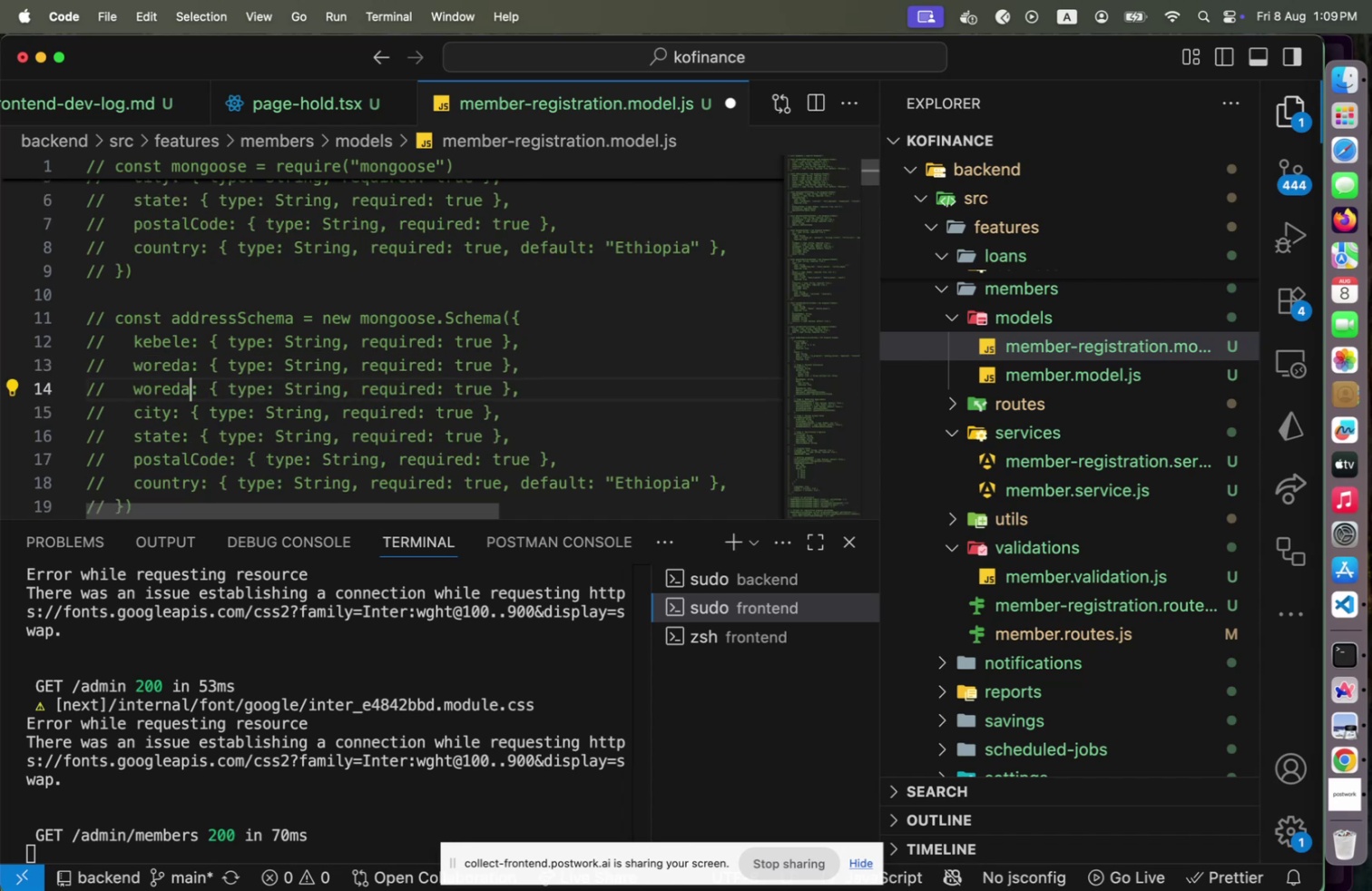 
key(Shift+ArrowLeft)
 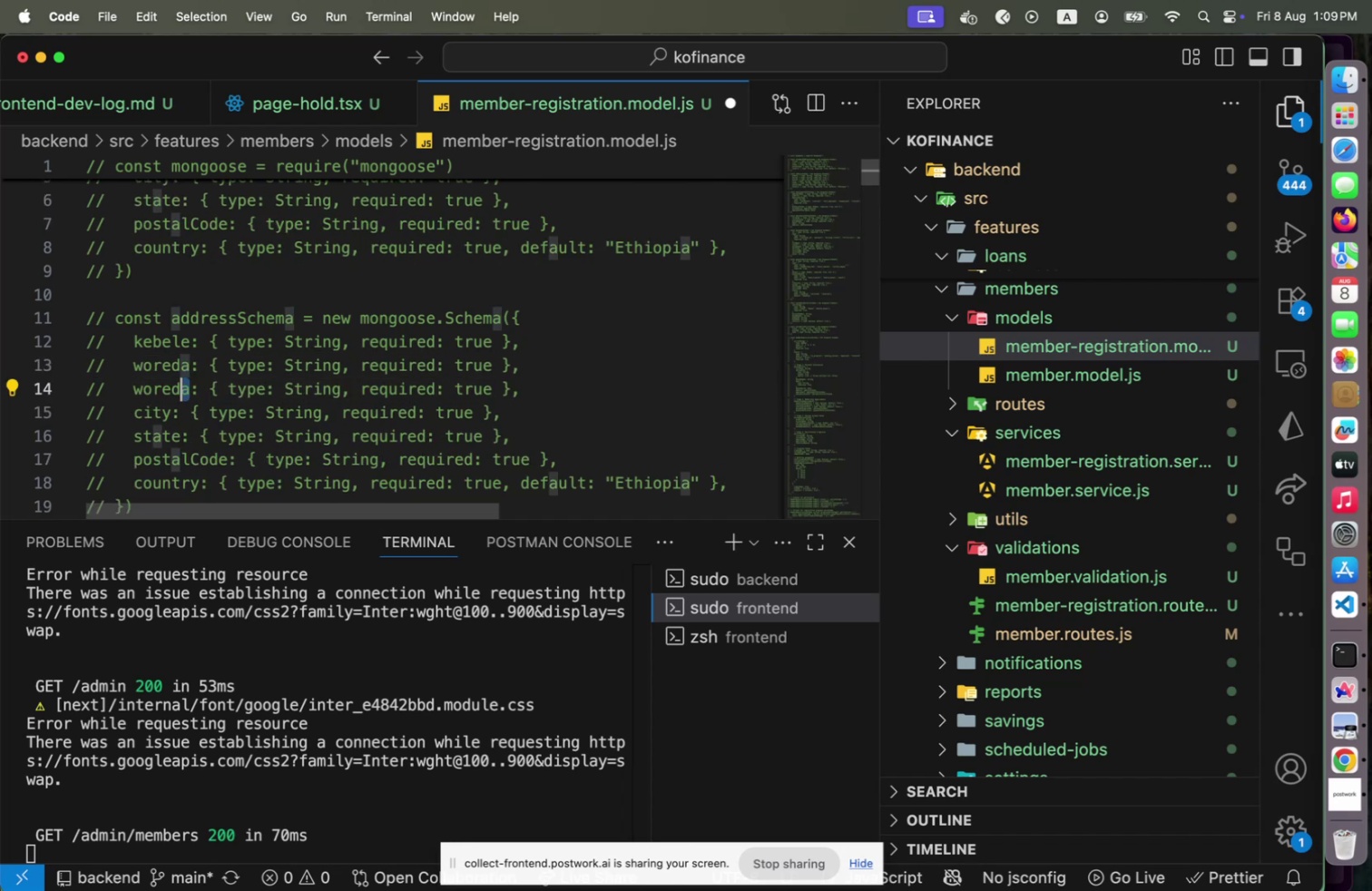 
key(Shift+ArrowLeft)
 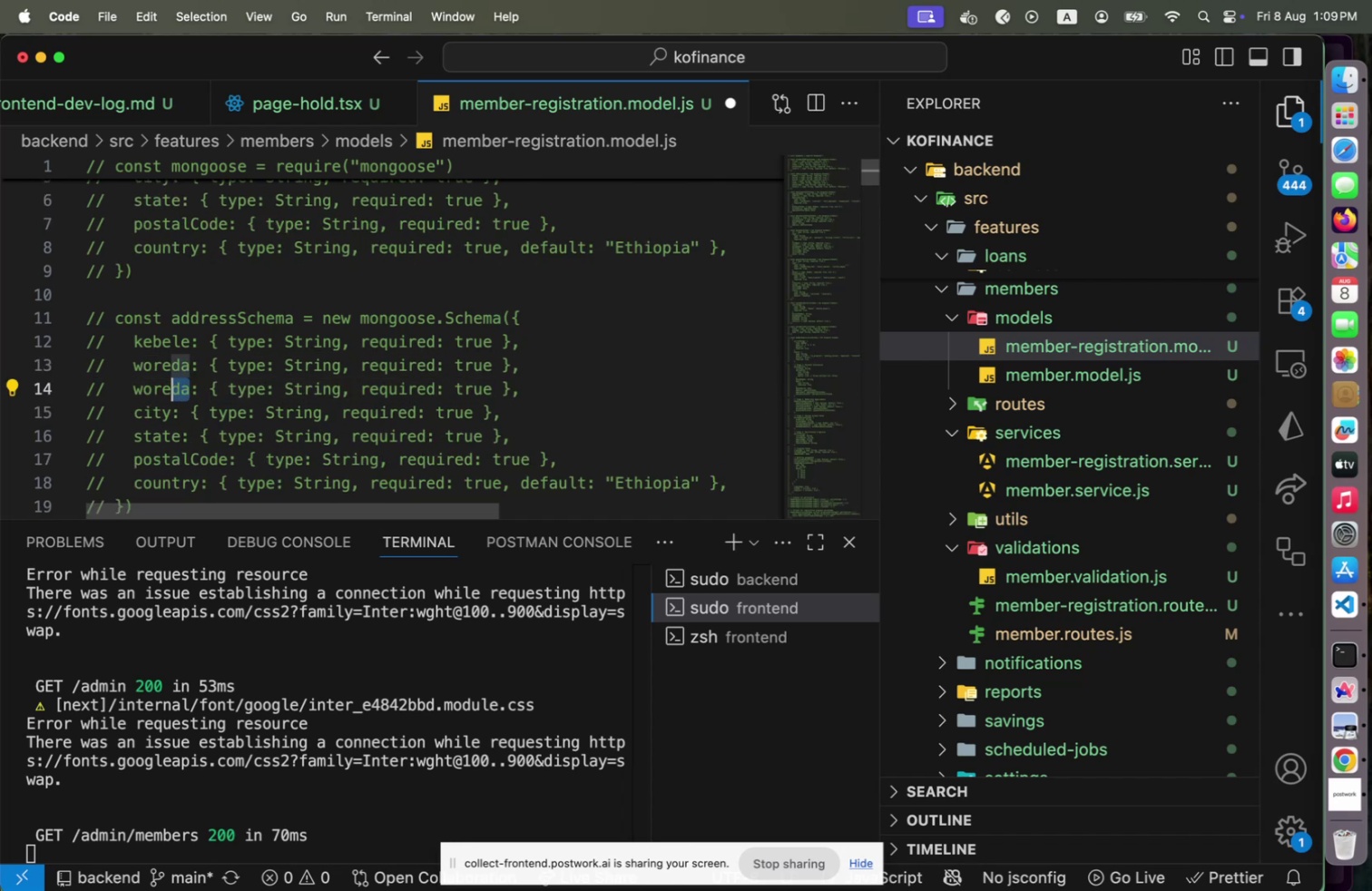 
key(Shift+ArrowLeft)
 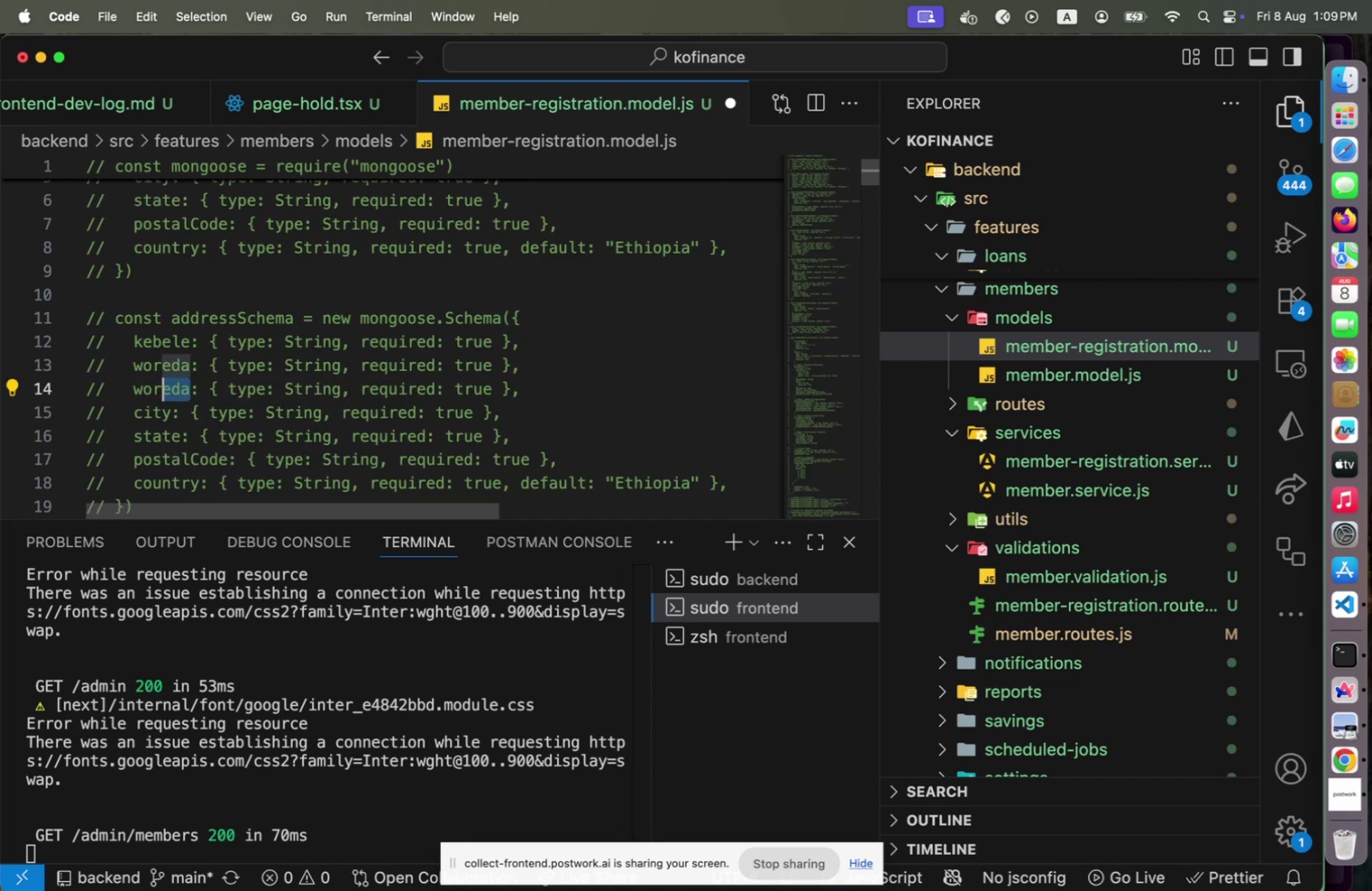 
key(Shift+ArrowLeft)
 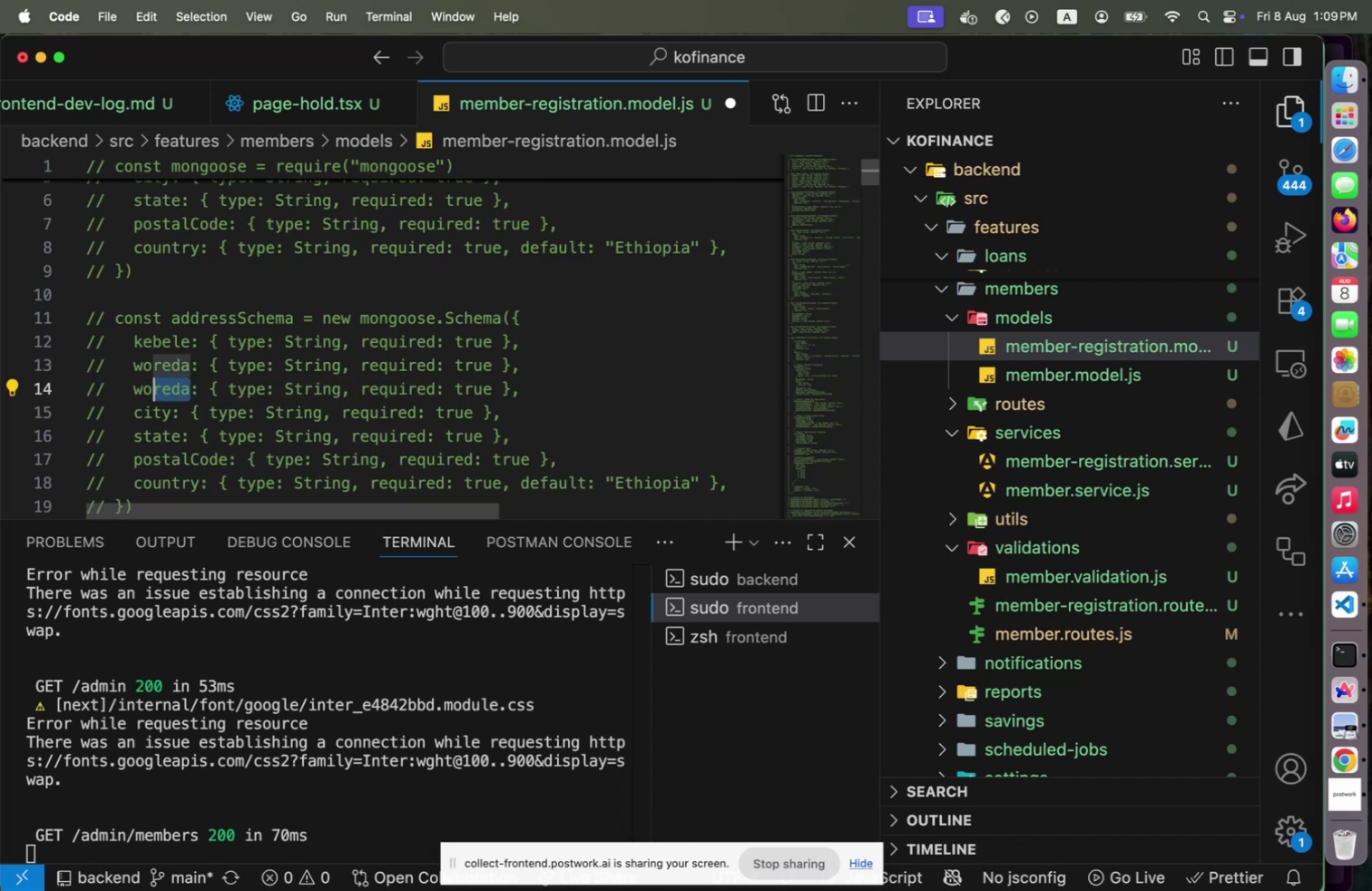 
key(Shift+ArrowLeft)
 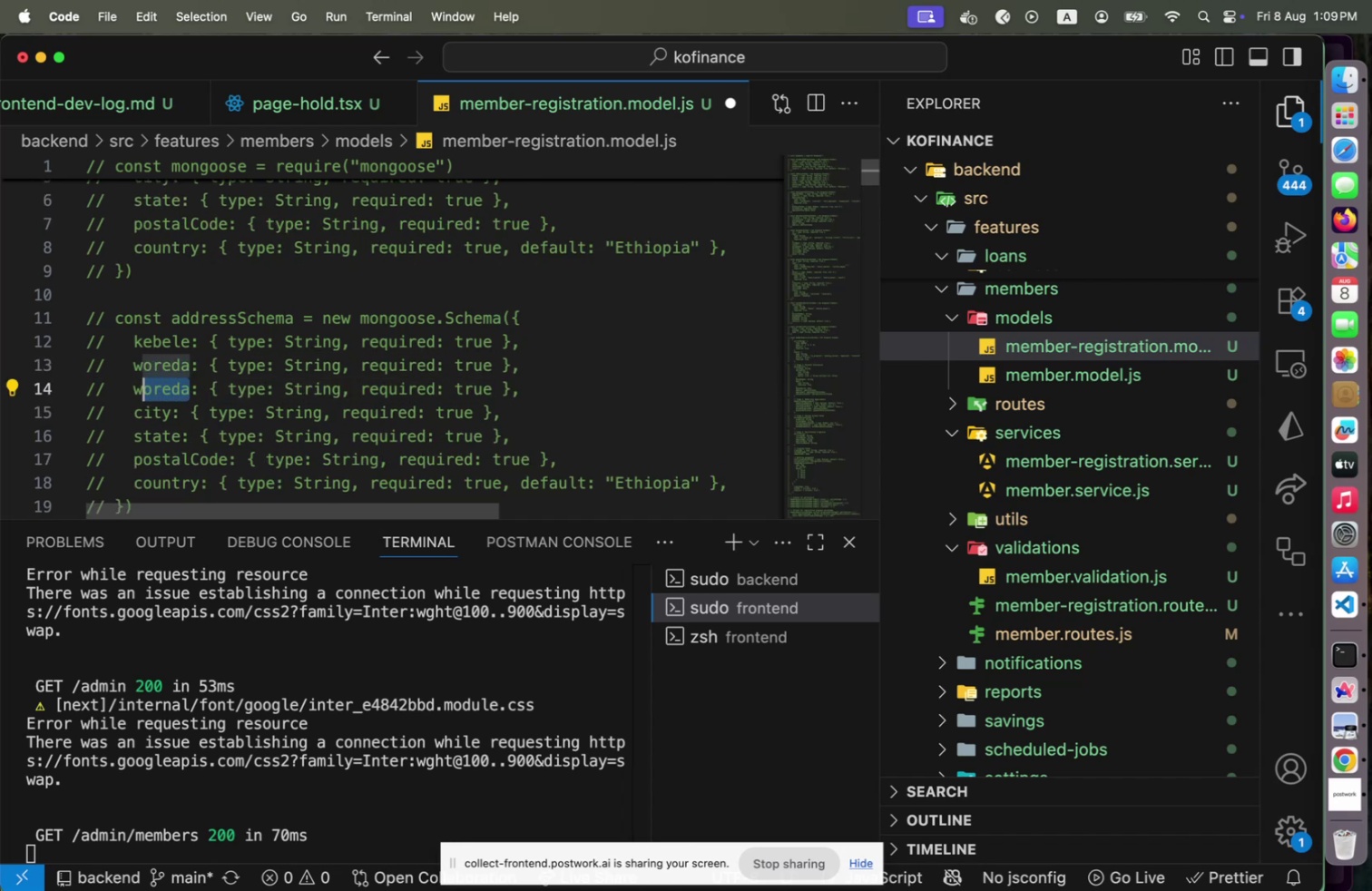 
key(Shift+ArrowLeft)
 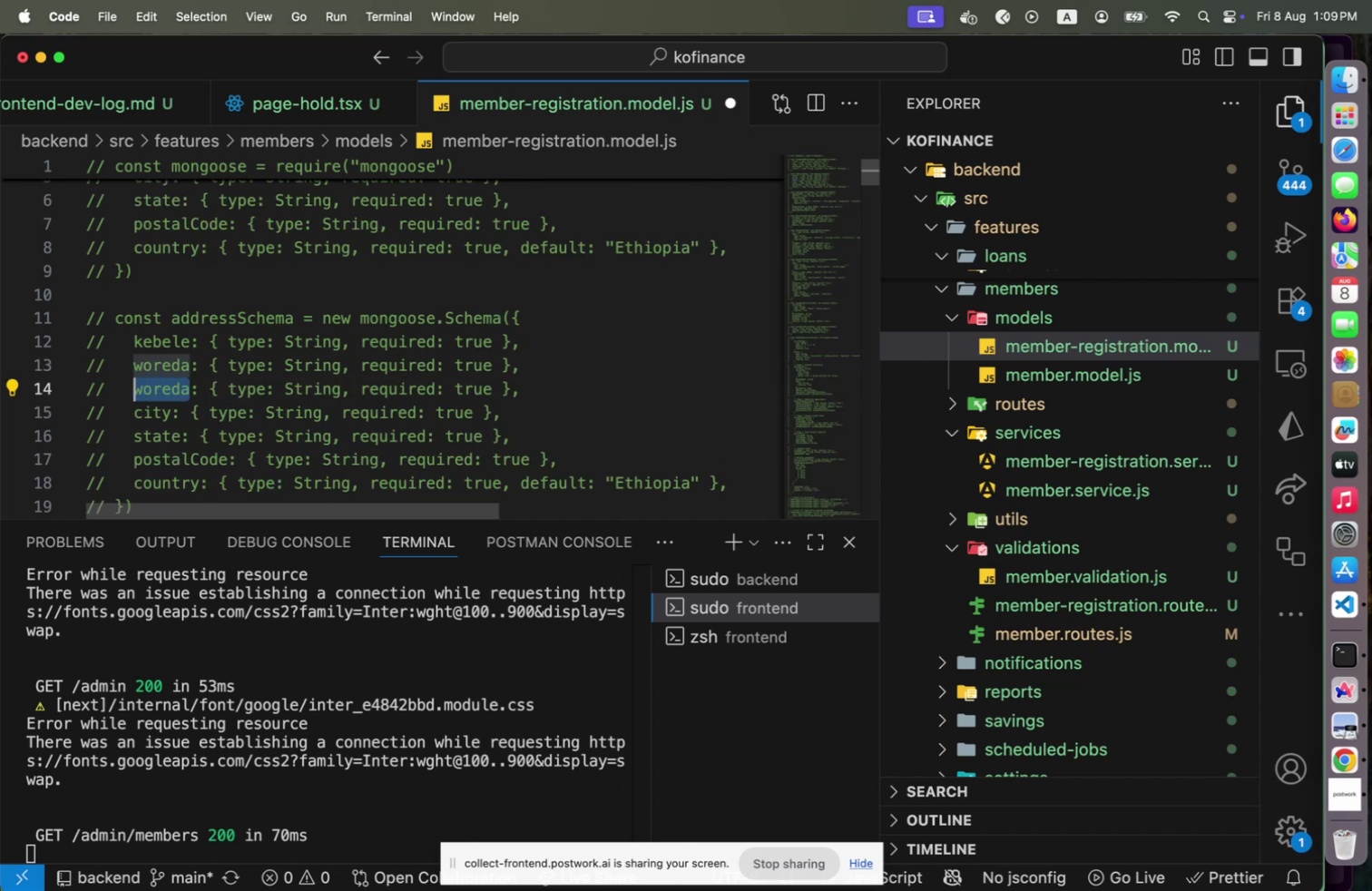 
type(subcity)
 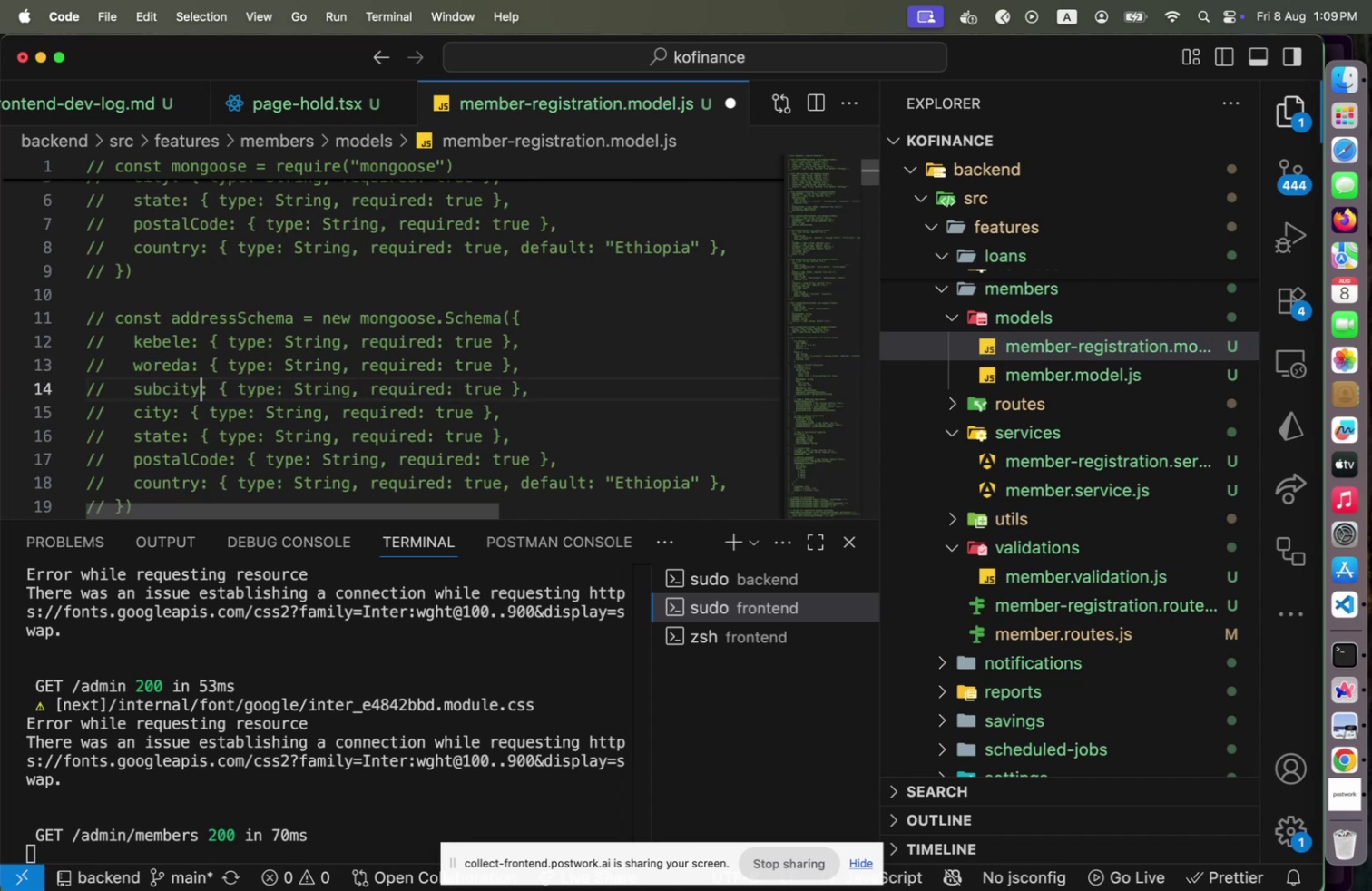 
key(ArrowDown)
 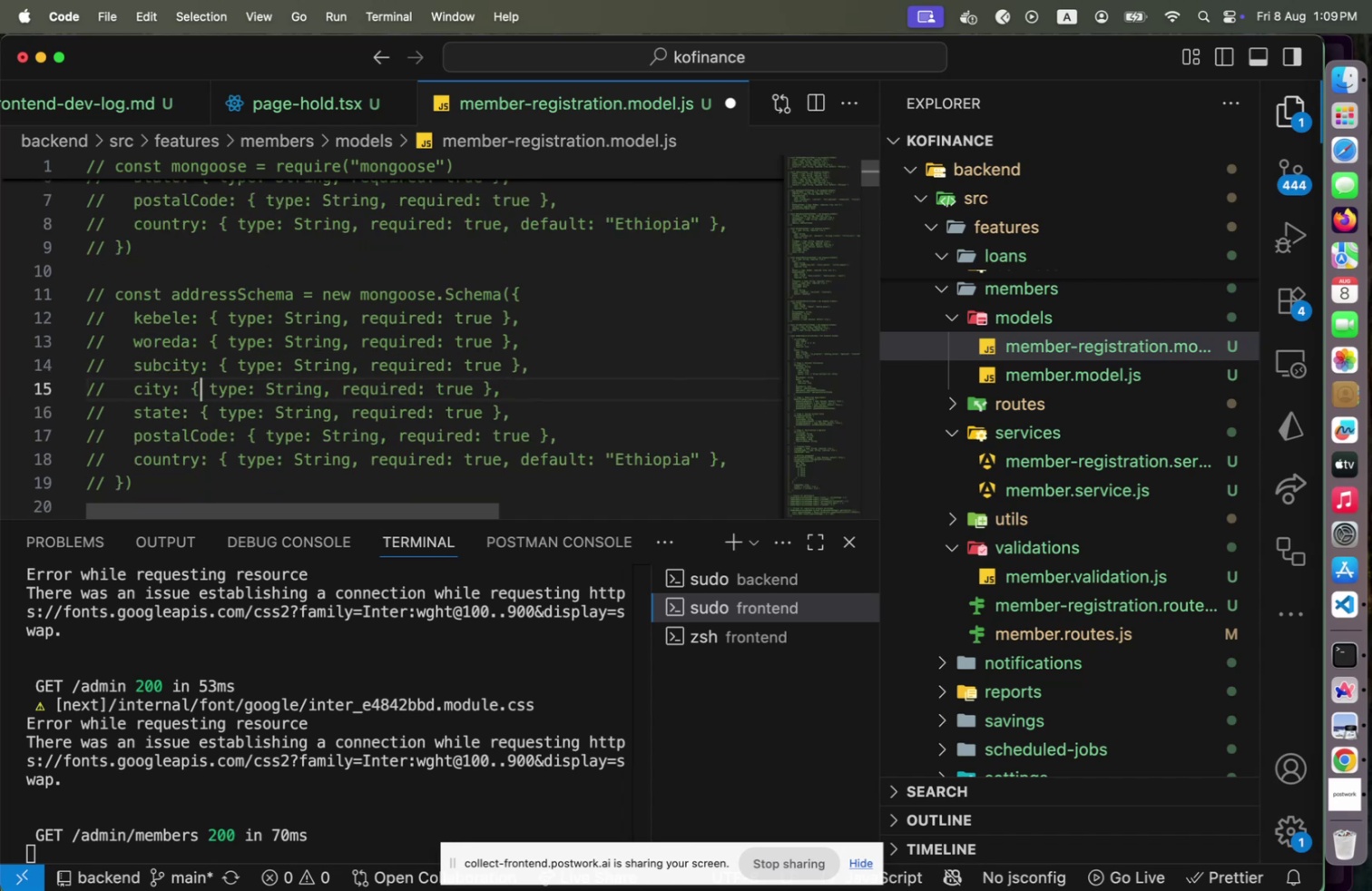 
hold_key(key=ArrowLeft, duration=0.61)
 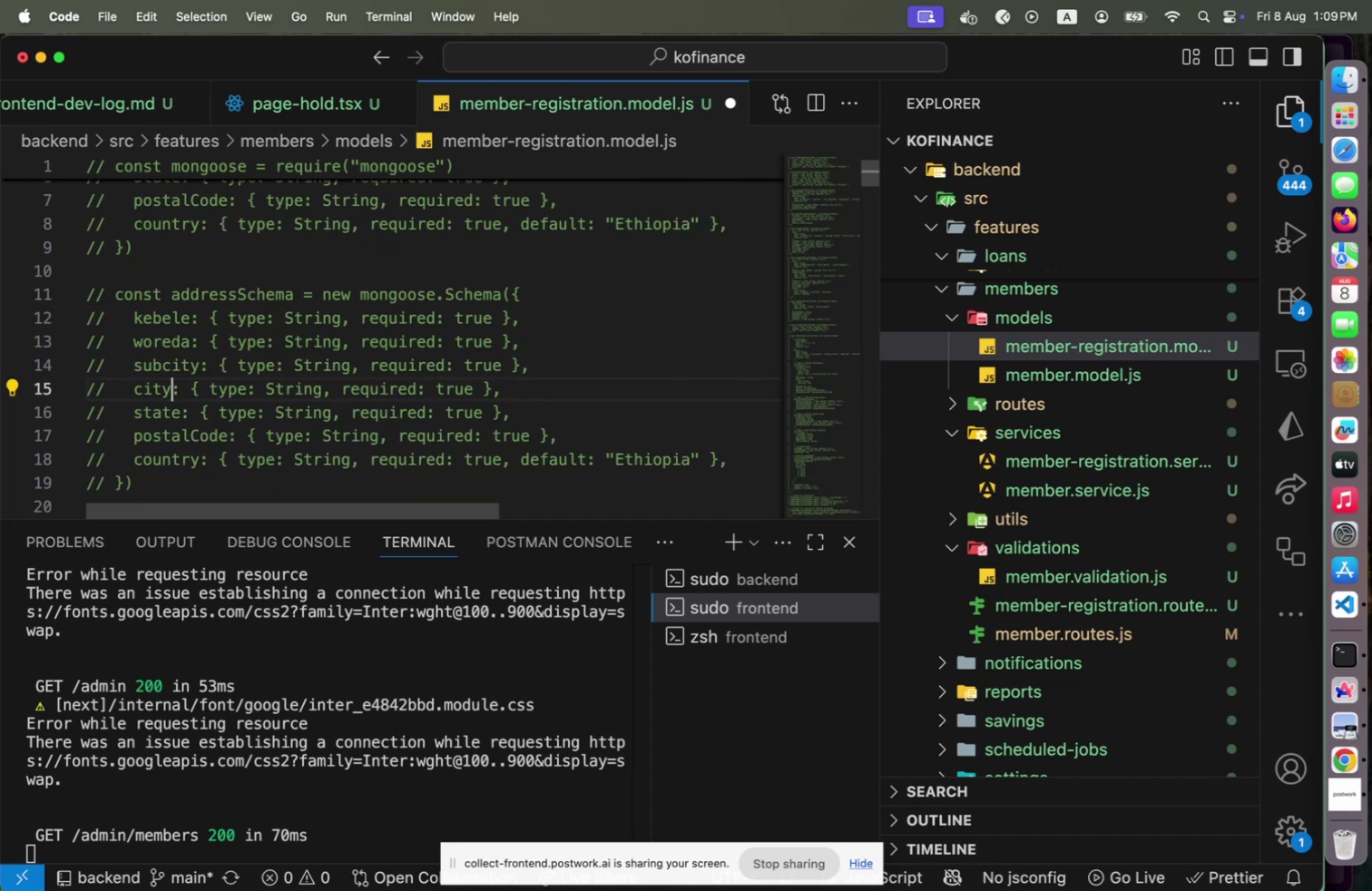 
key(ArrowUp)
 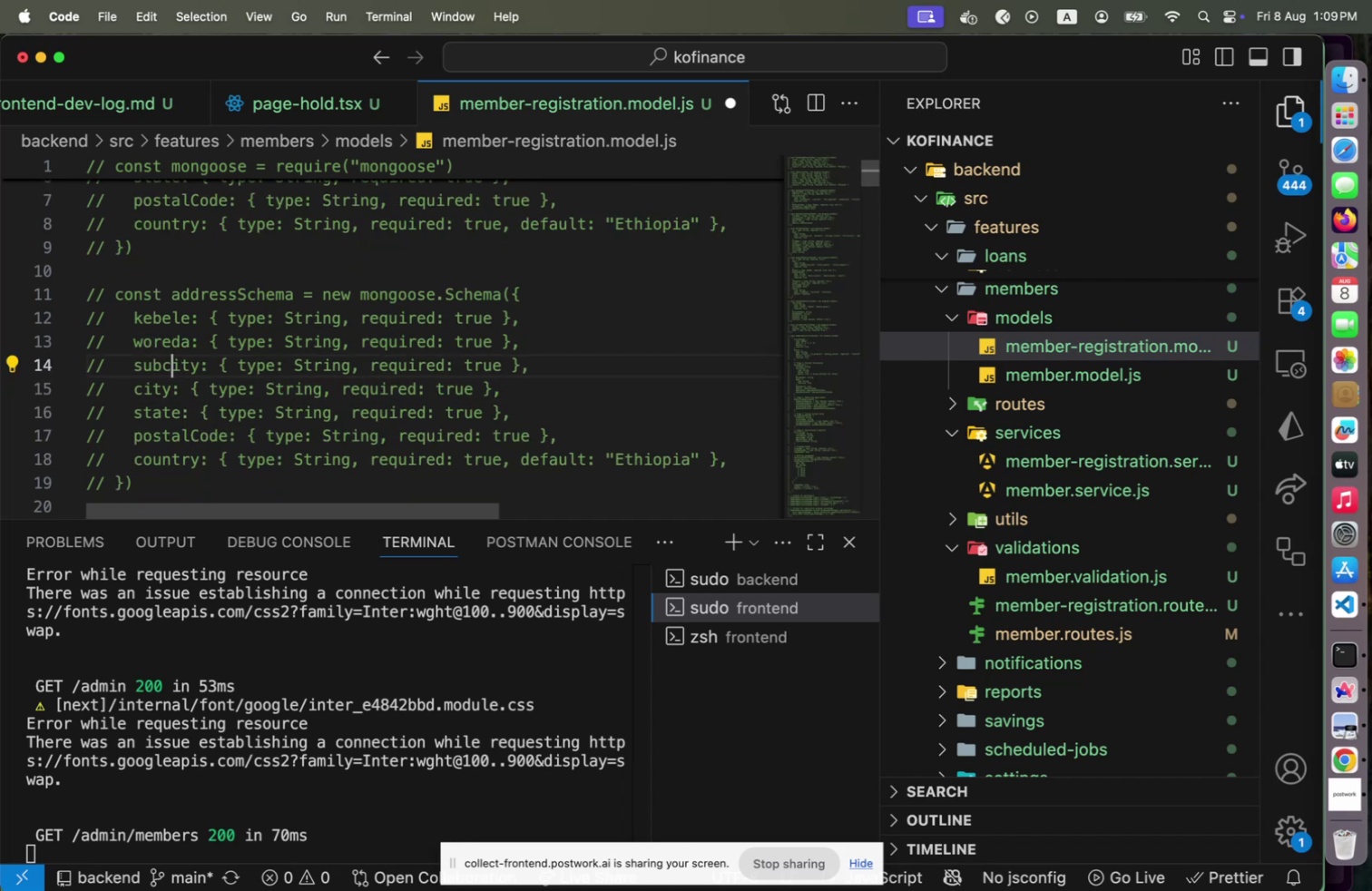 
key(Shift+ArrowLeft)
 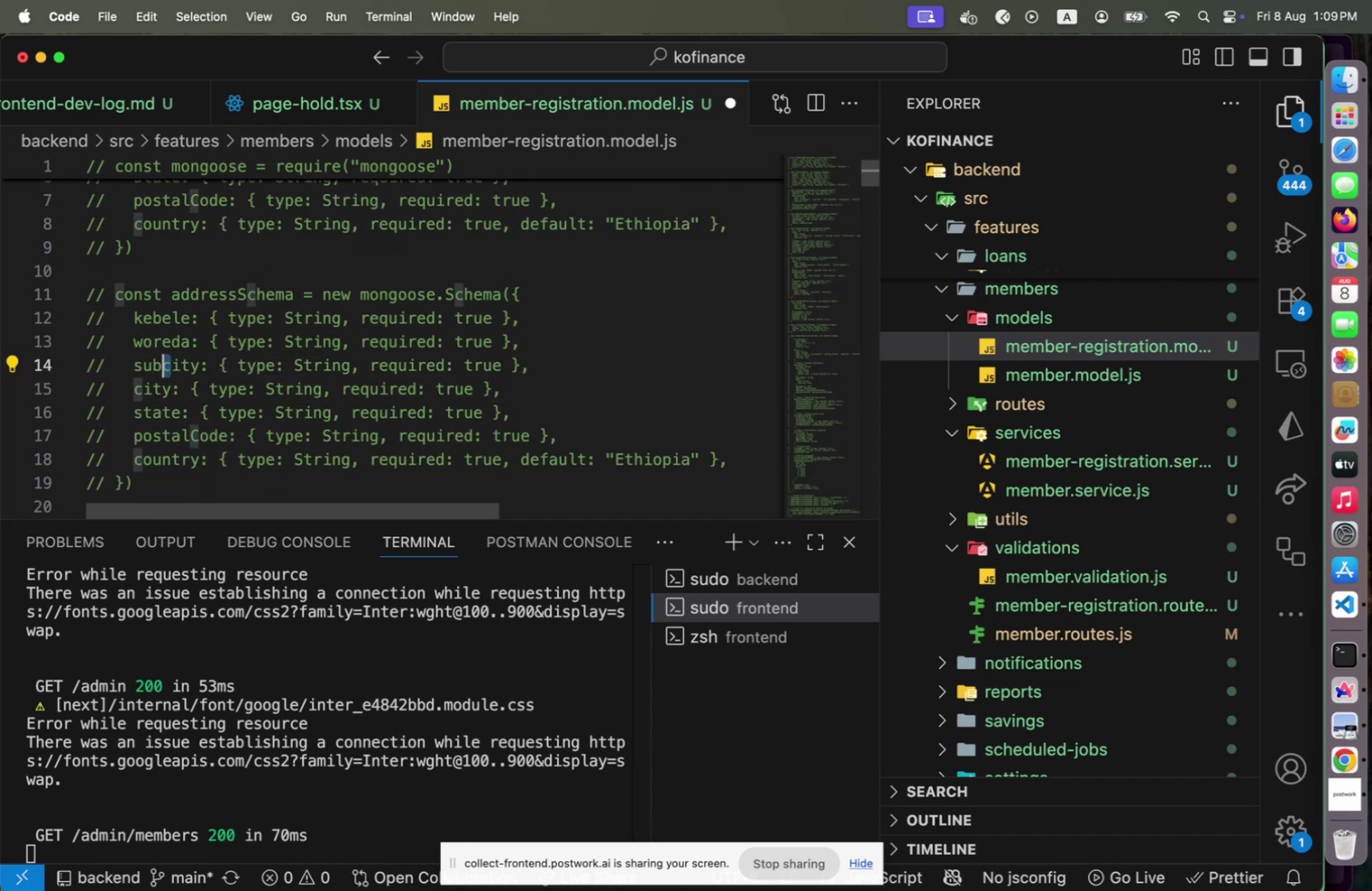 
key(Shift+C)
 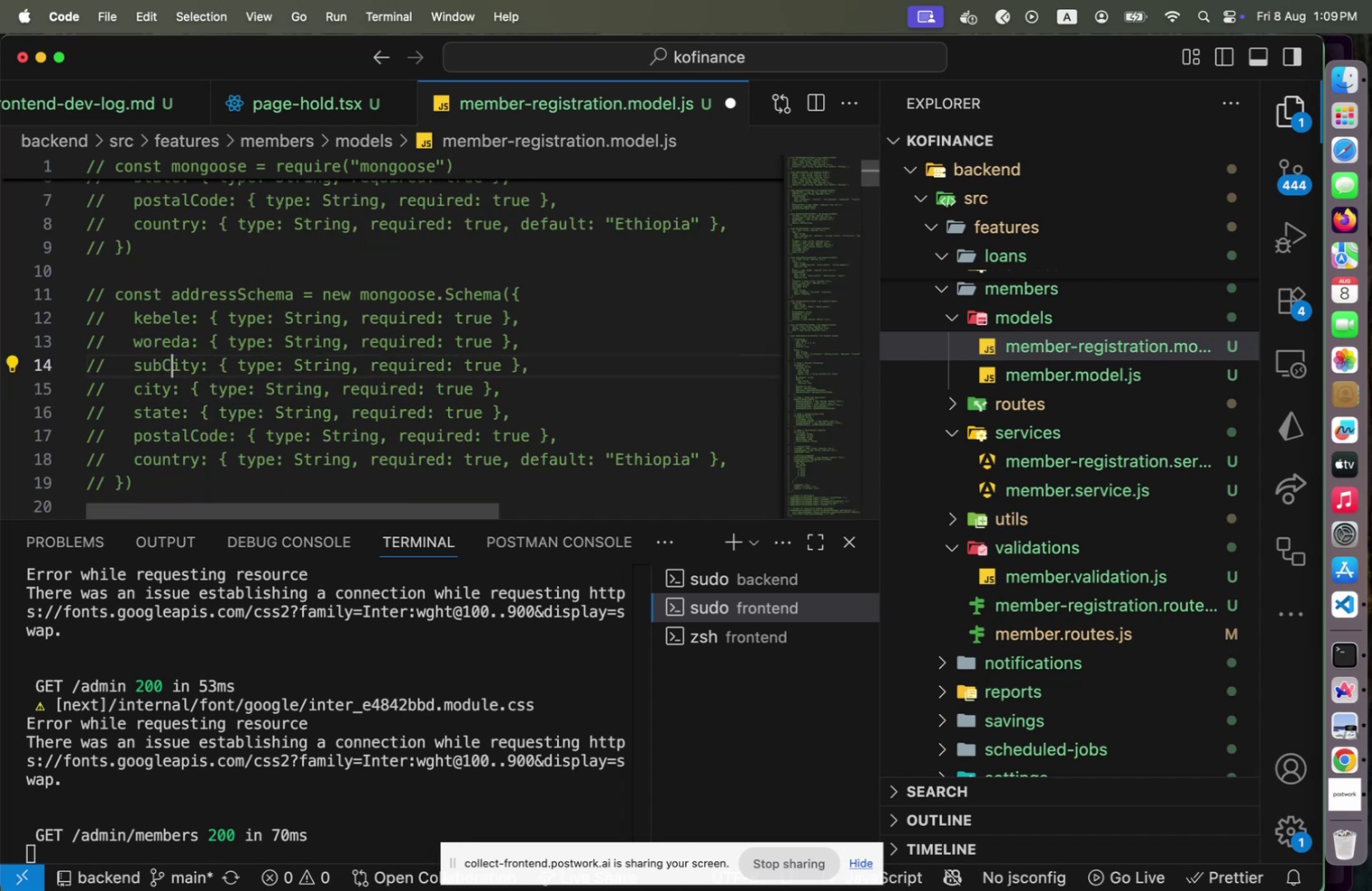 
key(ArrowDown)
 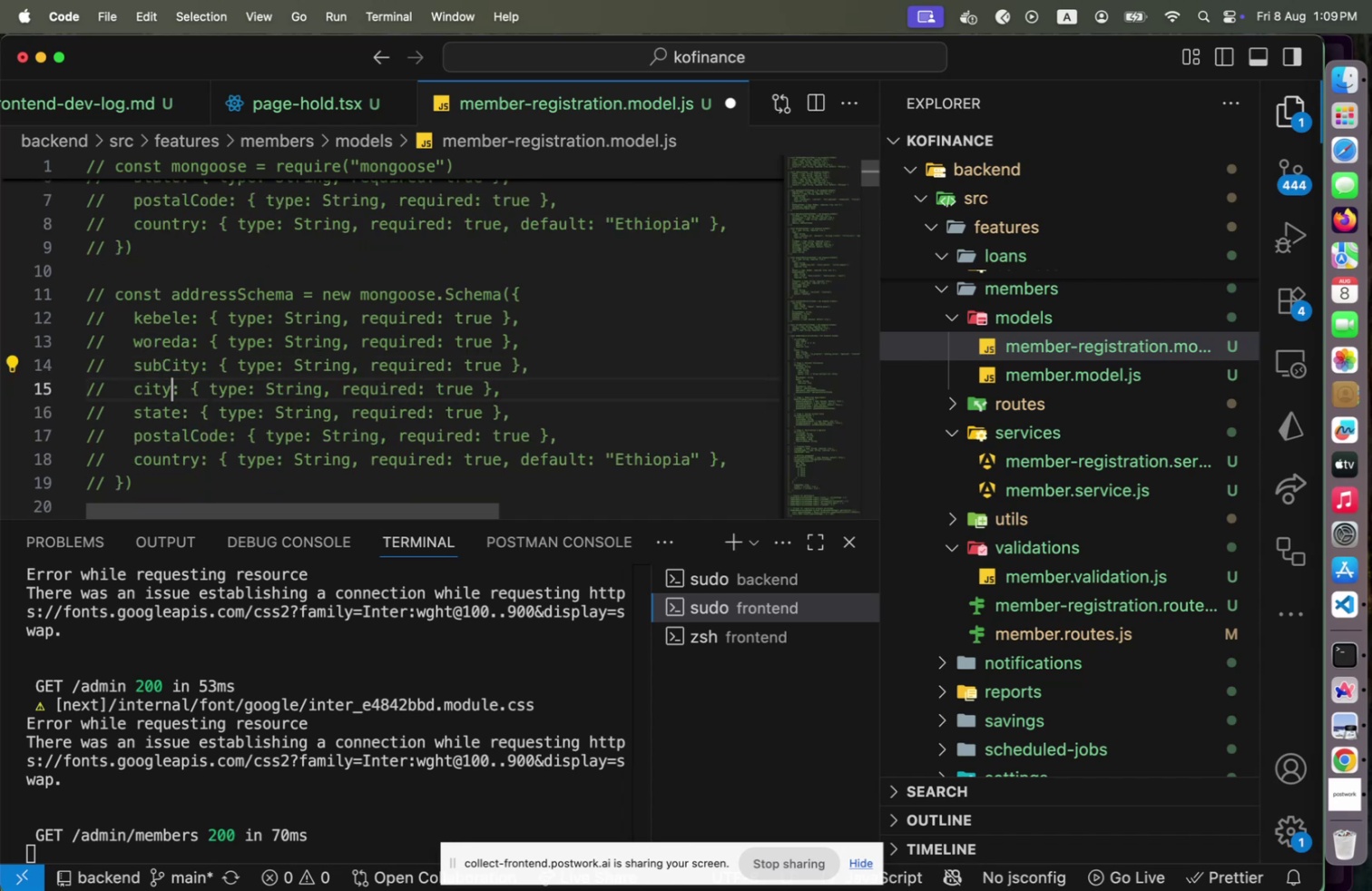 
key(ArrowLeft)
 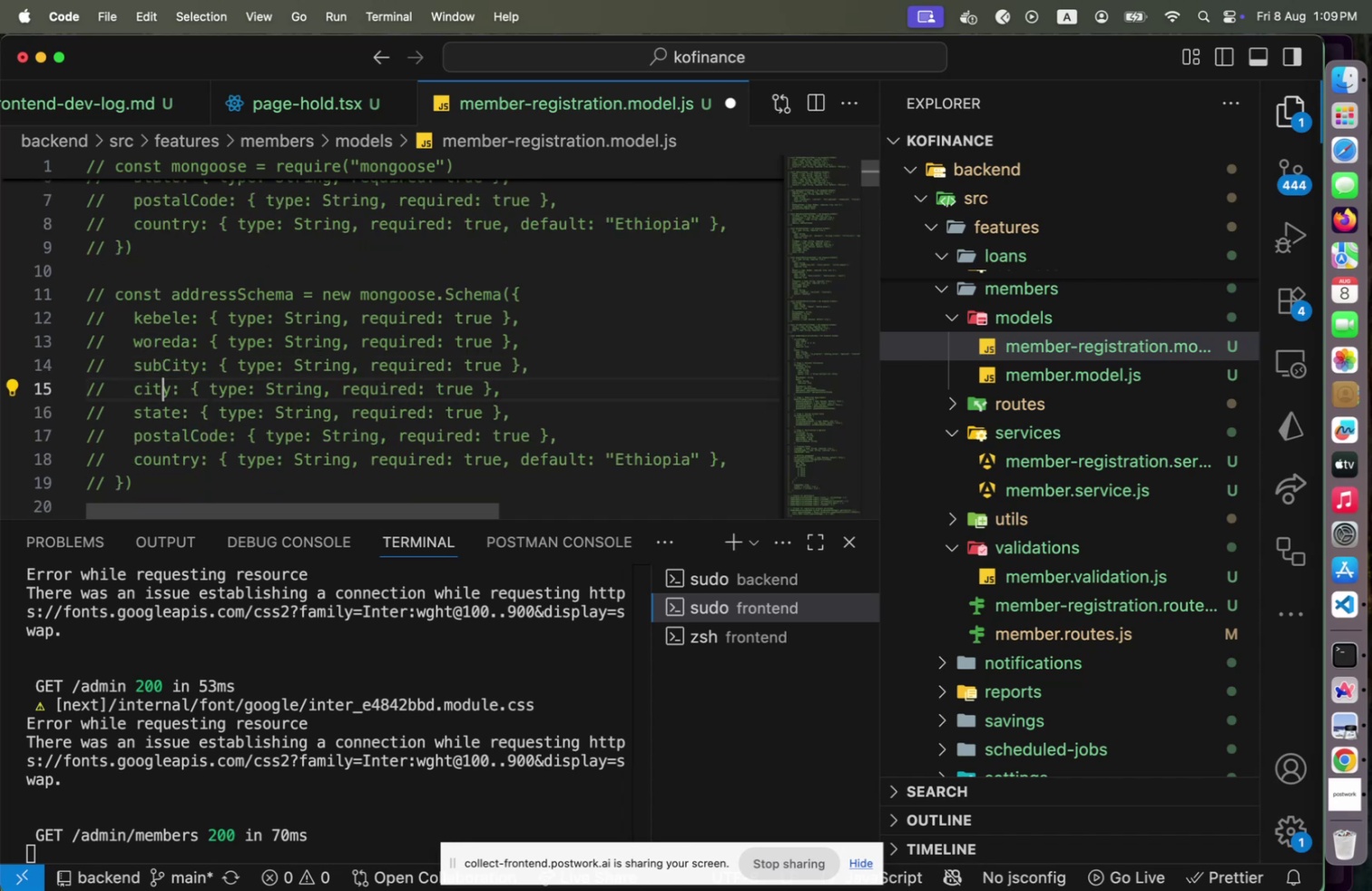 
key(ArrowRight)
 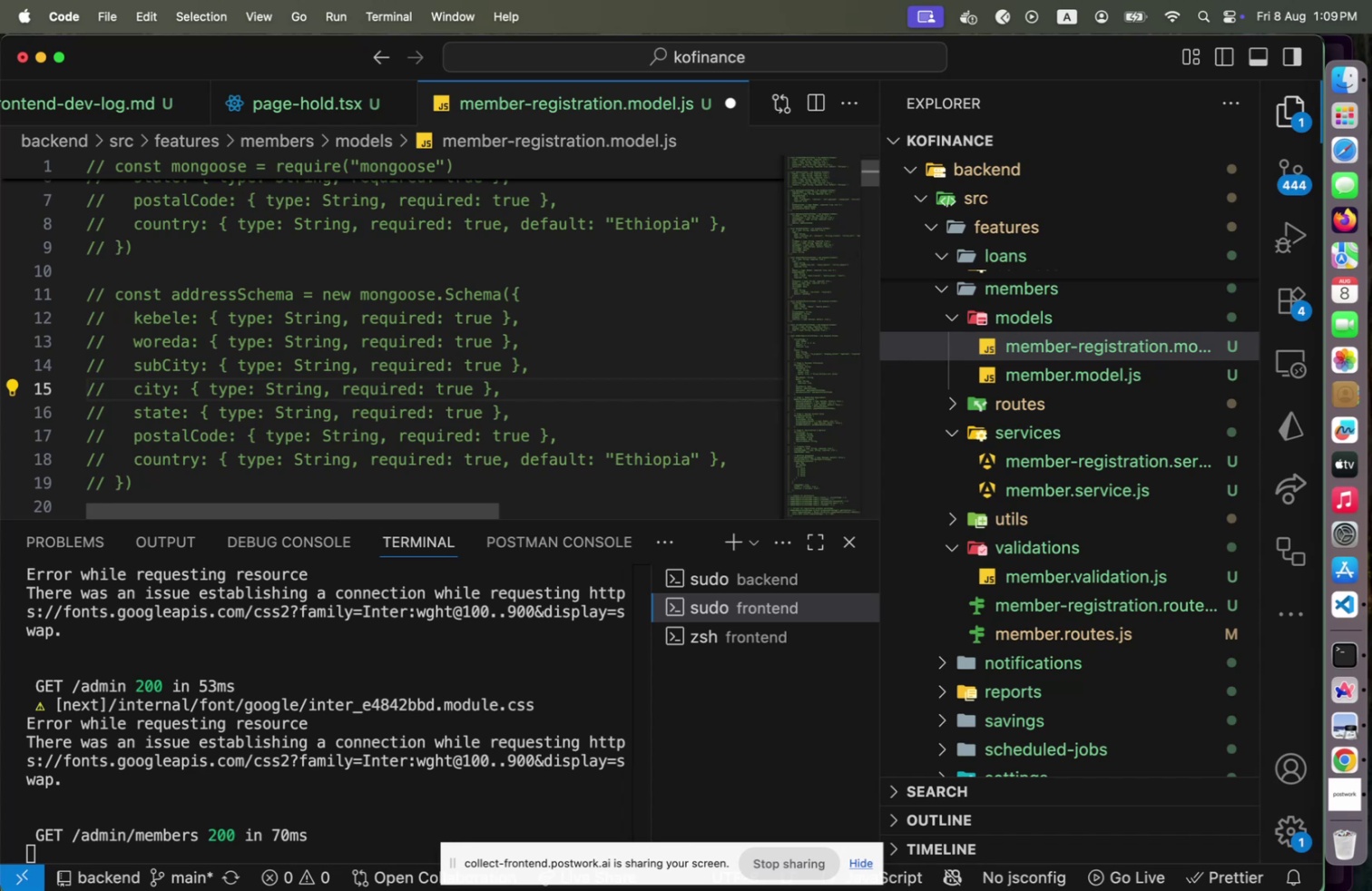 
wait(6.65)
 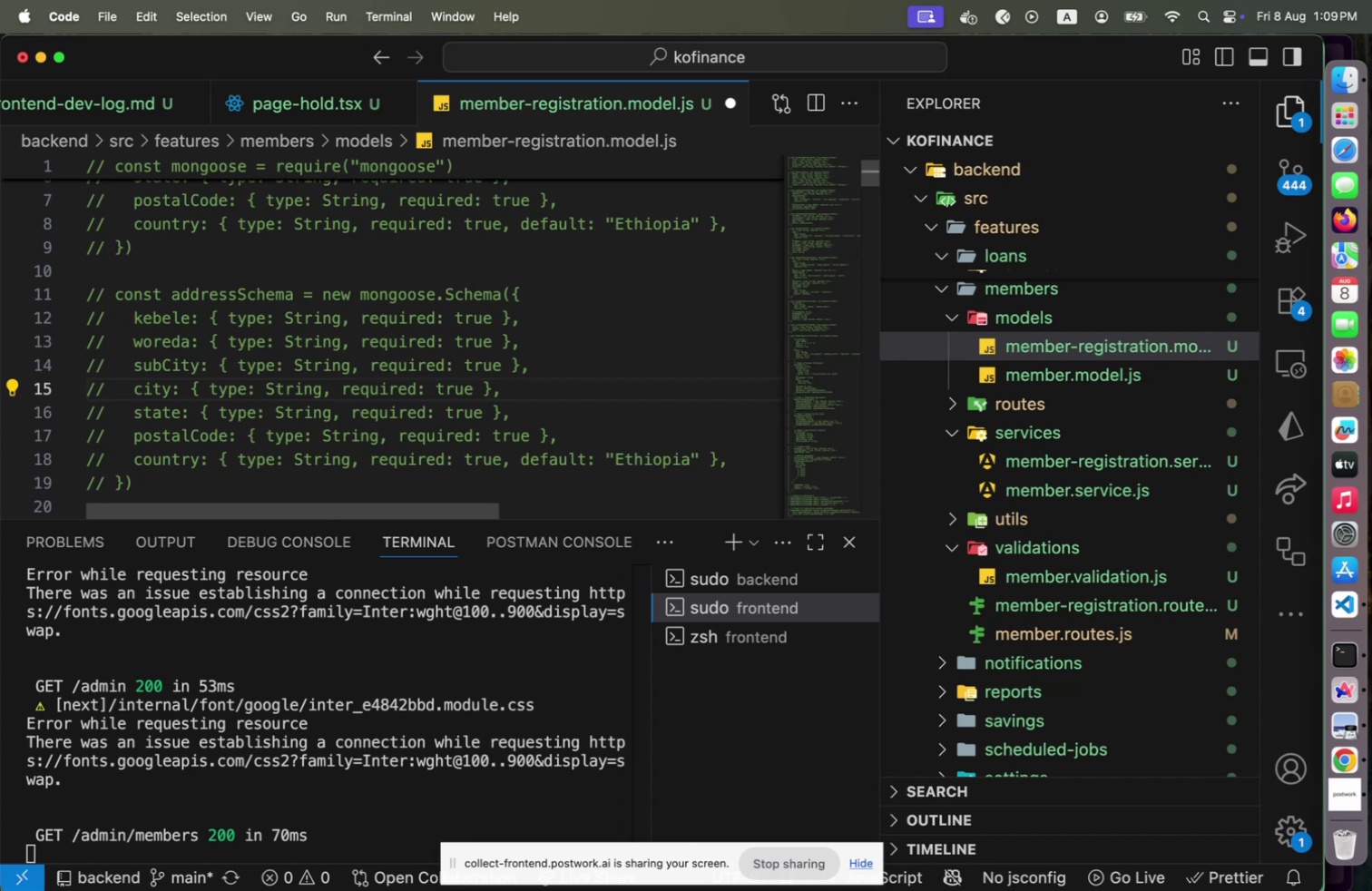 
key(ArrowDown)
 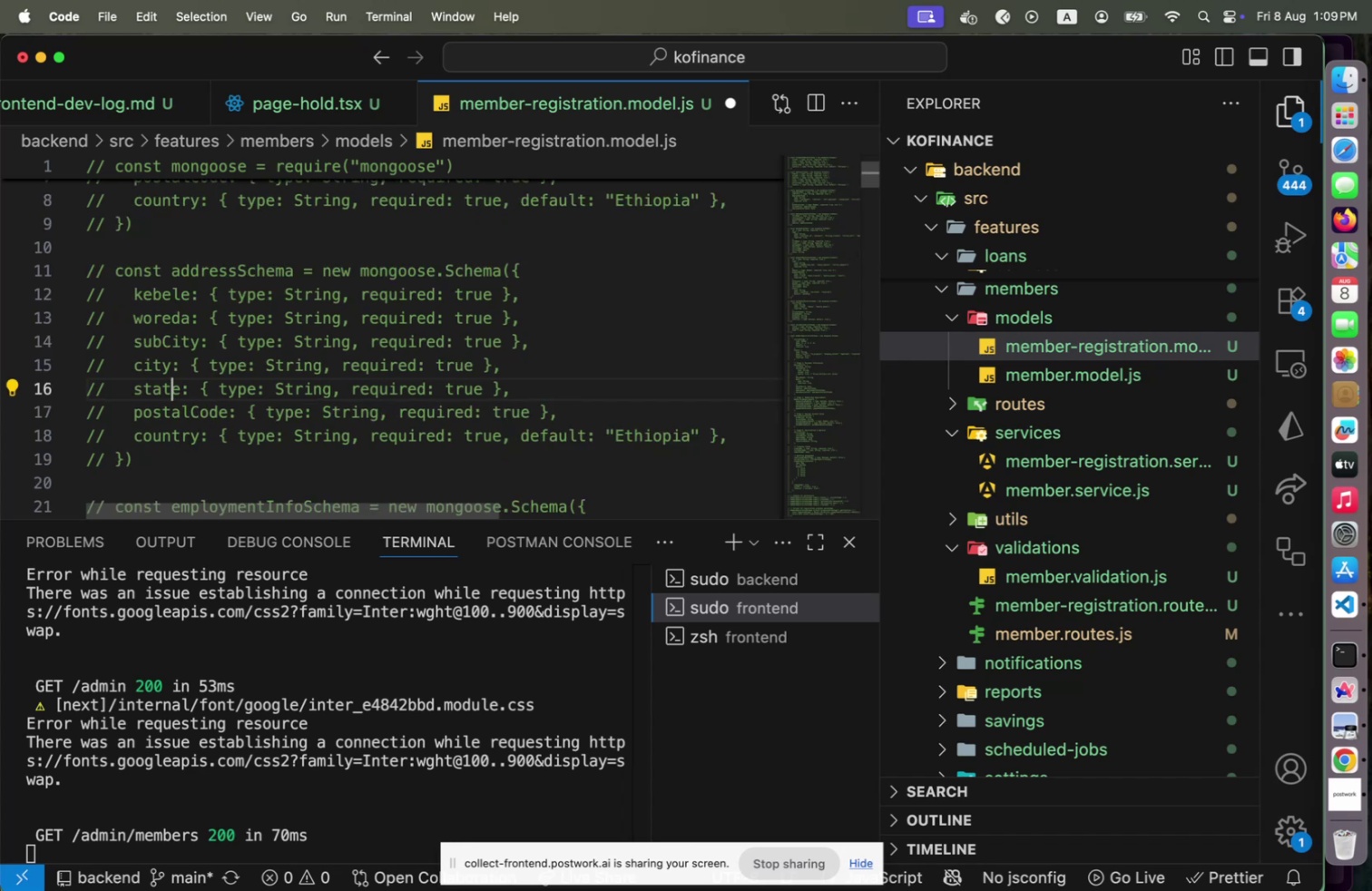 
key(ArrowDown)
 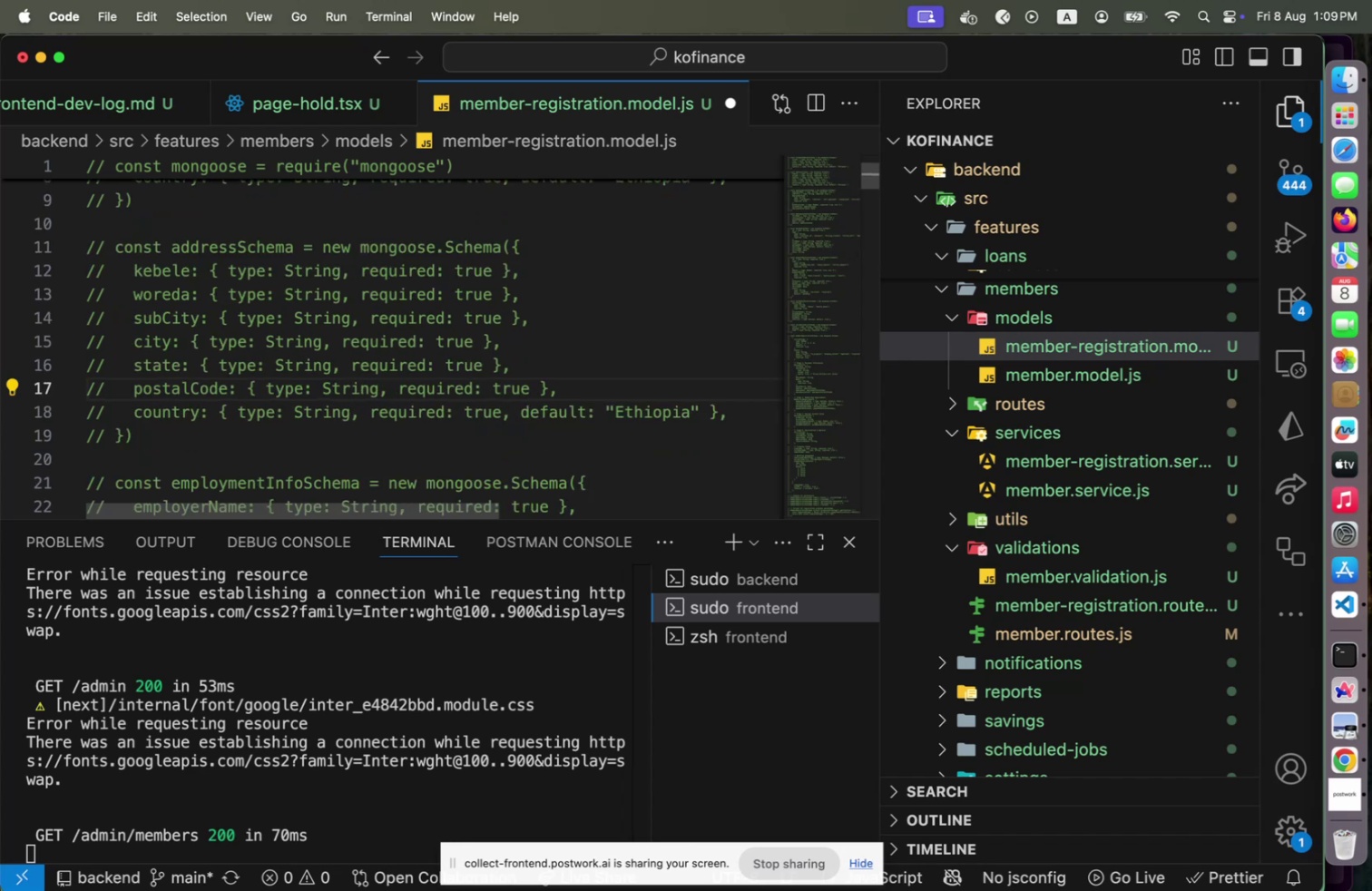 
key(Home)
 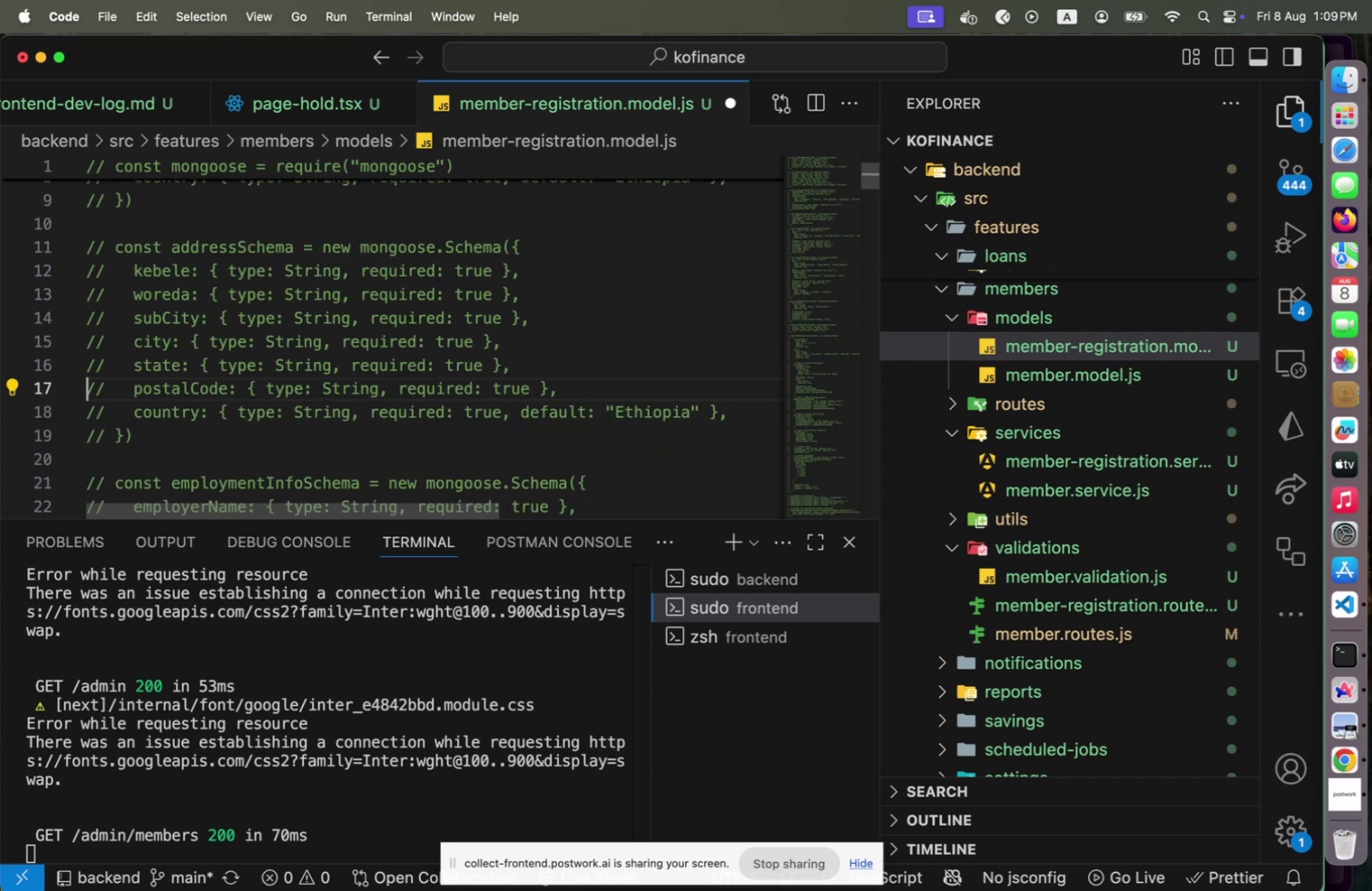 
key(Shift+ArrowDown)
 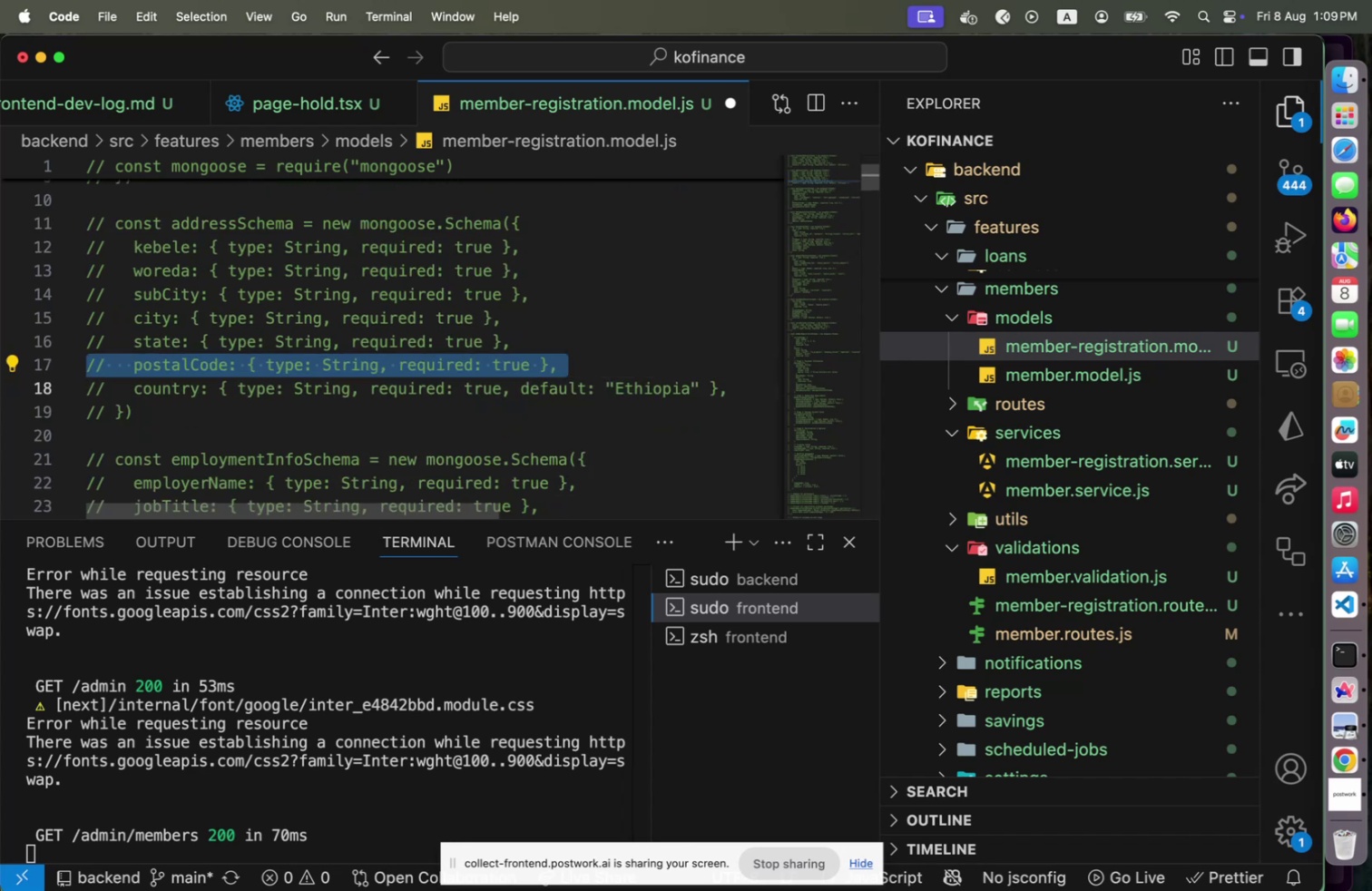 
key(Backspace)
 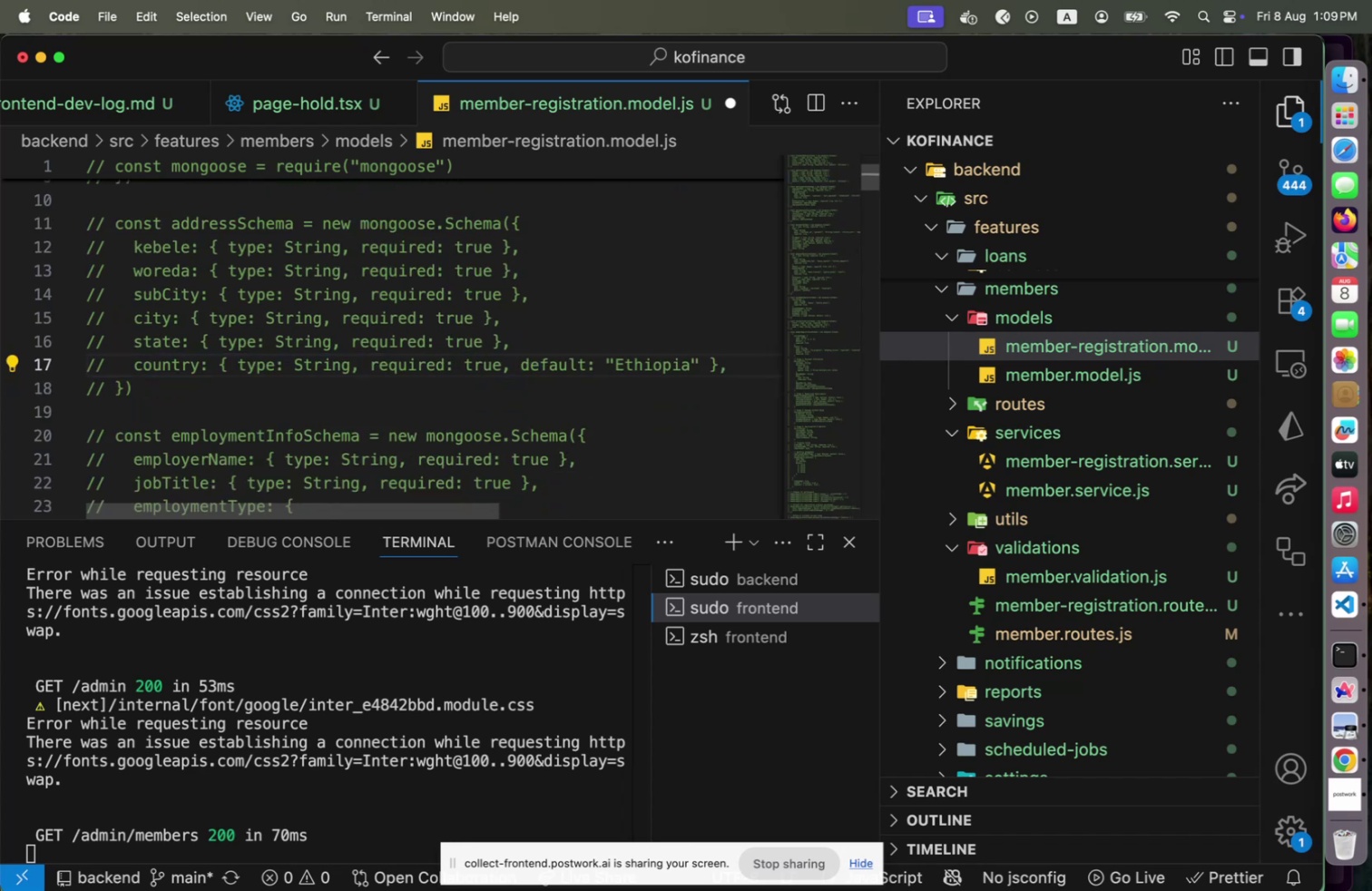 
key(ArrowDown)
 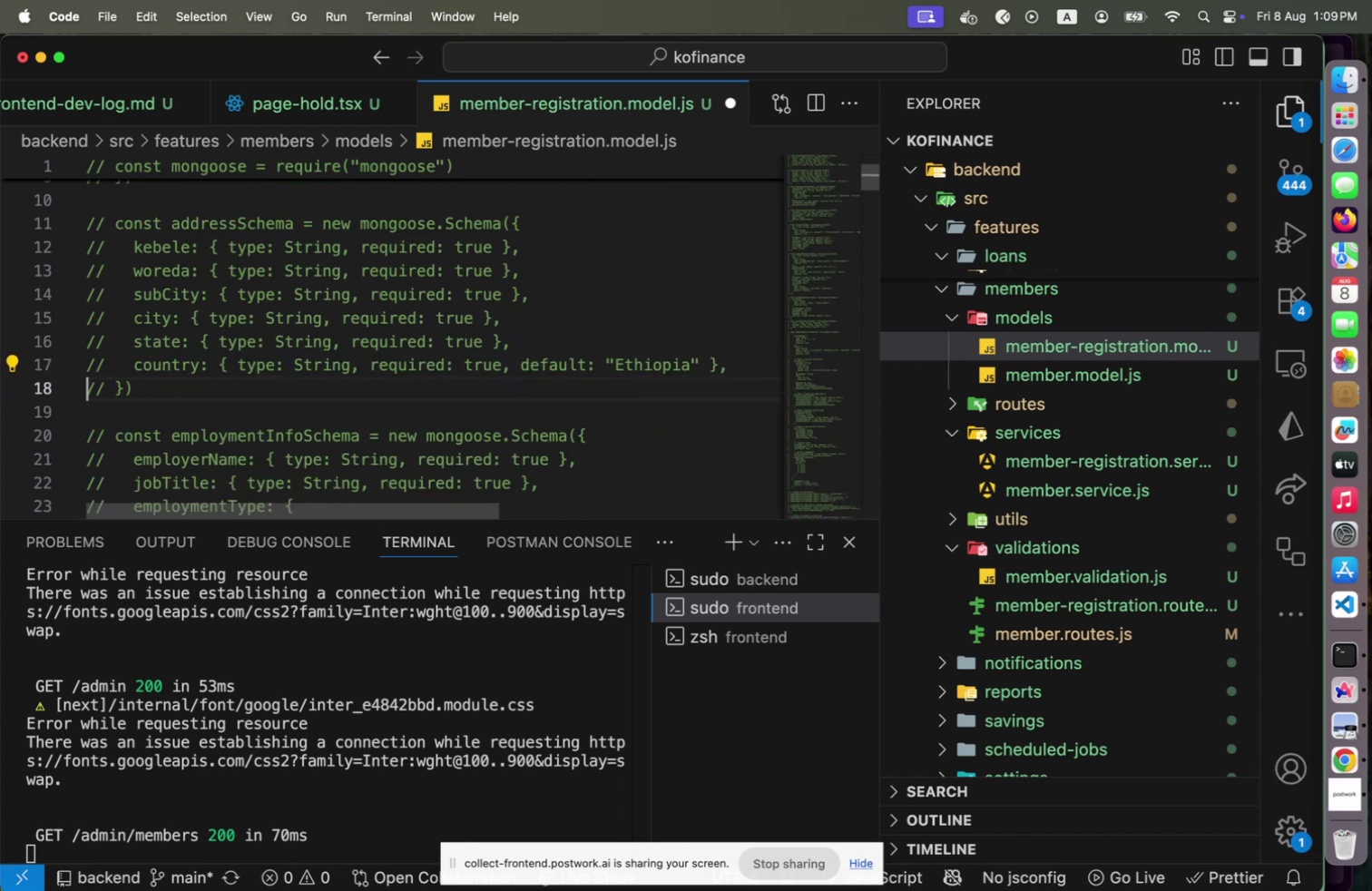 
key(End)
 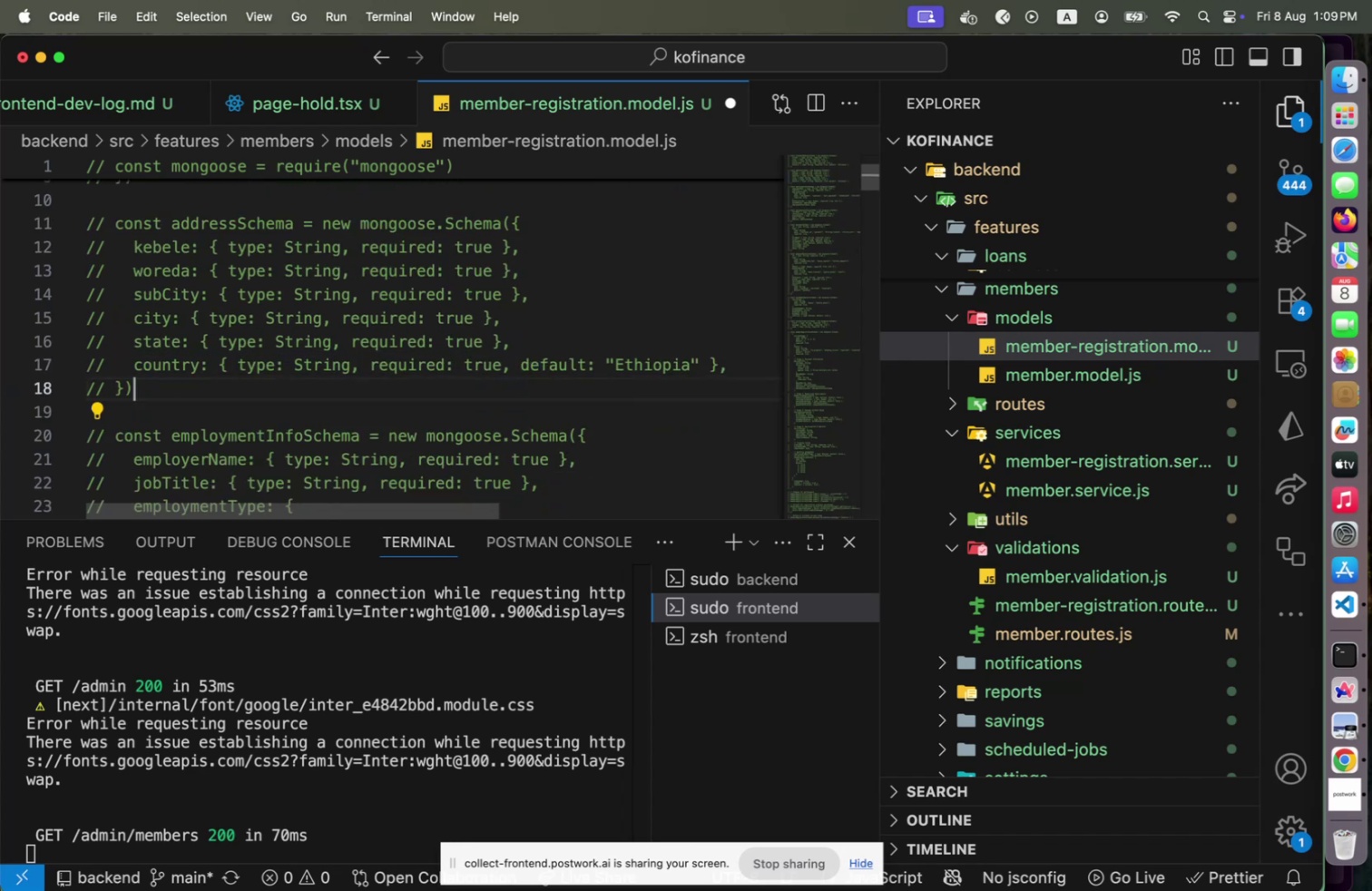 
hold_key(key=ArrowUp, duration=0.97)
 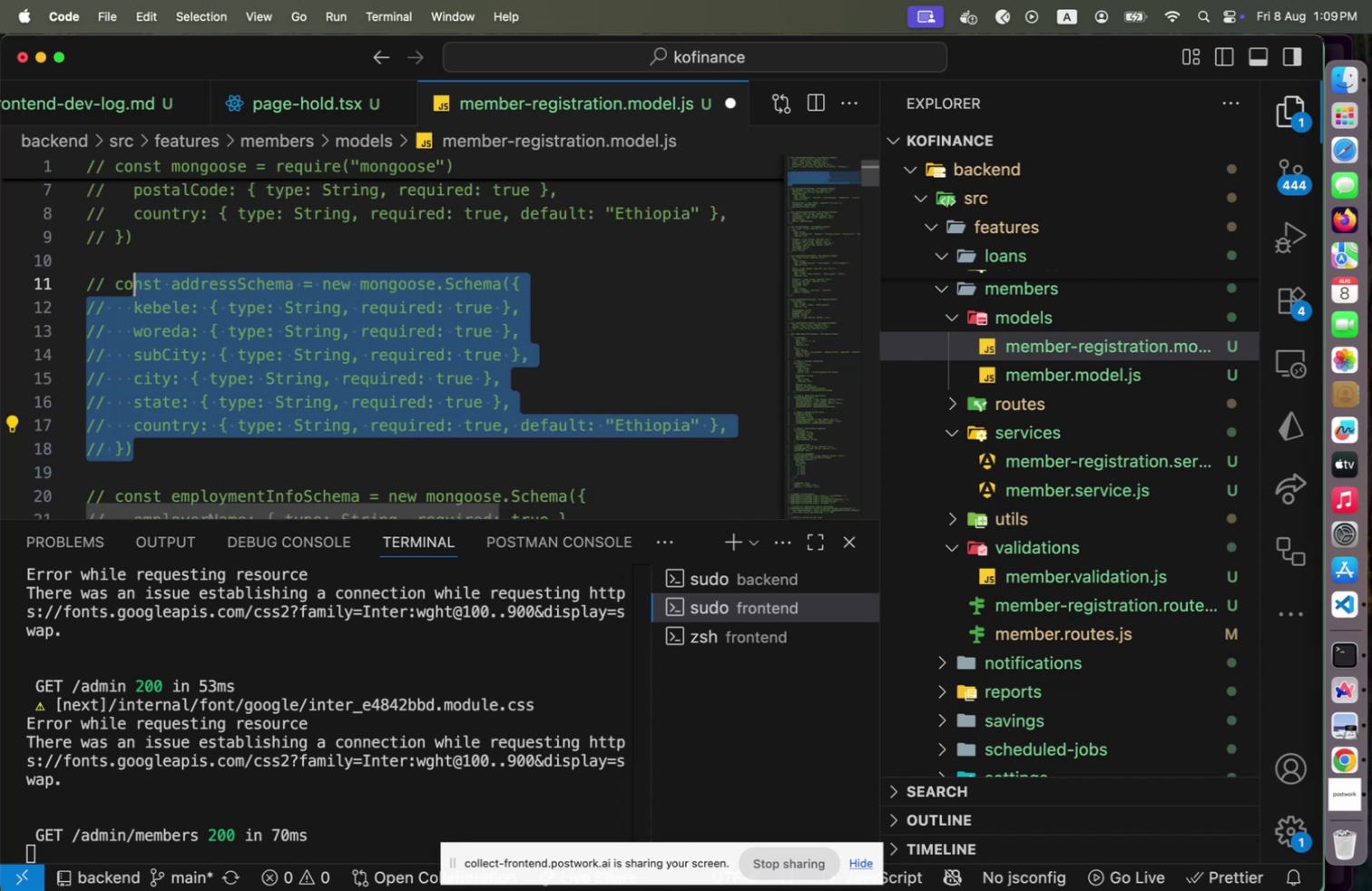 
key(Shift+Home)
 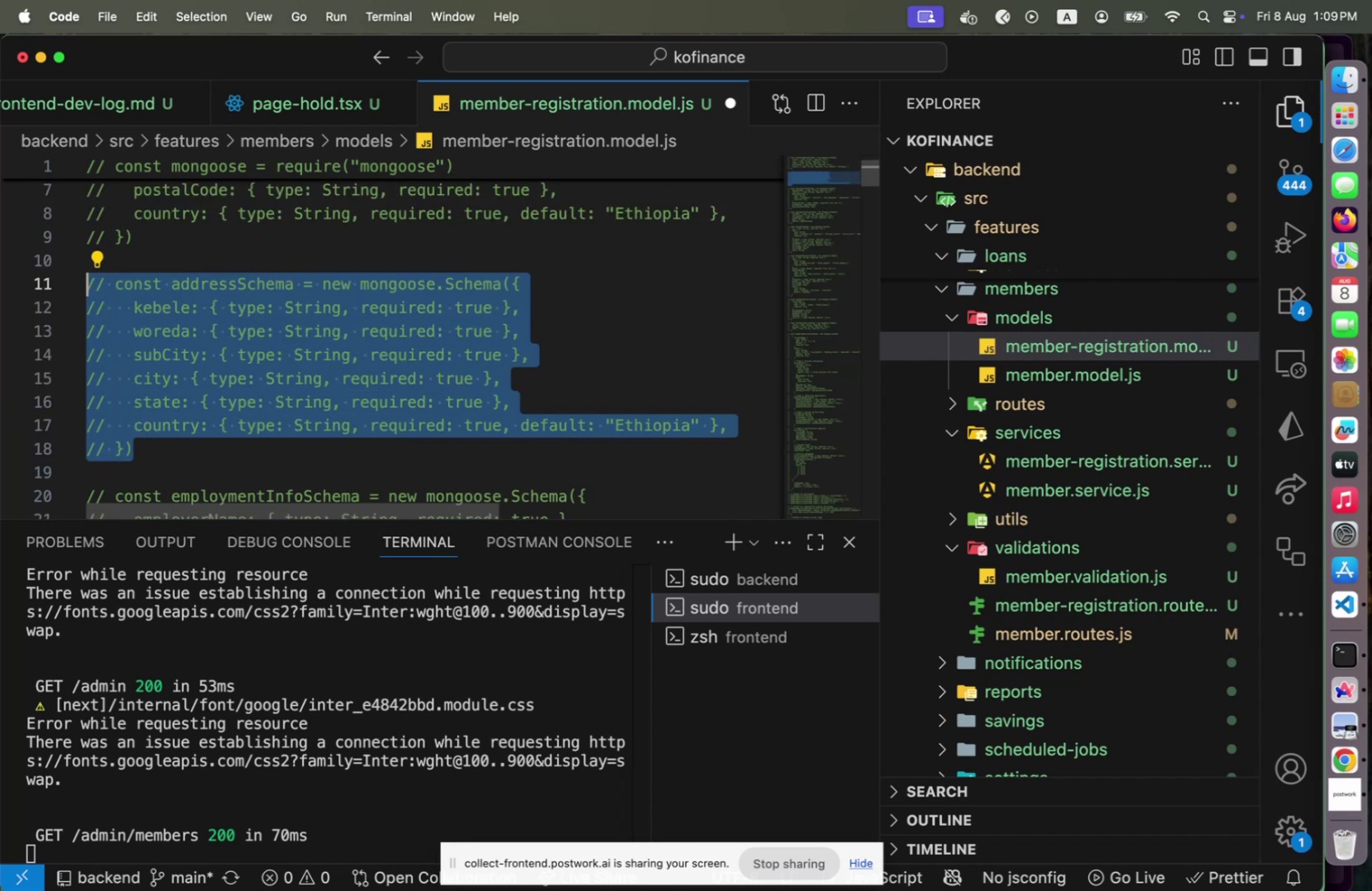 
key(Meta+CommandLeft)
 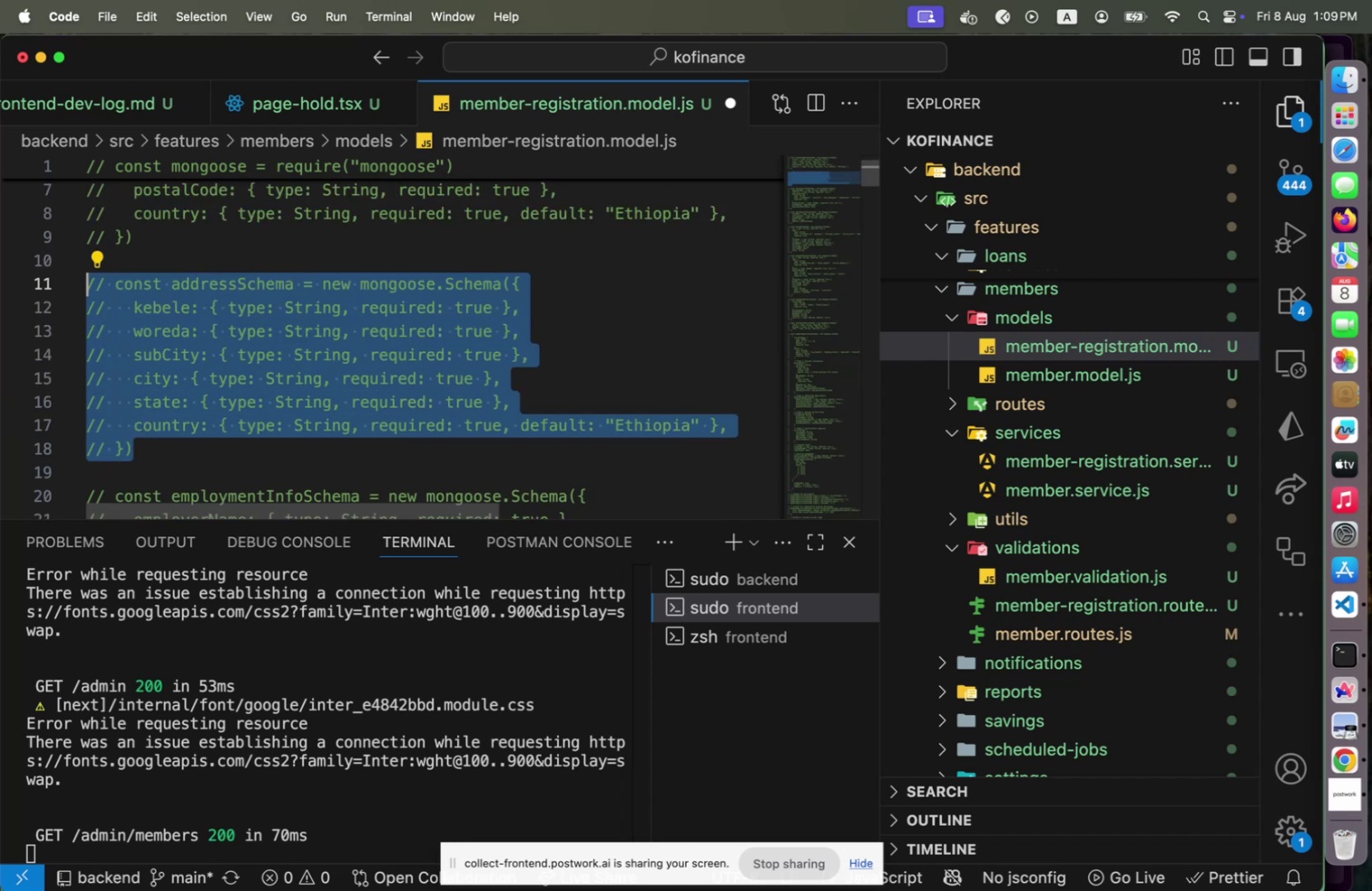 
key(Meta+Slash)
 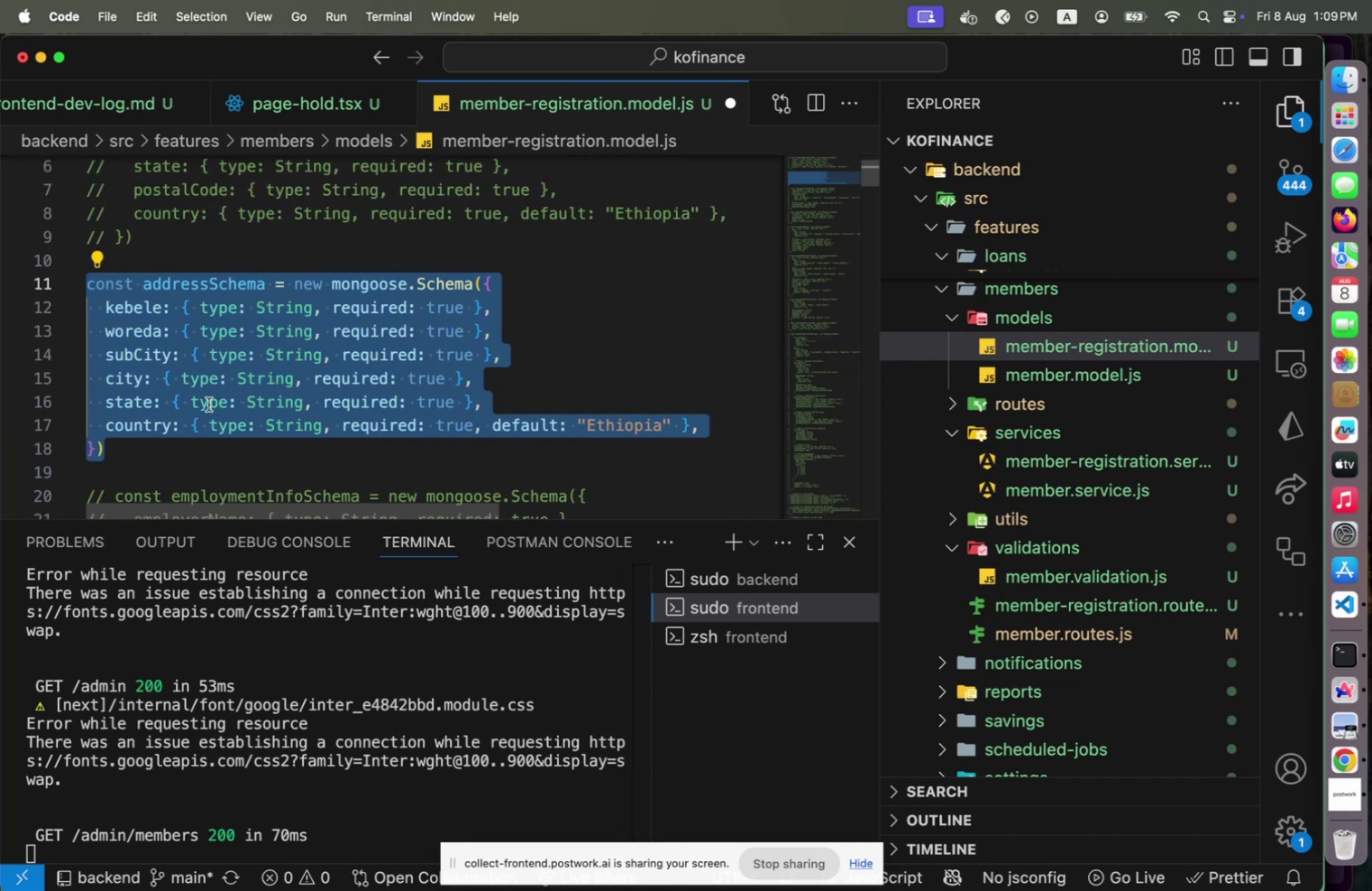 
scroll: coordinate [245, 398], scroll_direction: up, amount: 23.0
 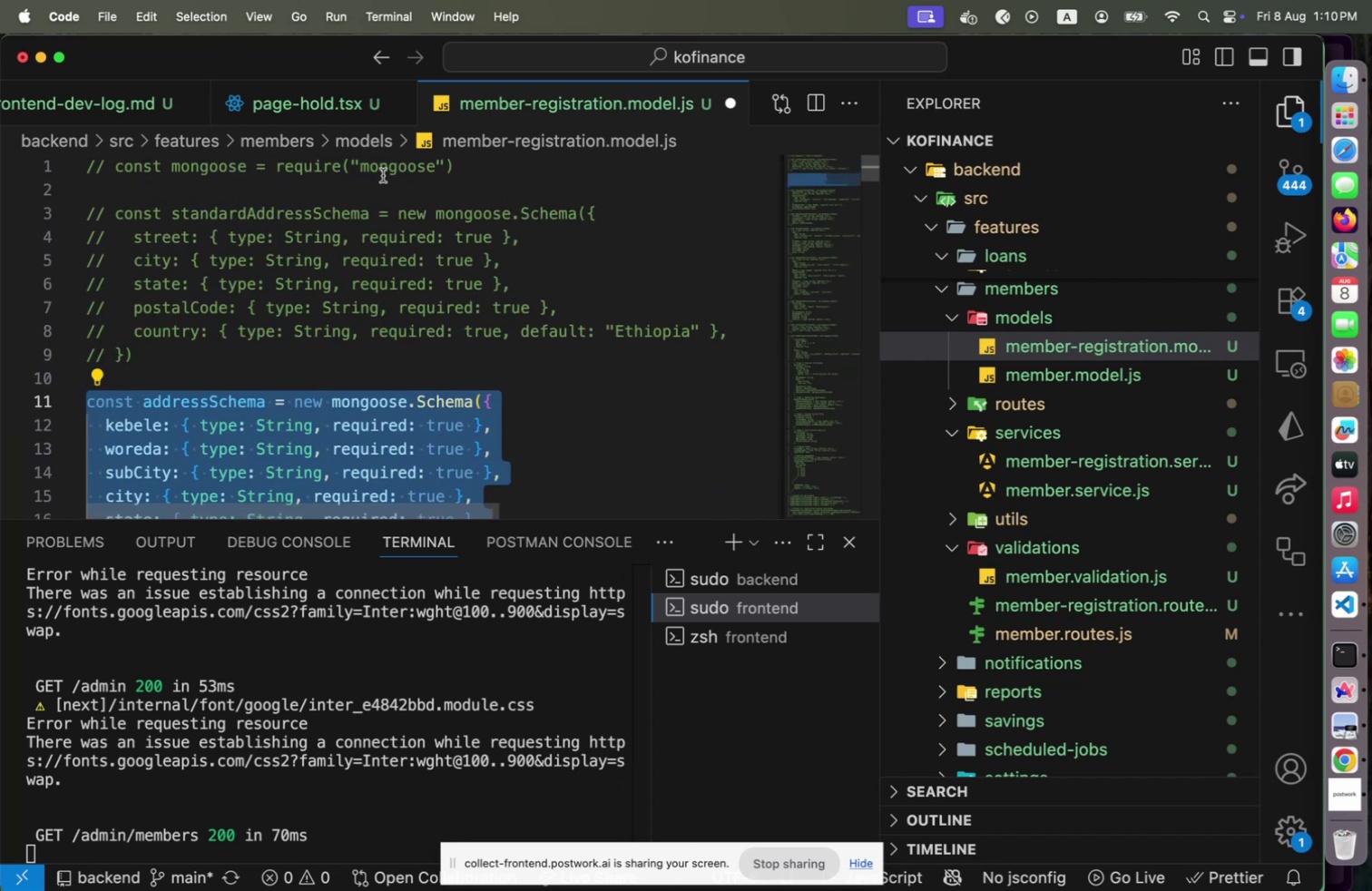 
left_click([385, 174])
 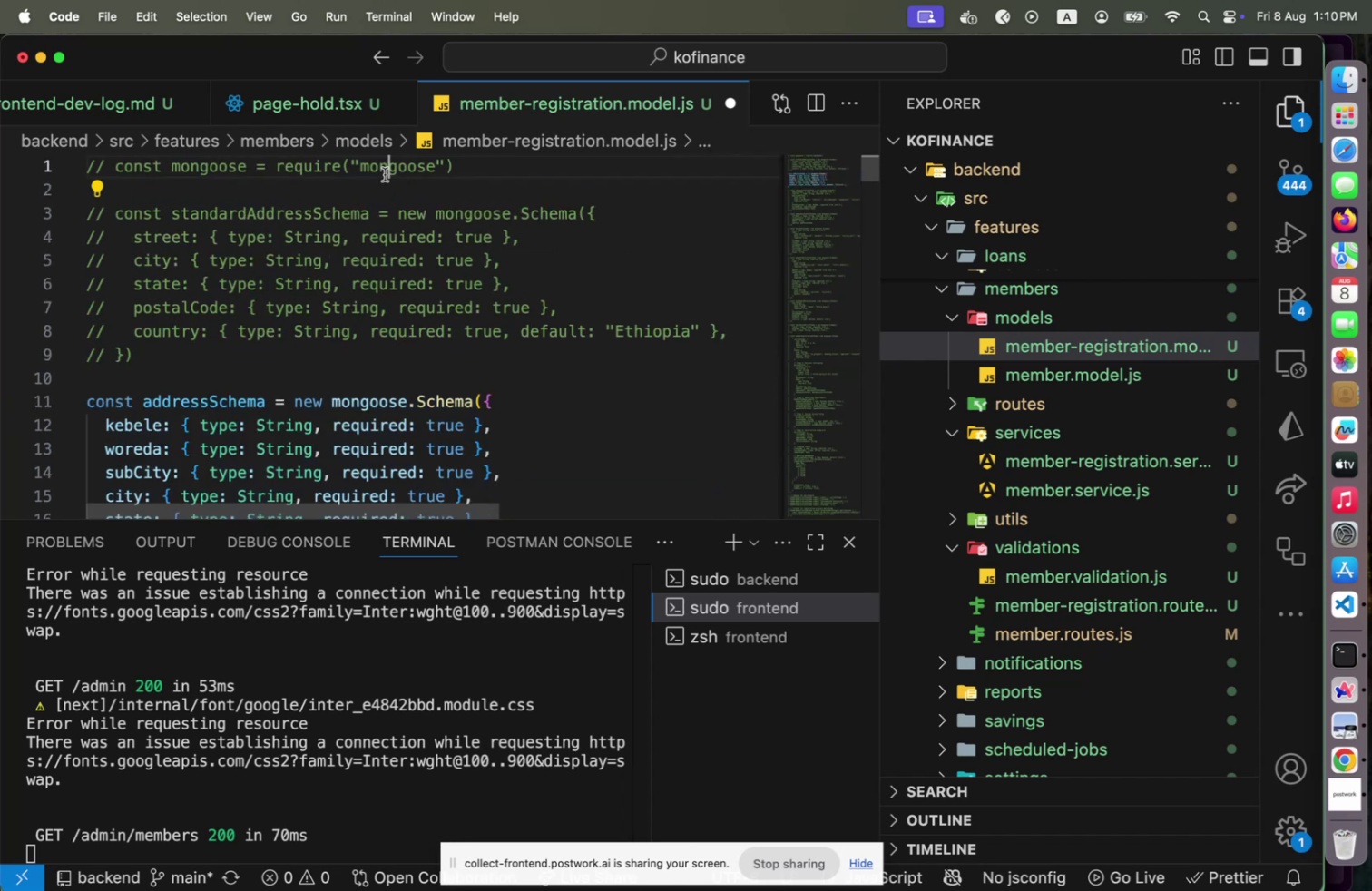 
key(Meta+CommandLeft)
 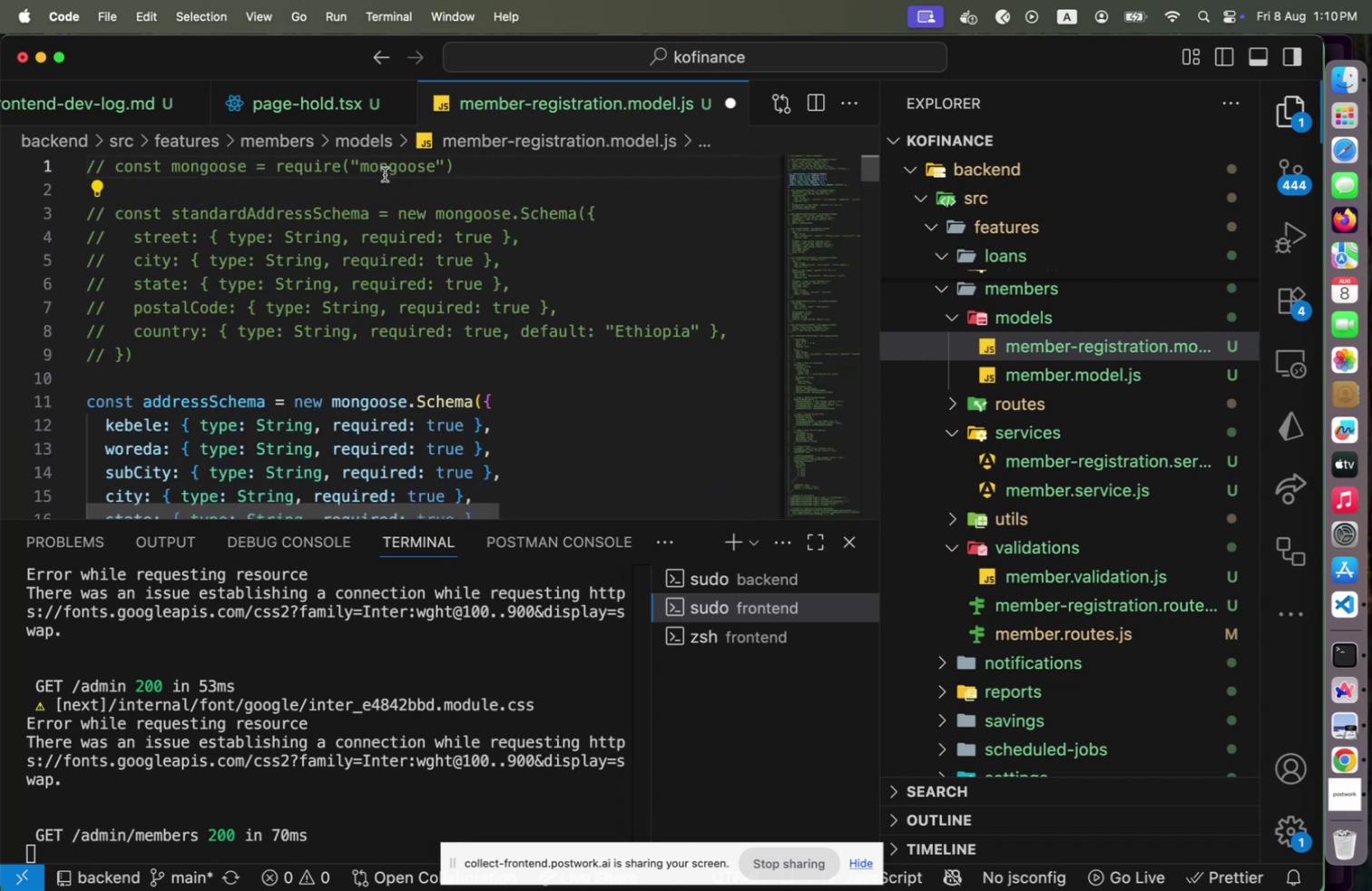 
key(Meta+Slash)
 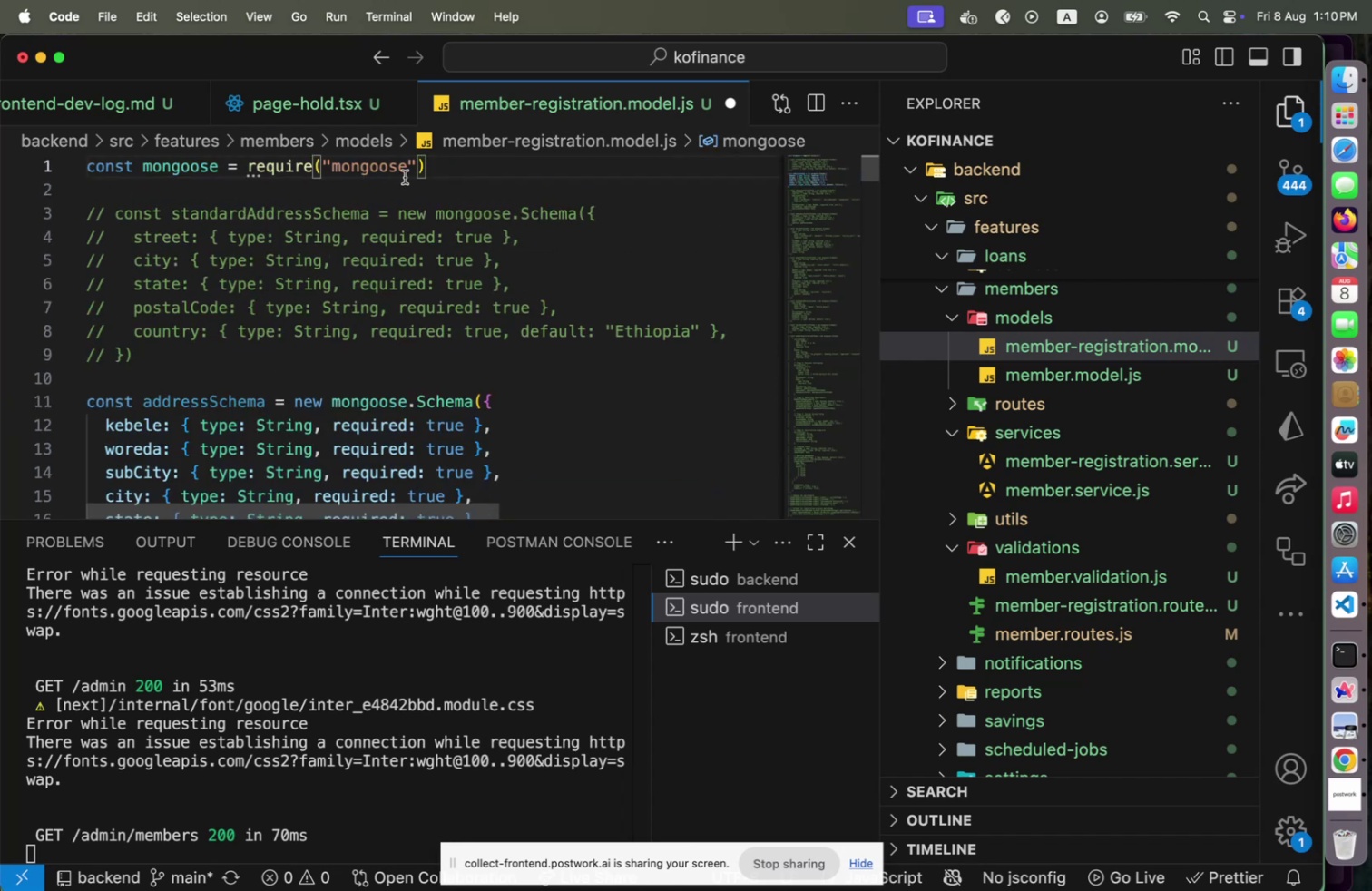 
scroll: coordinate [377, 210], scroll_direction: down, amount: 7.0
 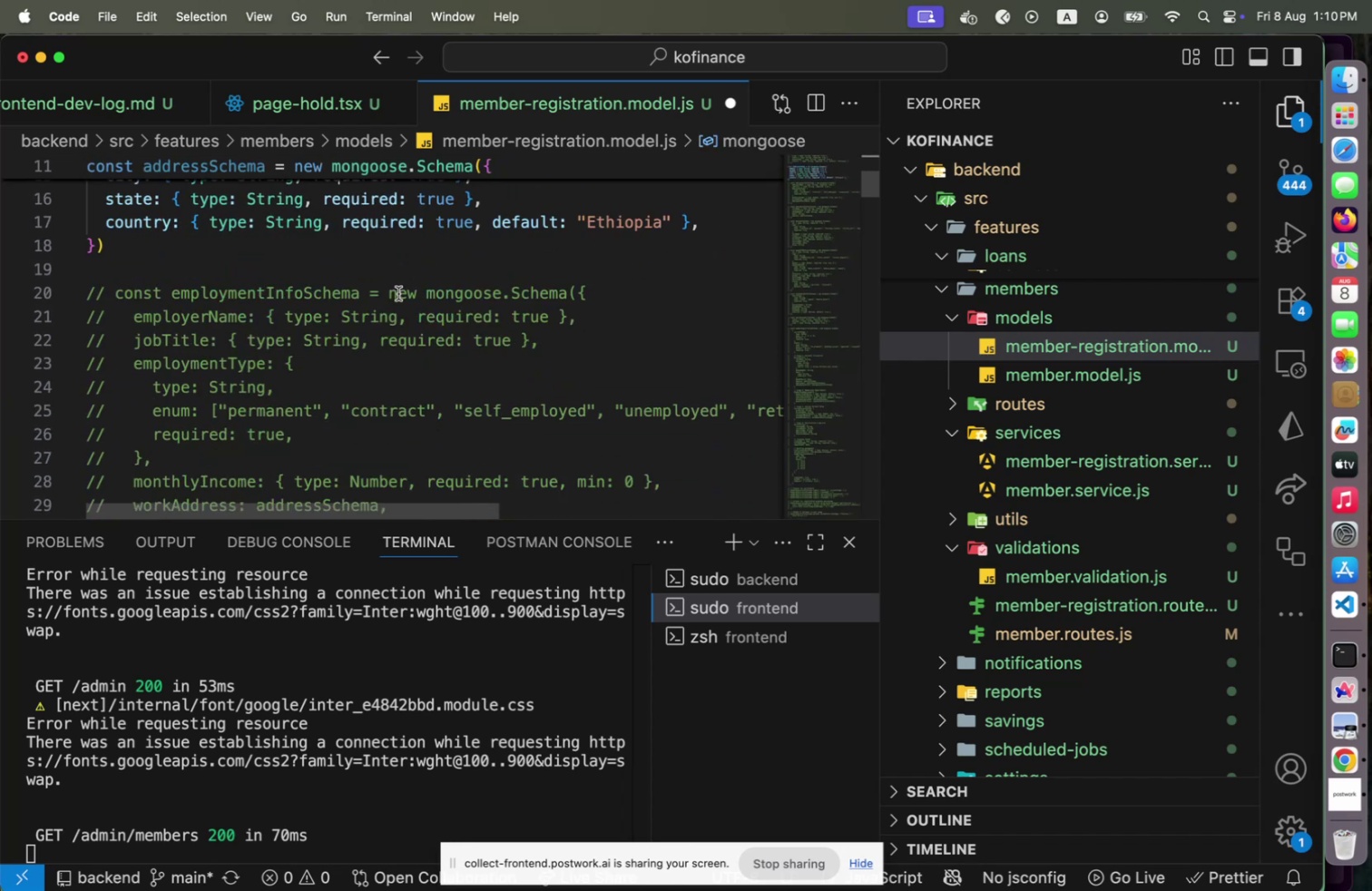 
left_click([398, 293])
 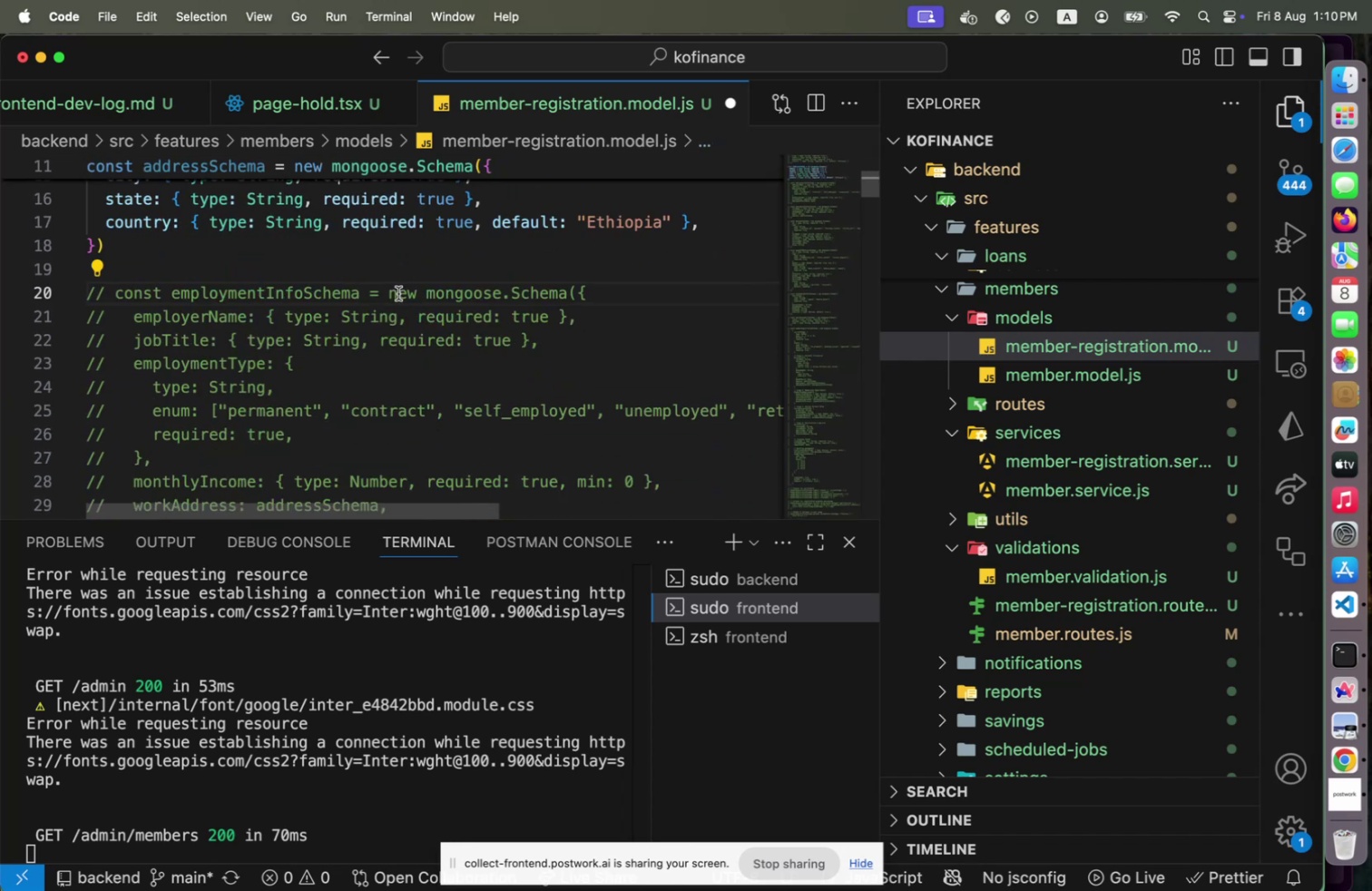 
key(Home)
 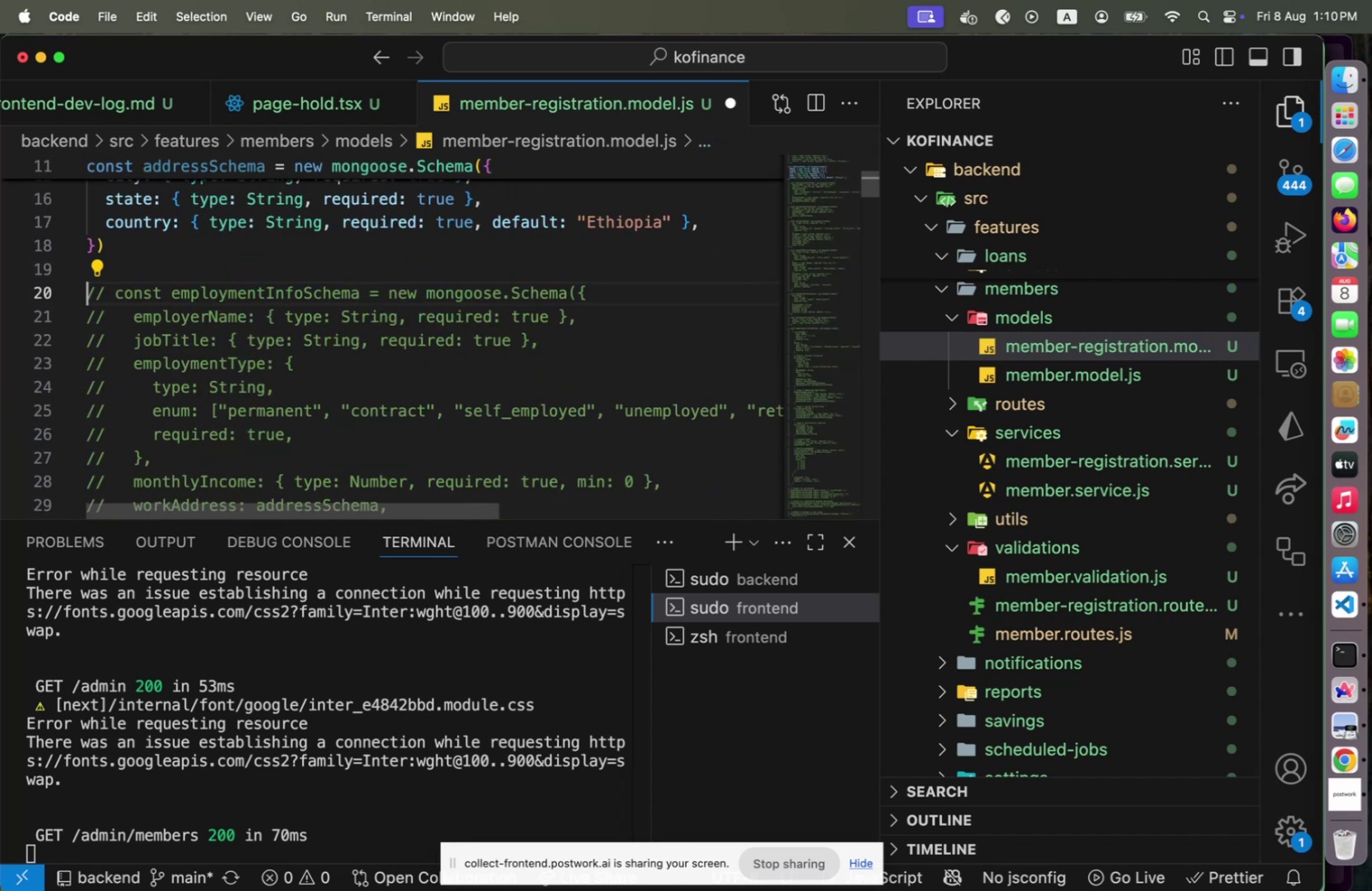 
hold_key(key=ShiftLeft, duration=1.65)
 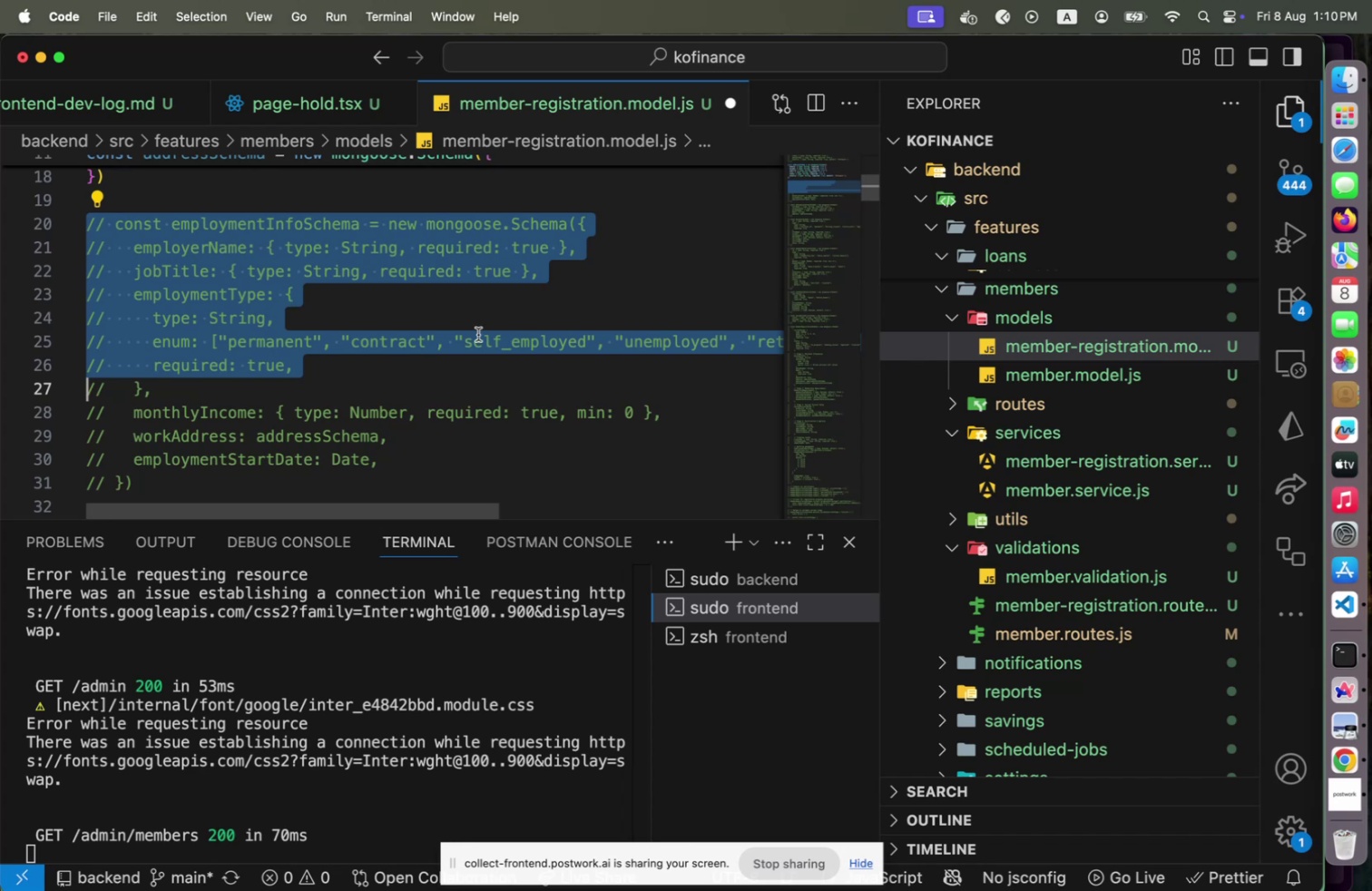 
hold_key(key=ArrowDown, duration=0.97)
 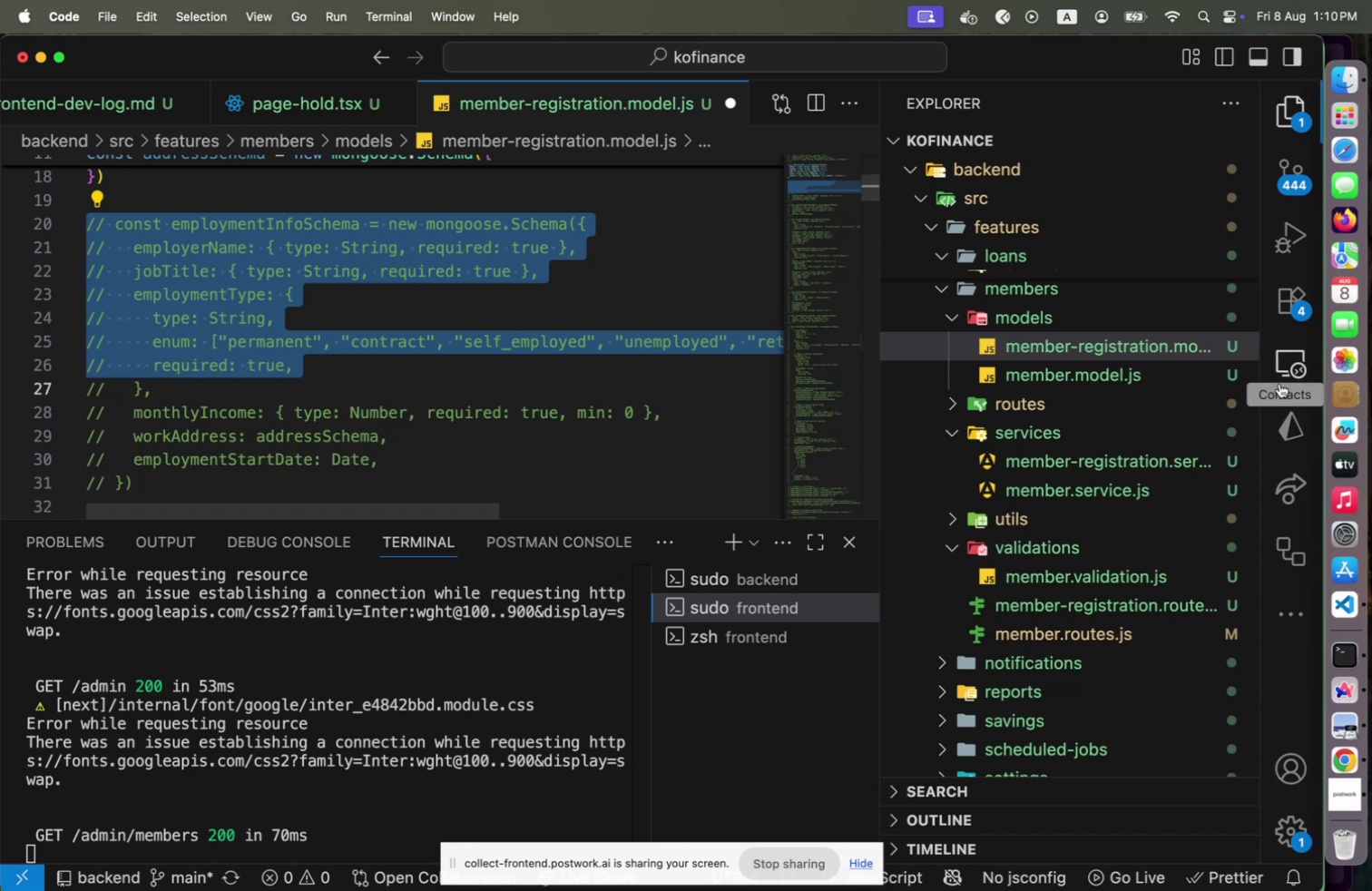 
left_click([1140, 383])
 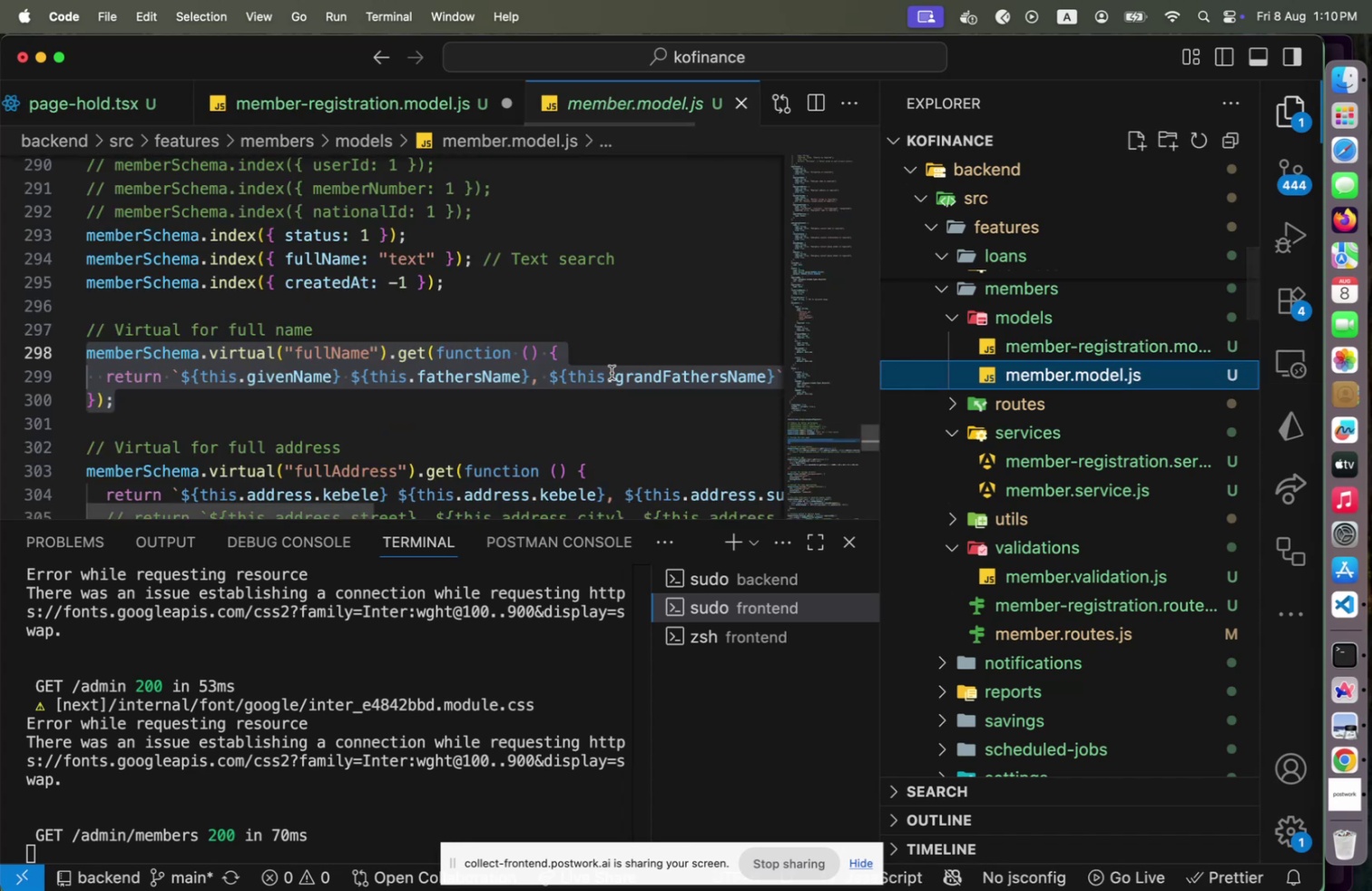 
scroll: coordinate [611, 383], scroll_direction: up, amount: 149.0
 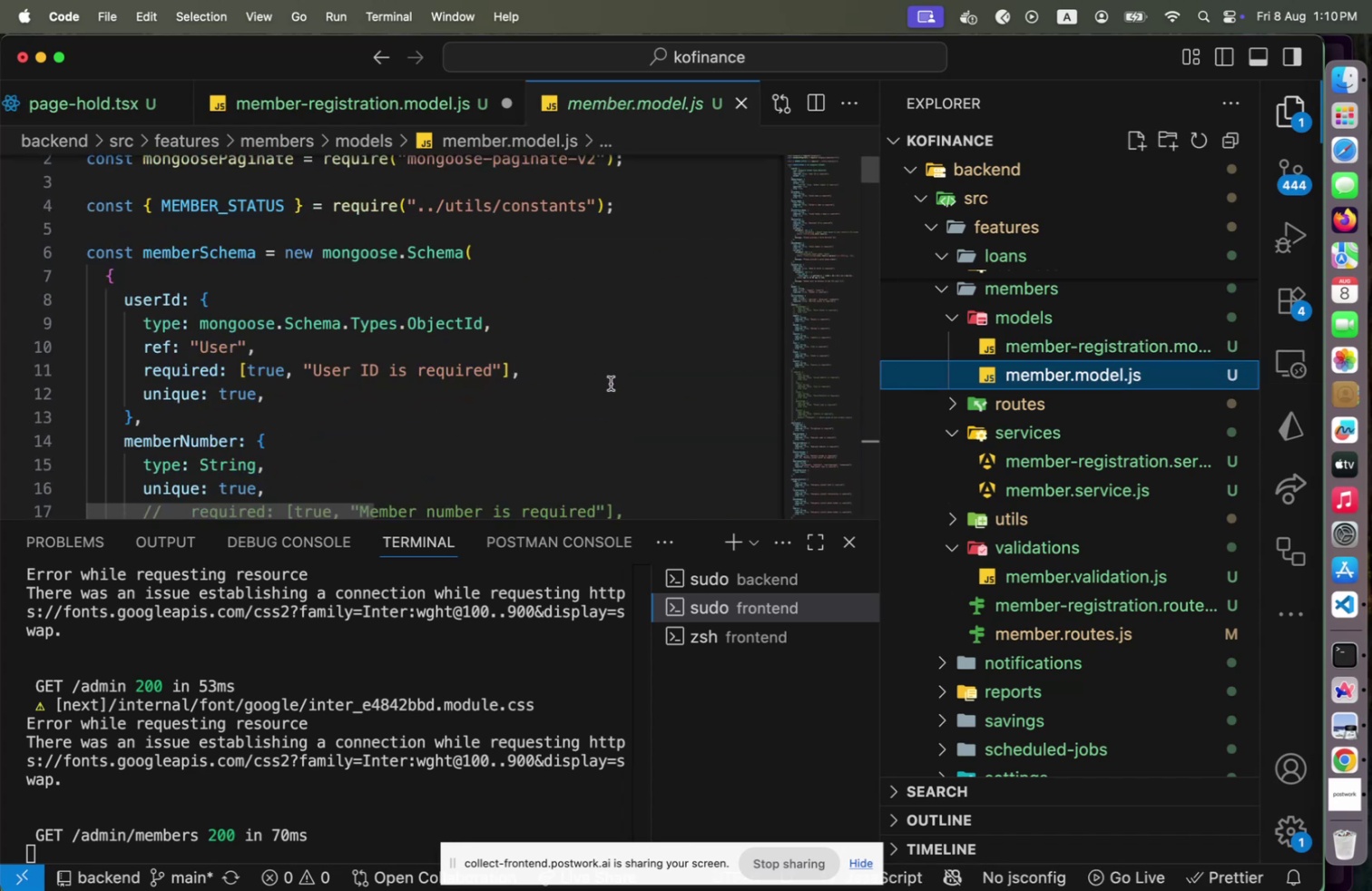 
scroll: coordinate [611, 383], scroll_direction: down, amount: 38.0
 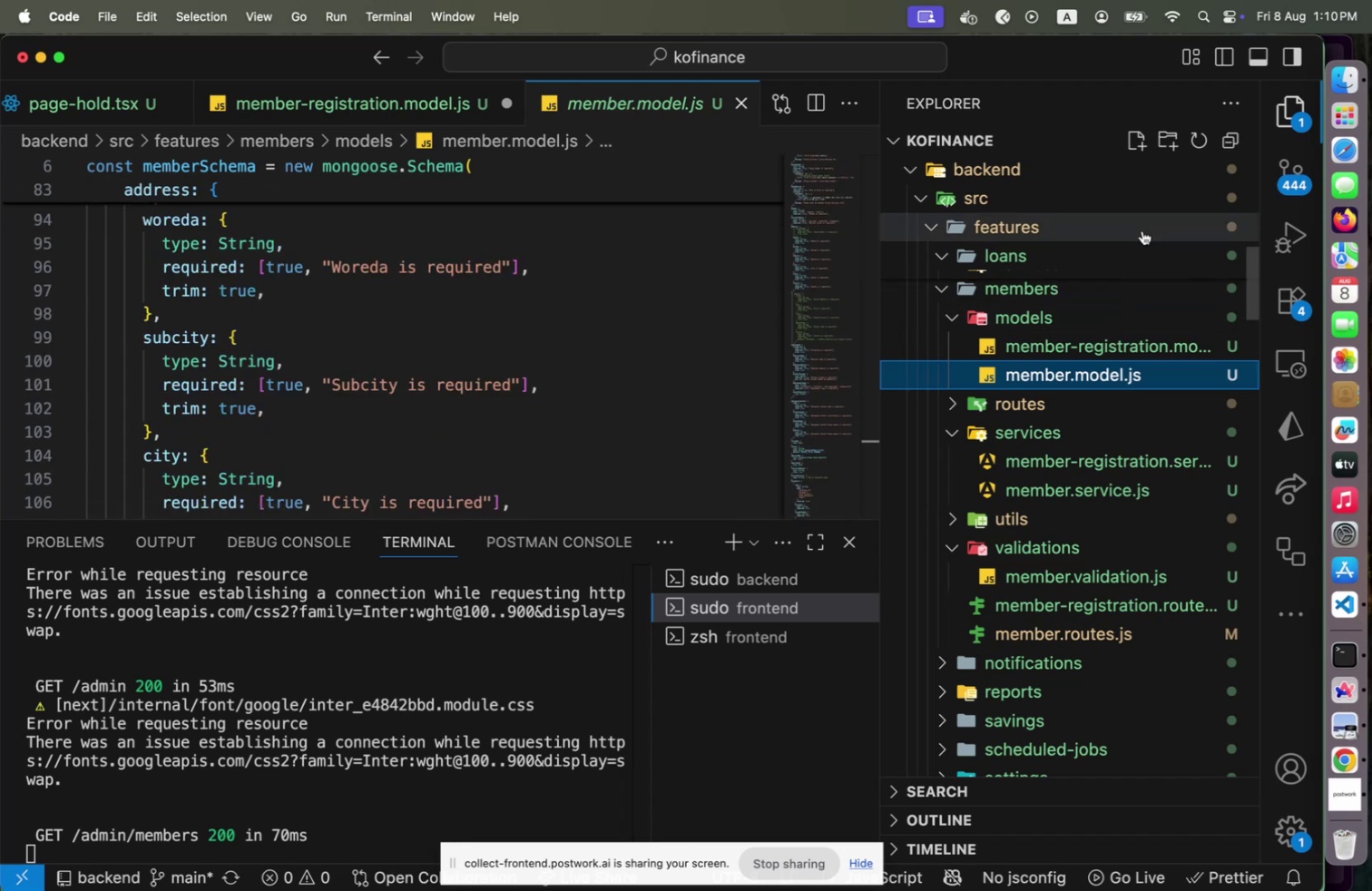 
mouse_move([1151, 175])
 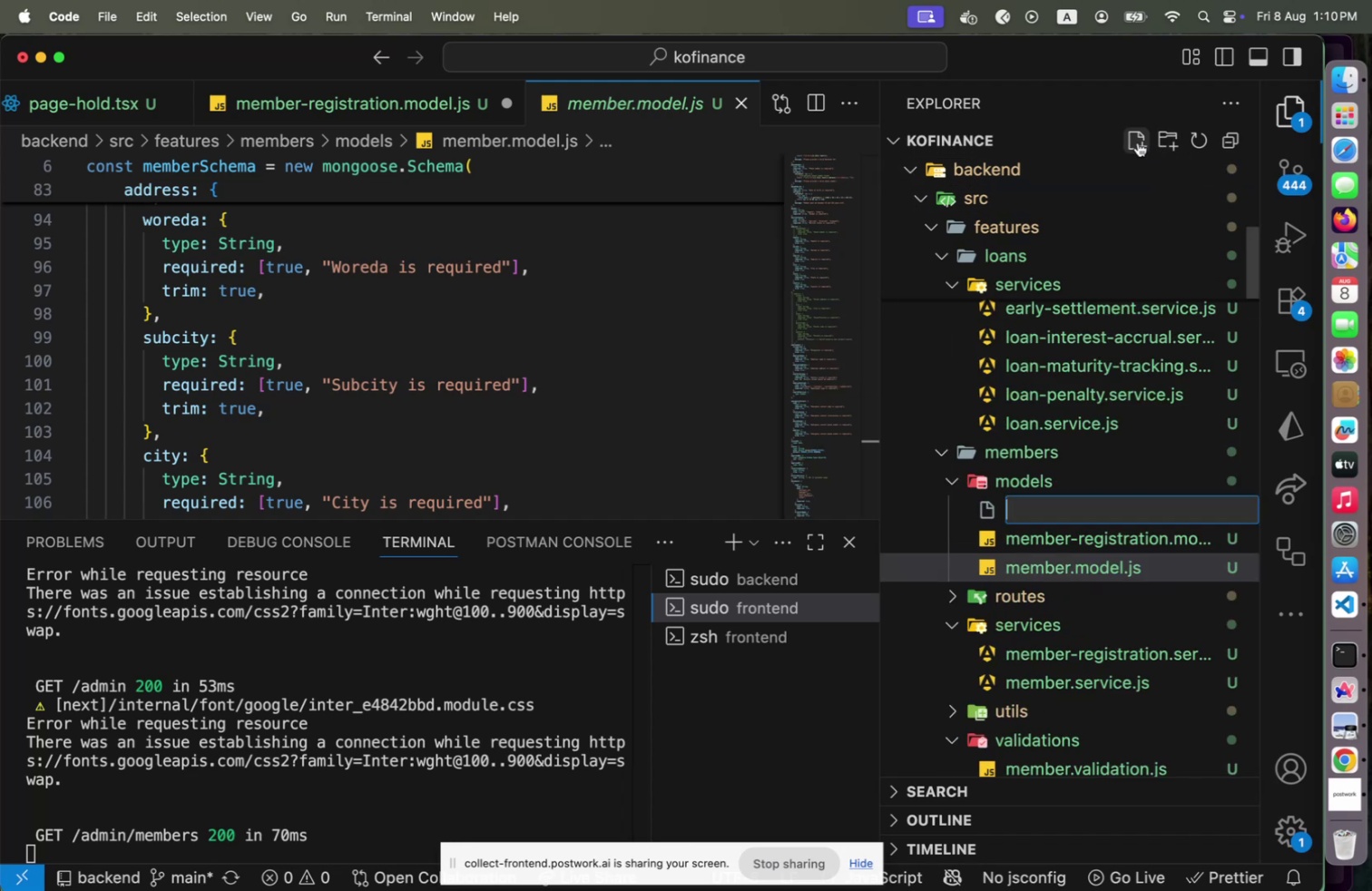 
type(address.schema.js)
 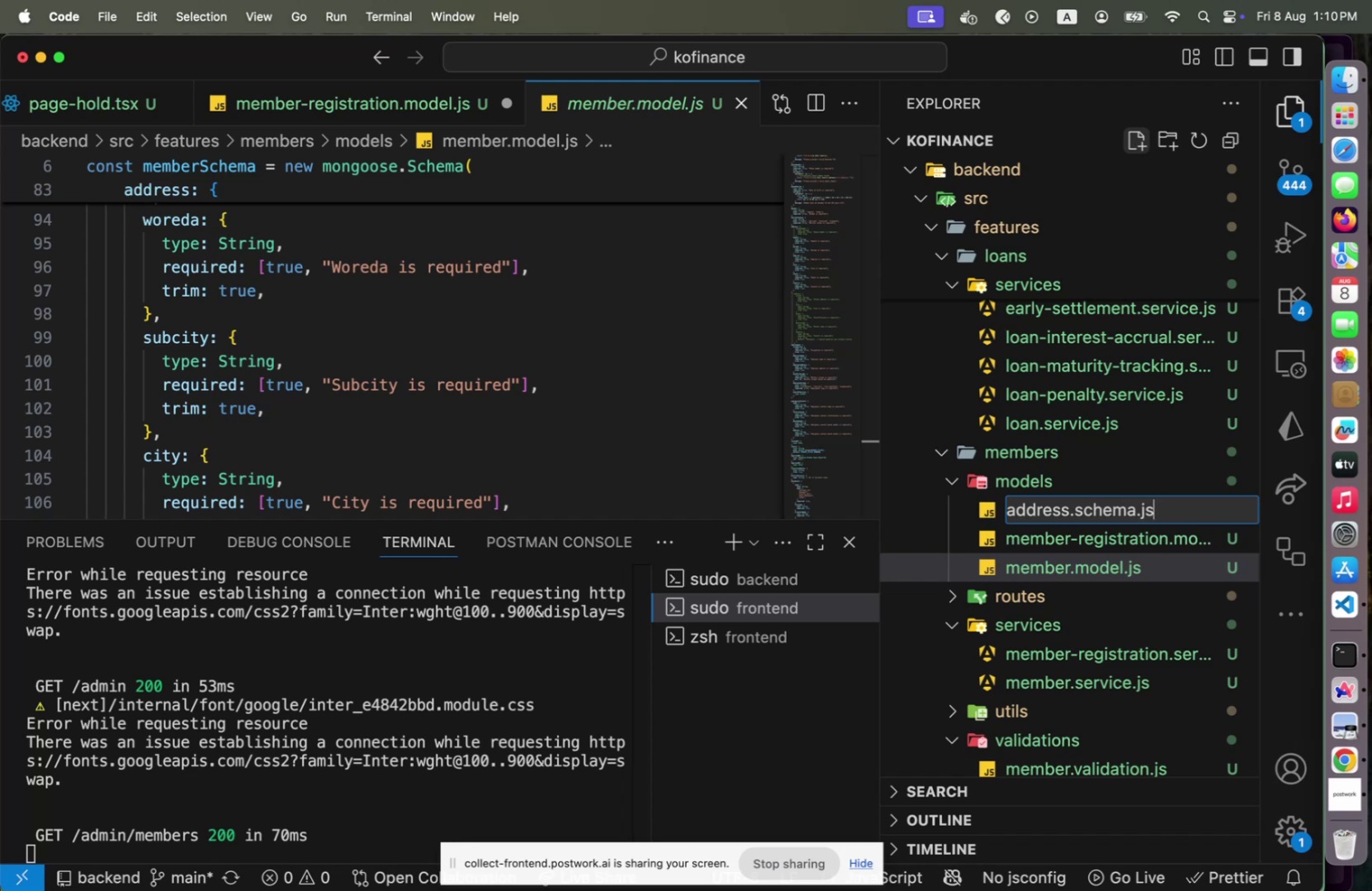 
hold_key(key=ArrowLeft, duration=1.15)
 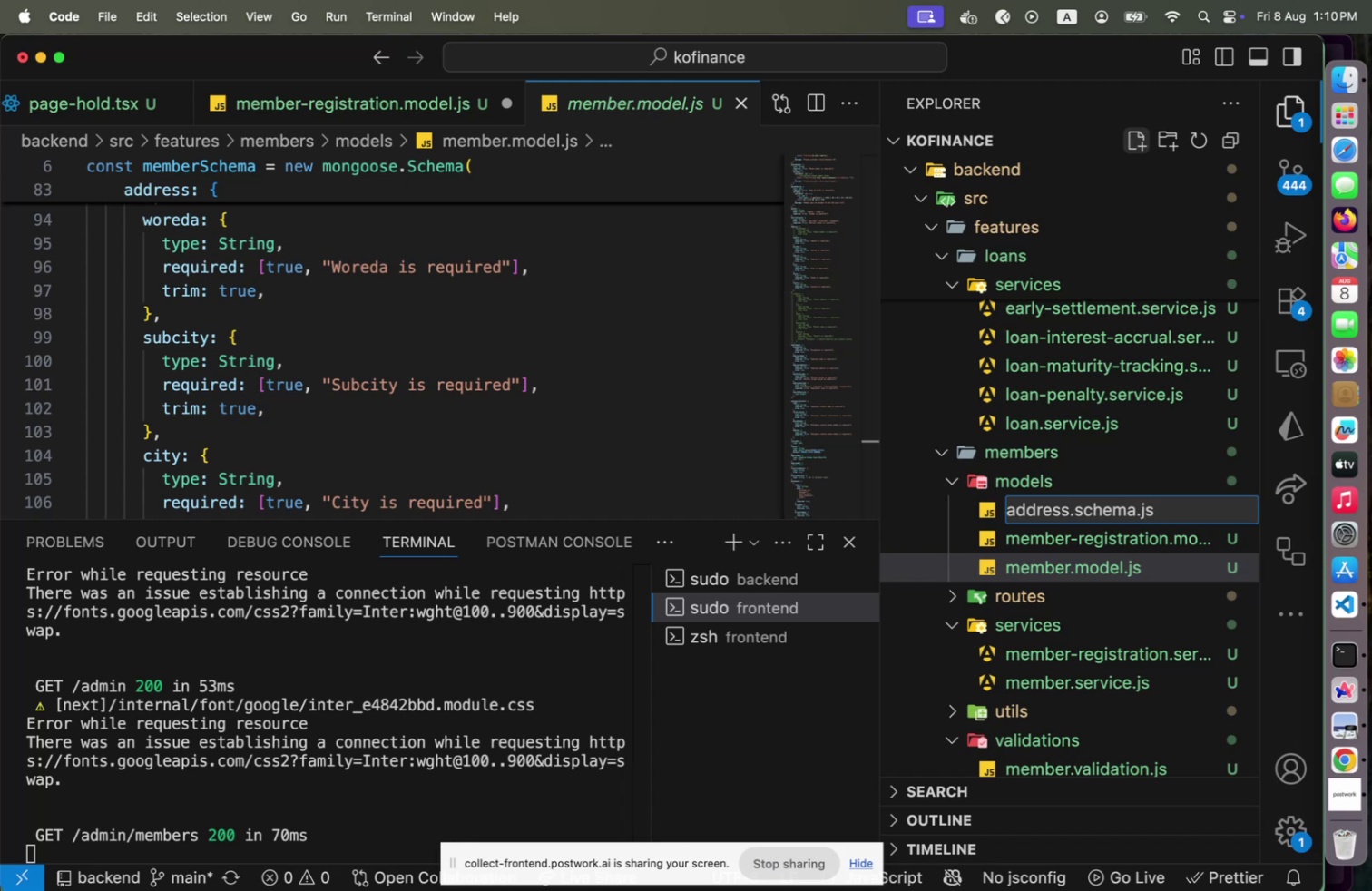 
wait(6.09)
 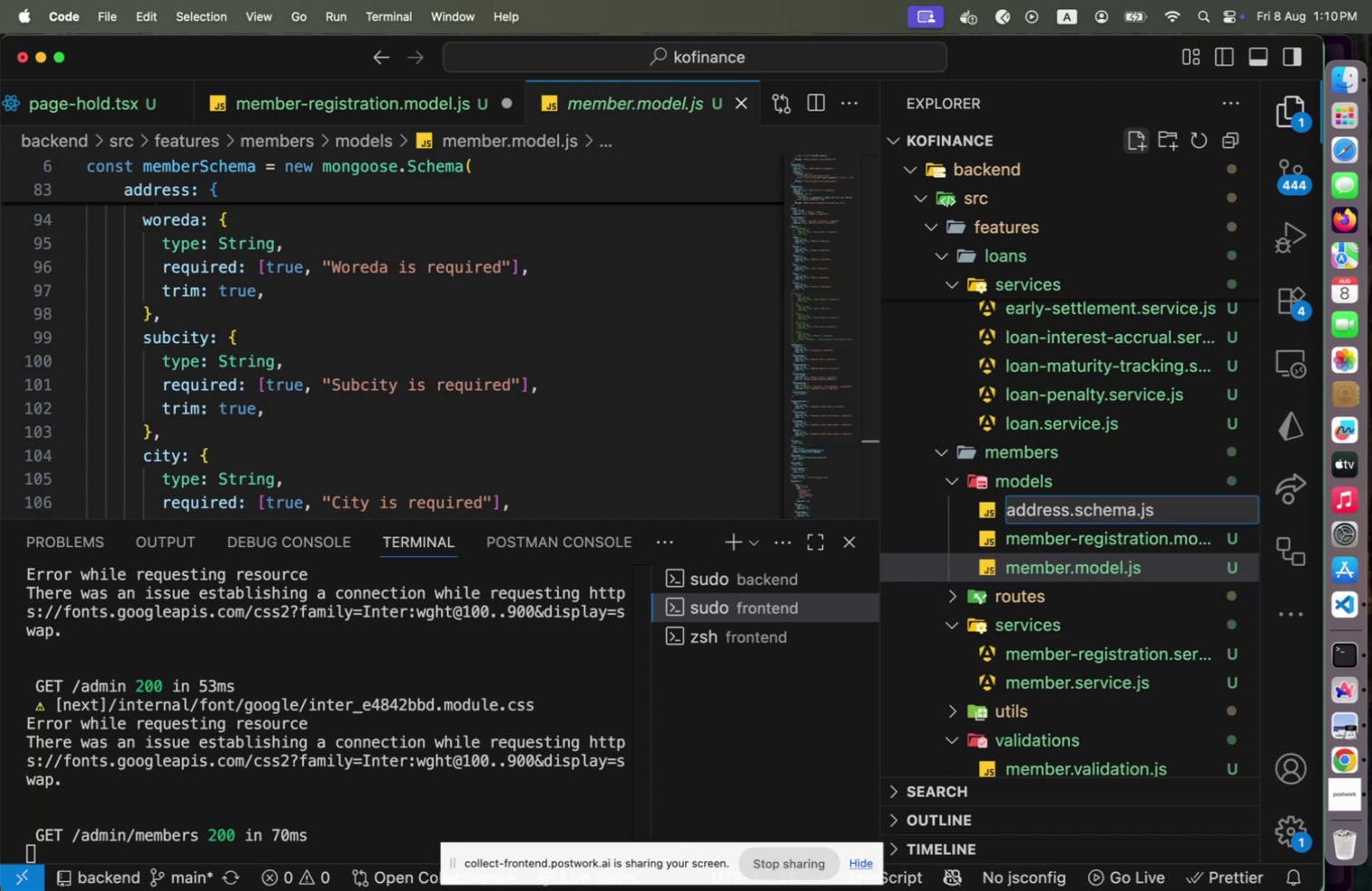 
key(Enter)
 